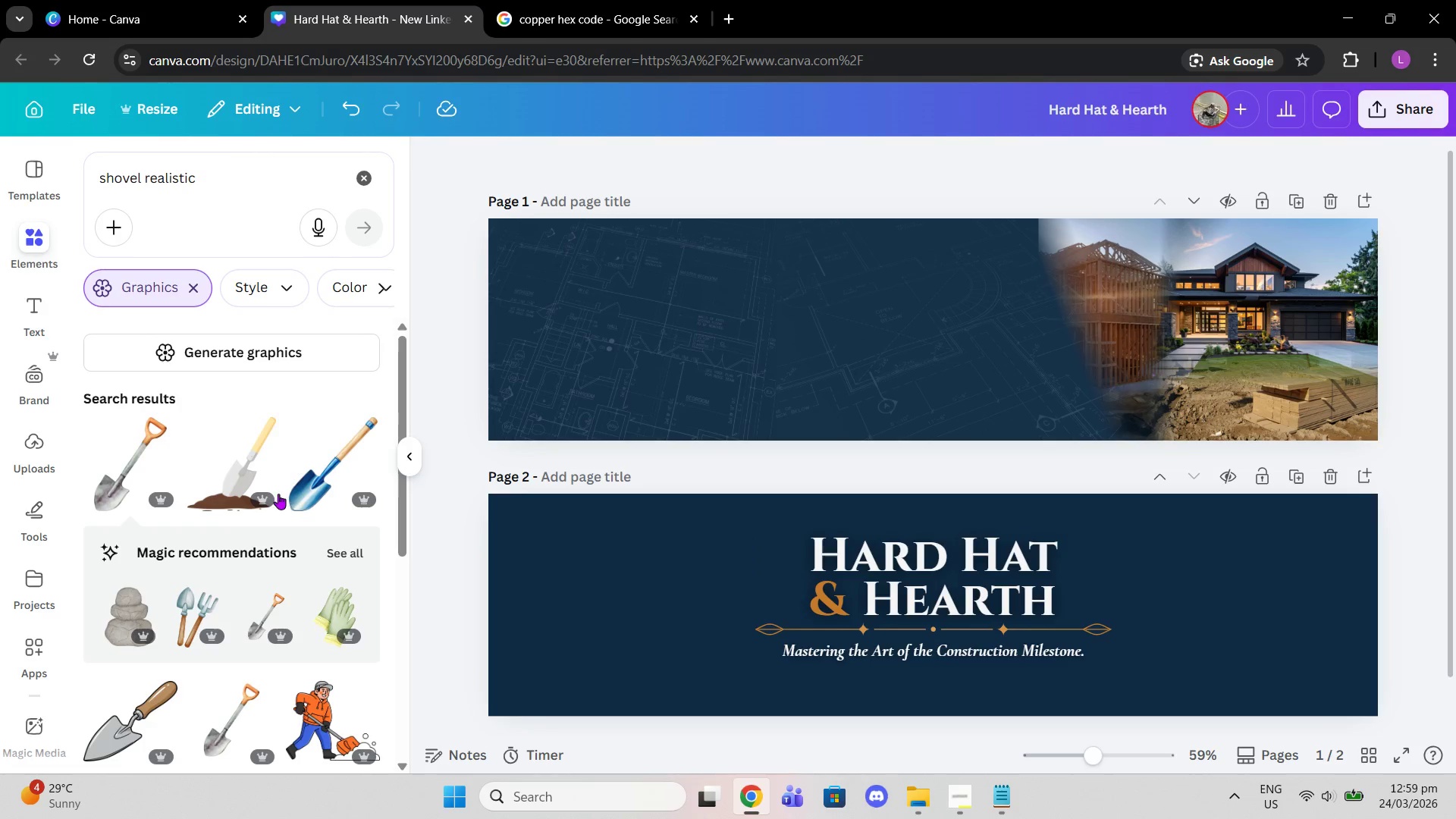 
left_click([317, 482])
 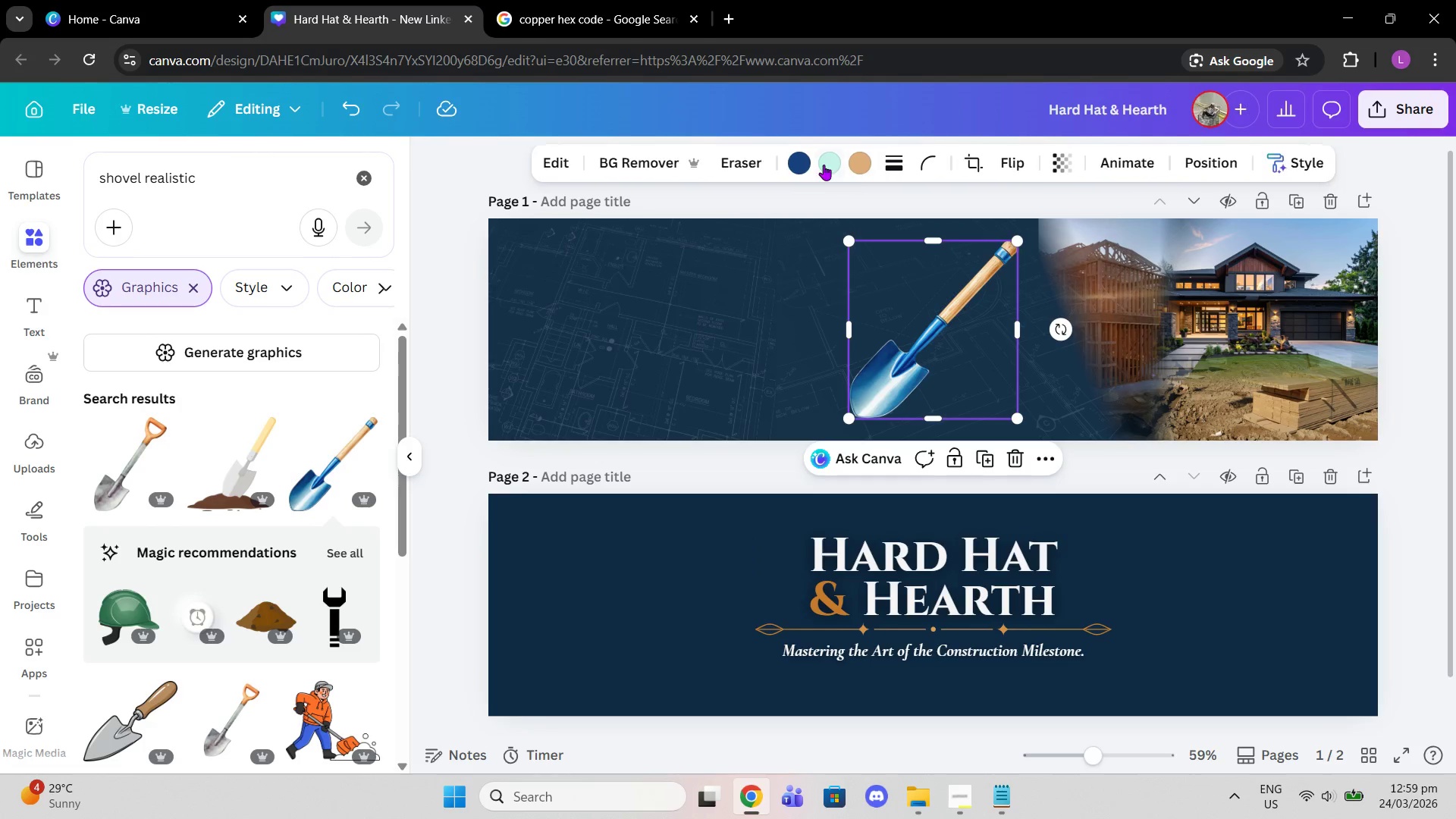 
left_click([799, 156])
 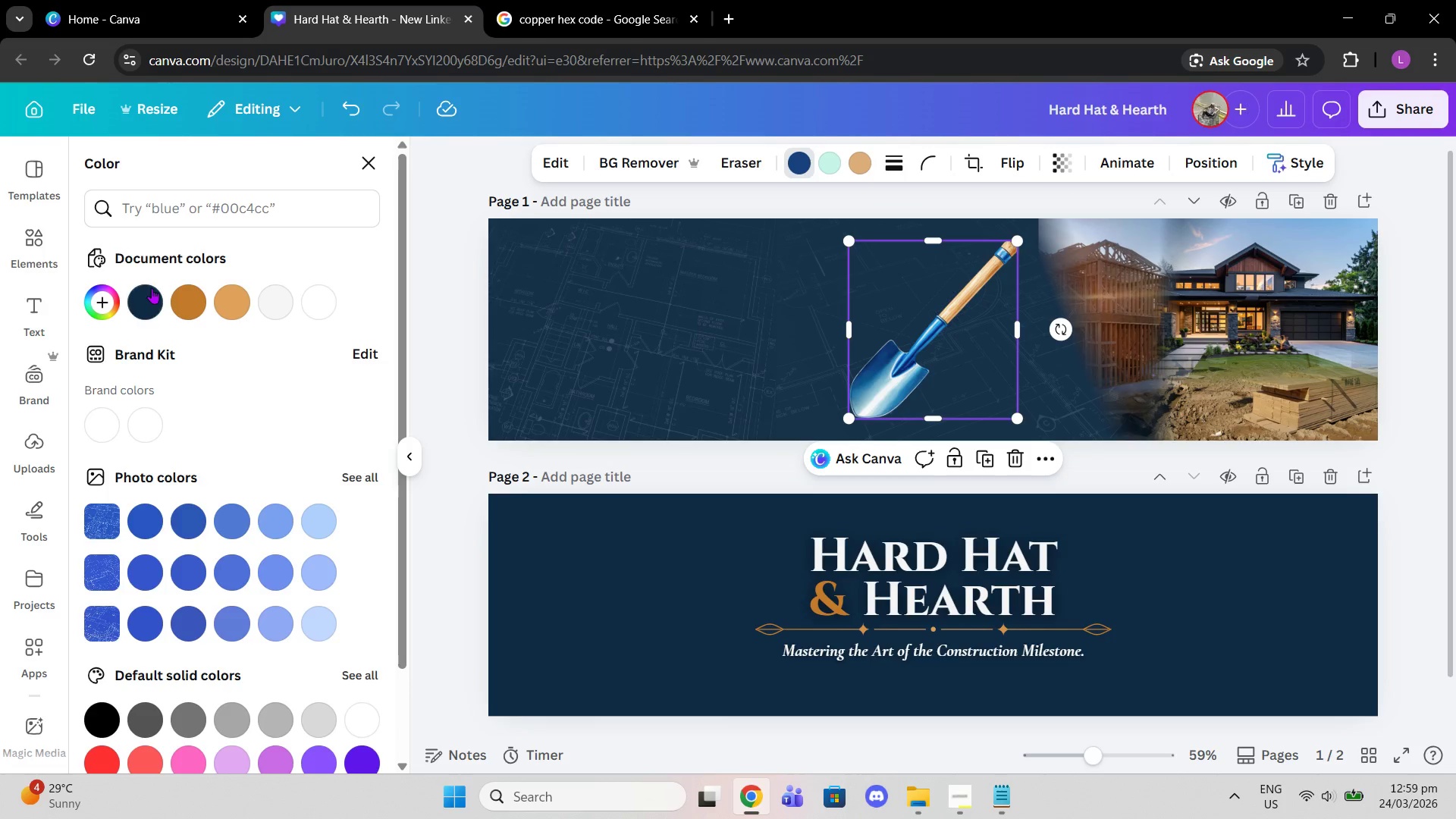 
left_click([178, 309])
 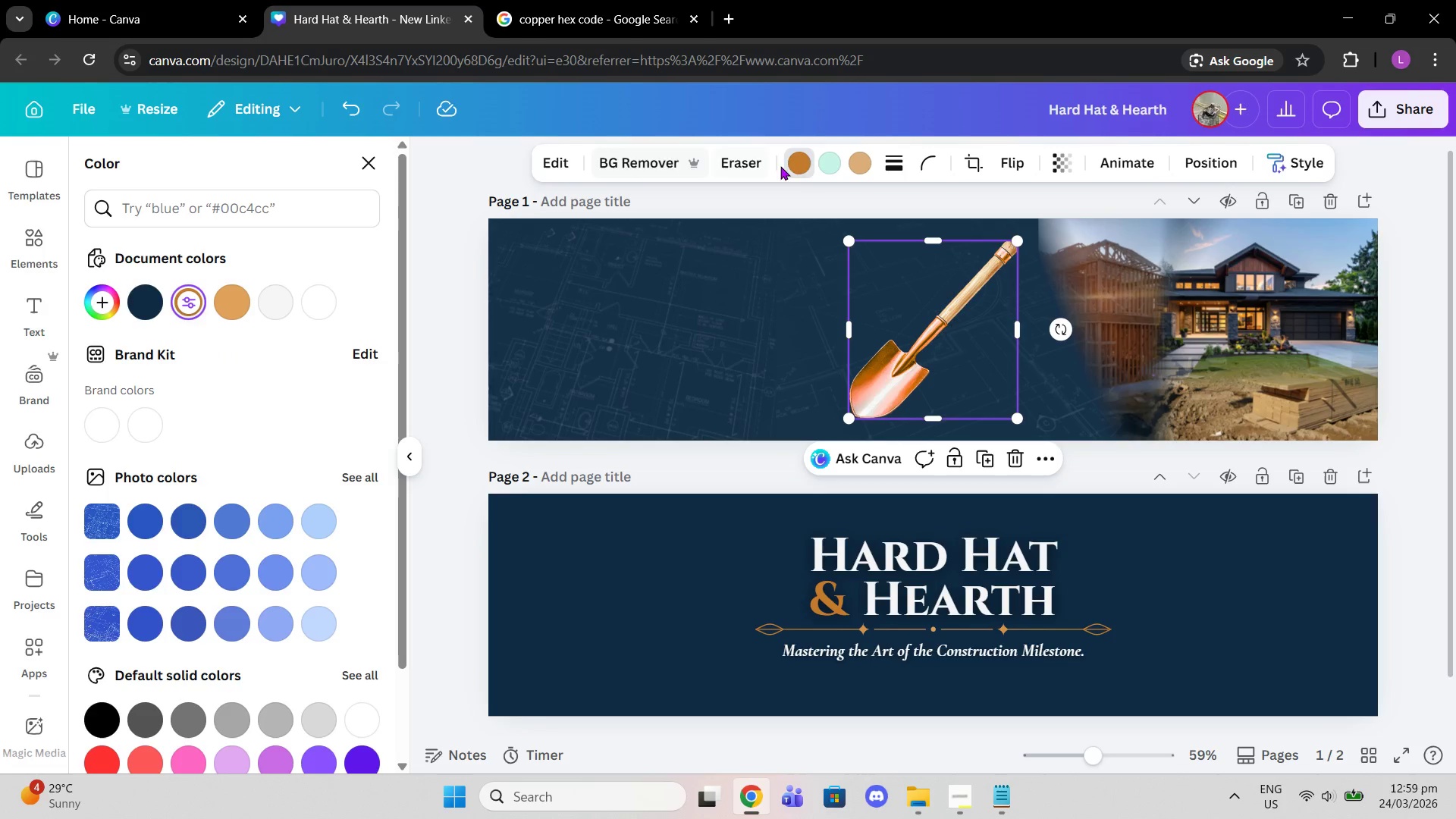 
left_click([824, 160])
 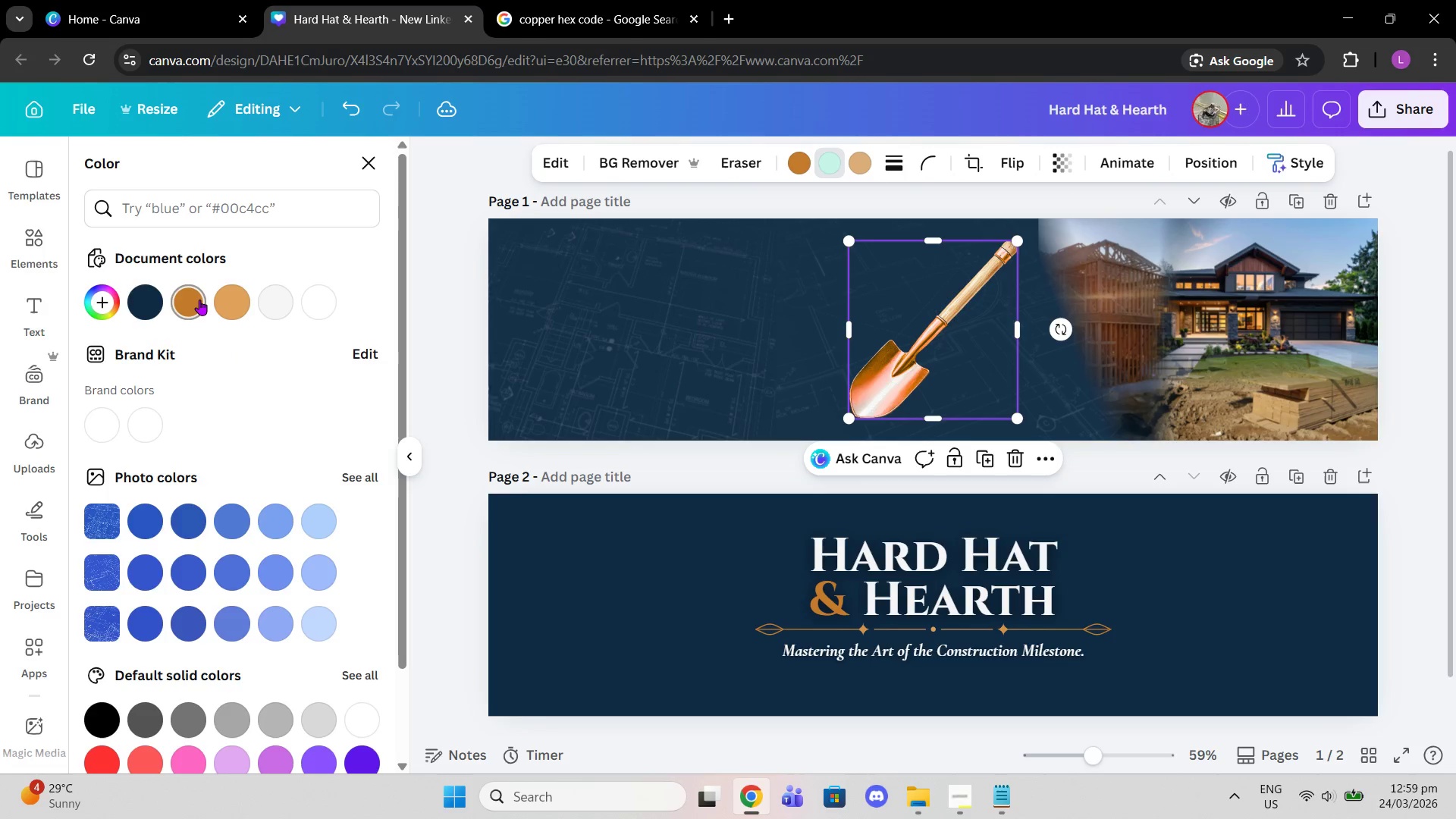 
left_click([210, 300])
 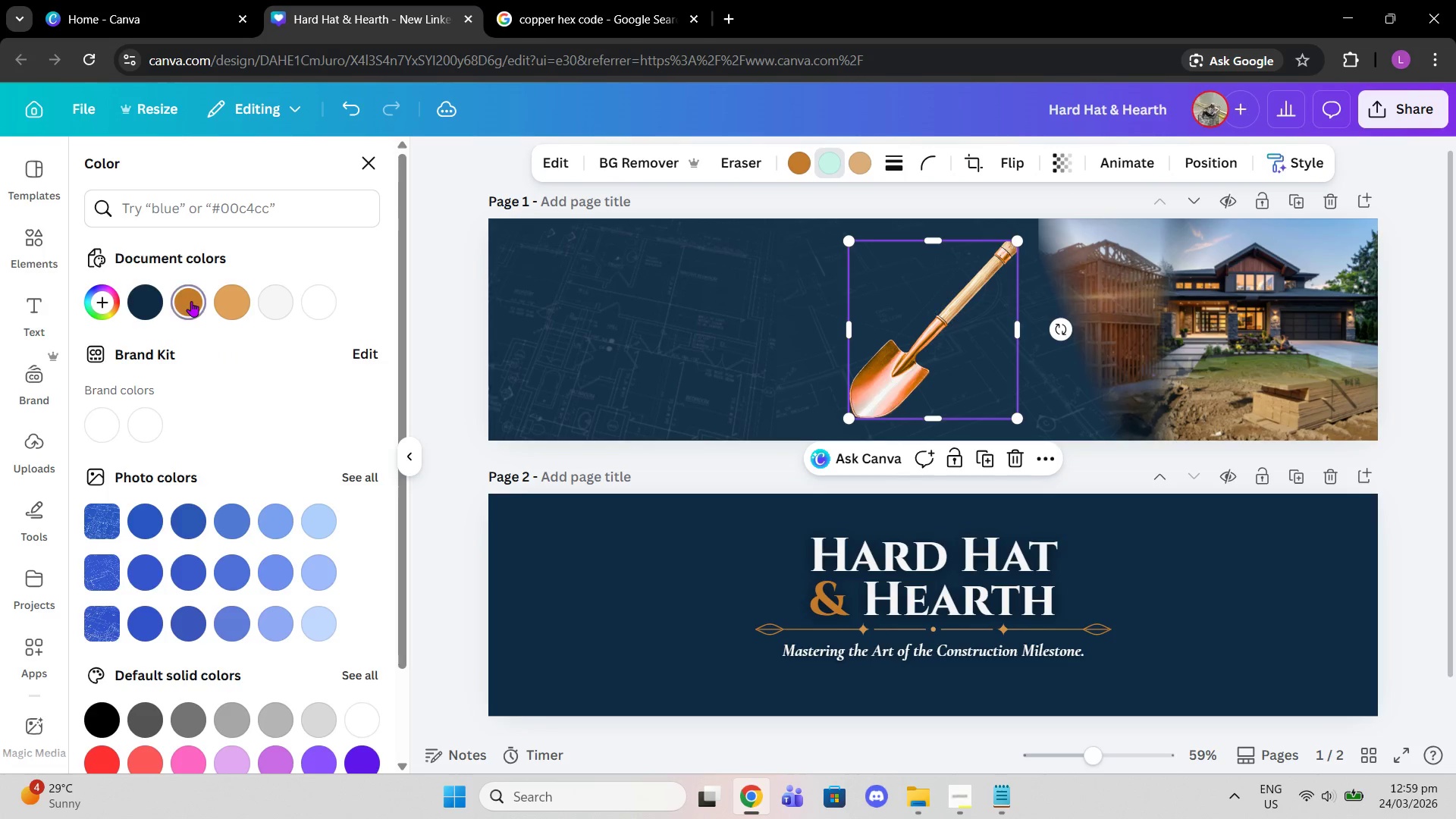 
double_click([215, 301])
 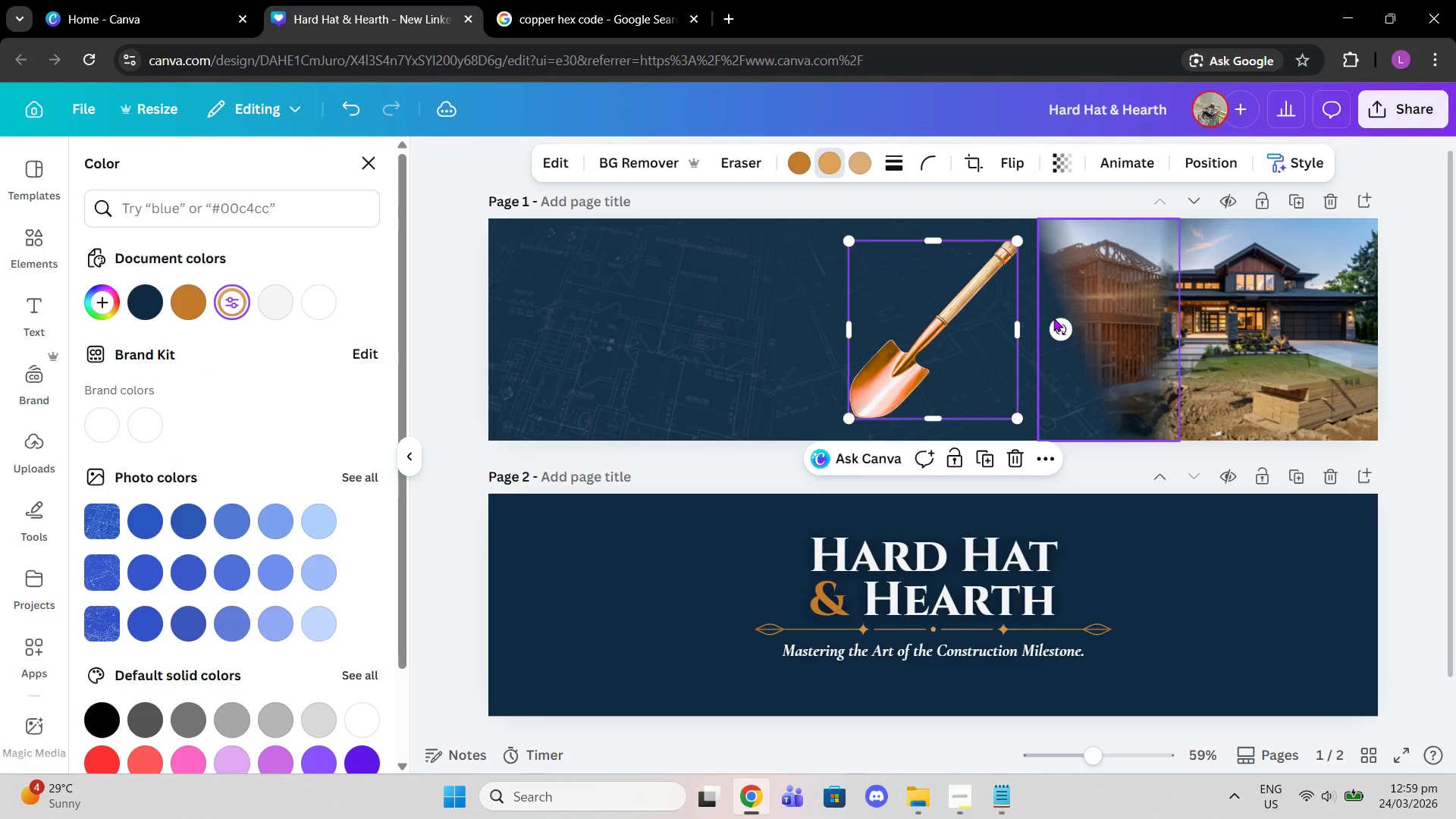 
left_click_drag(start_coordinate=[1061, 322], to_coordinate=[978, 225])
 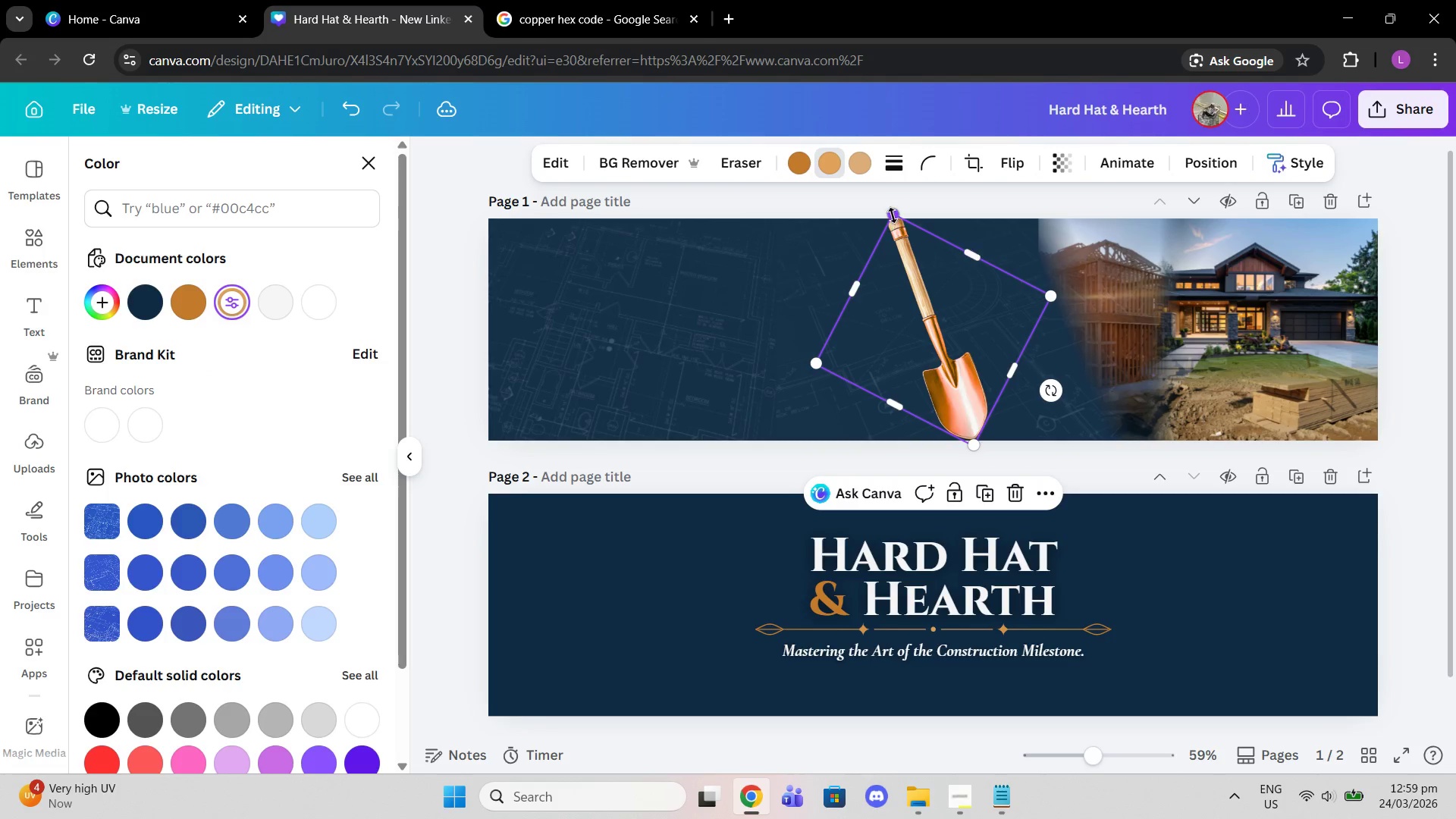 
left_click_drag(start_coordinate=[893, 215], to_coordinate=[937, 306])
 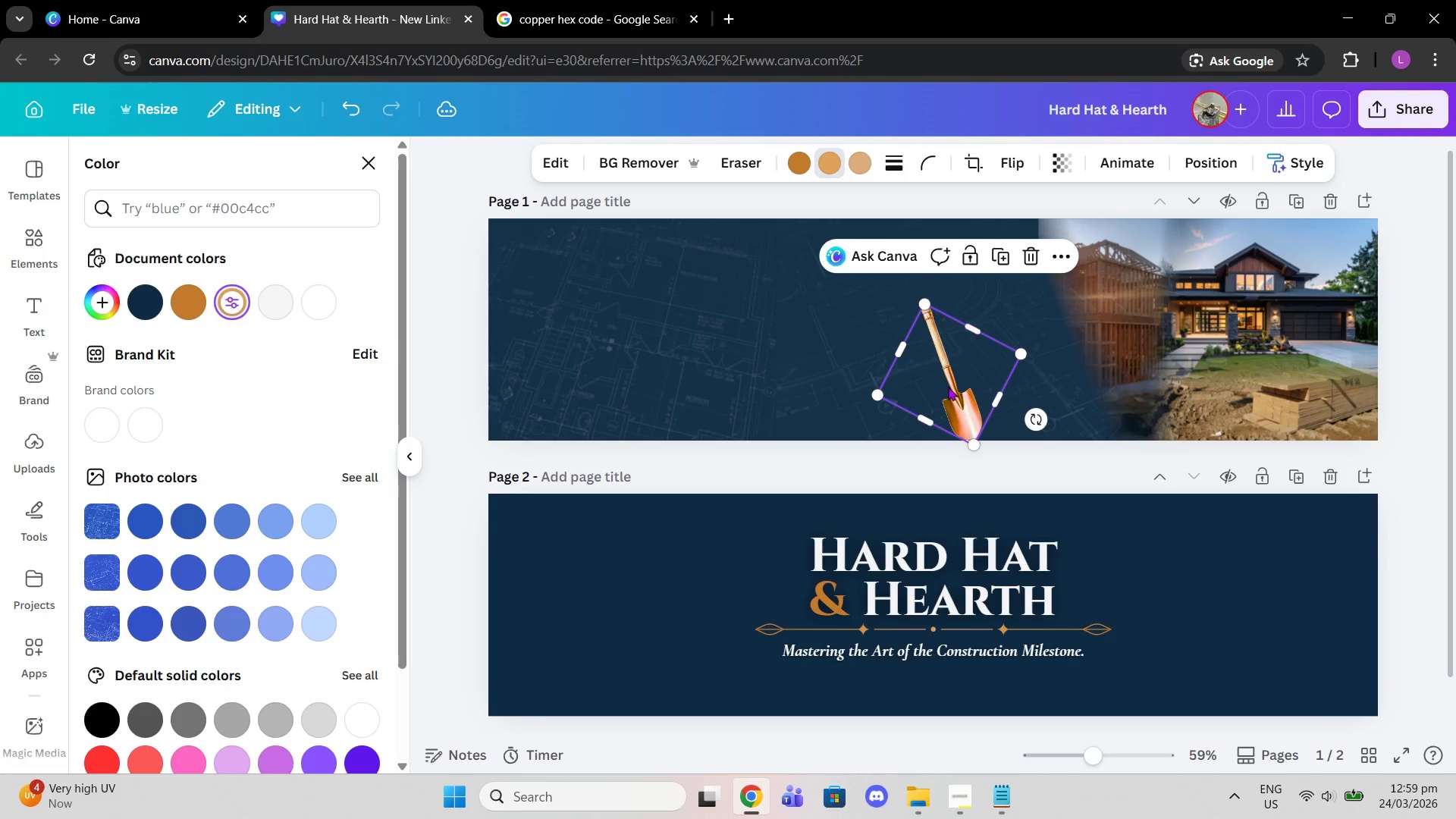 
left_click_drag(start_coordinate=[948, 387], to_coordinate=[1124, 367])
 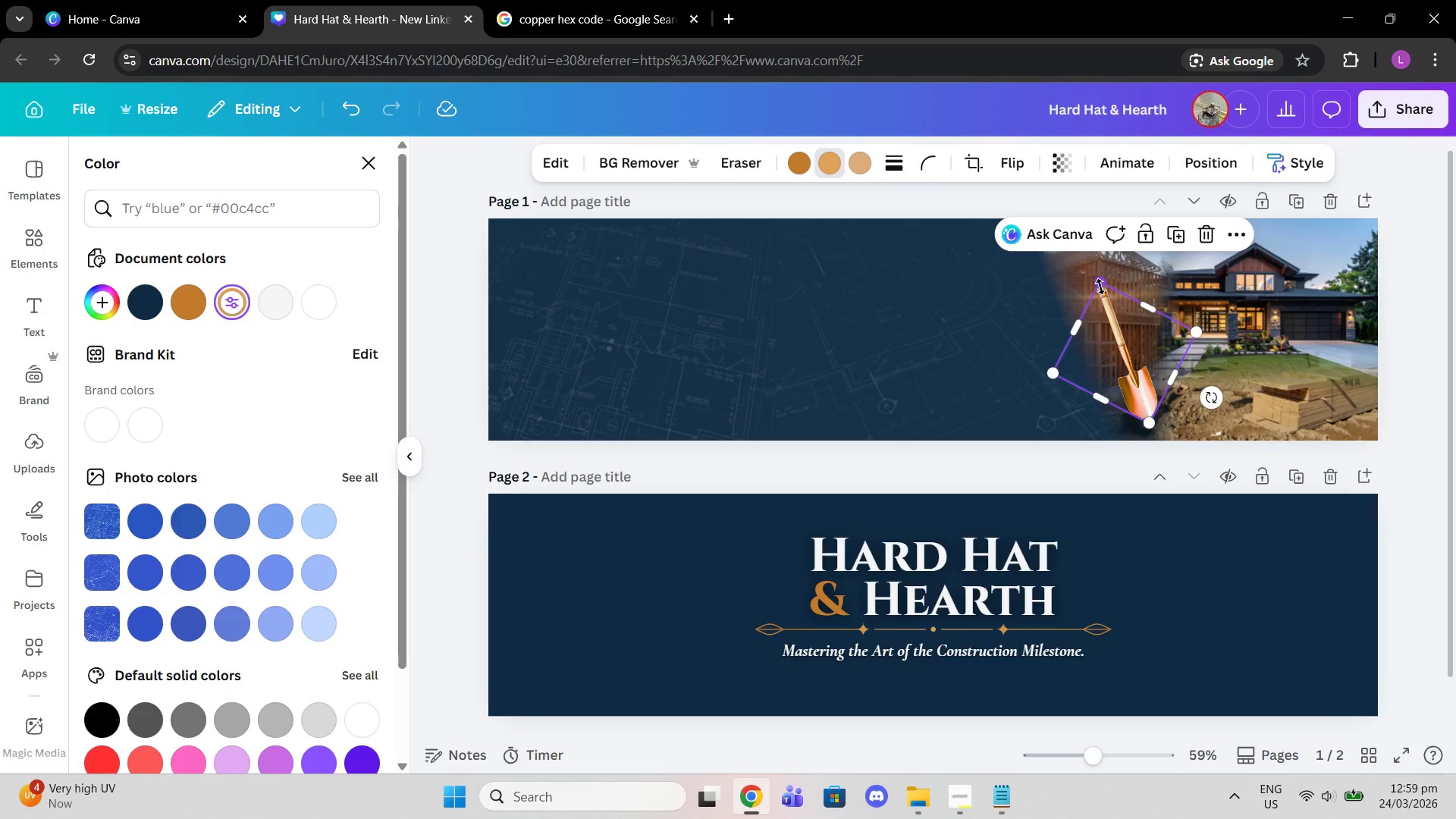 
left_click_drag(start_coordinate=[1100, 286], to_coordinate=[1122, 319])
 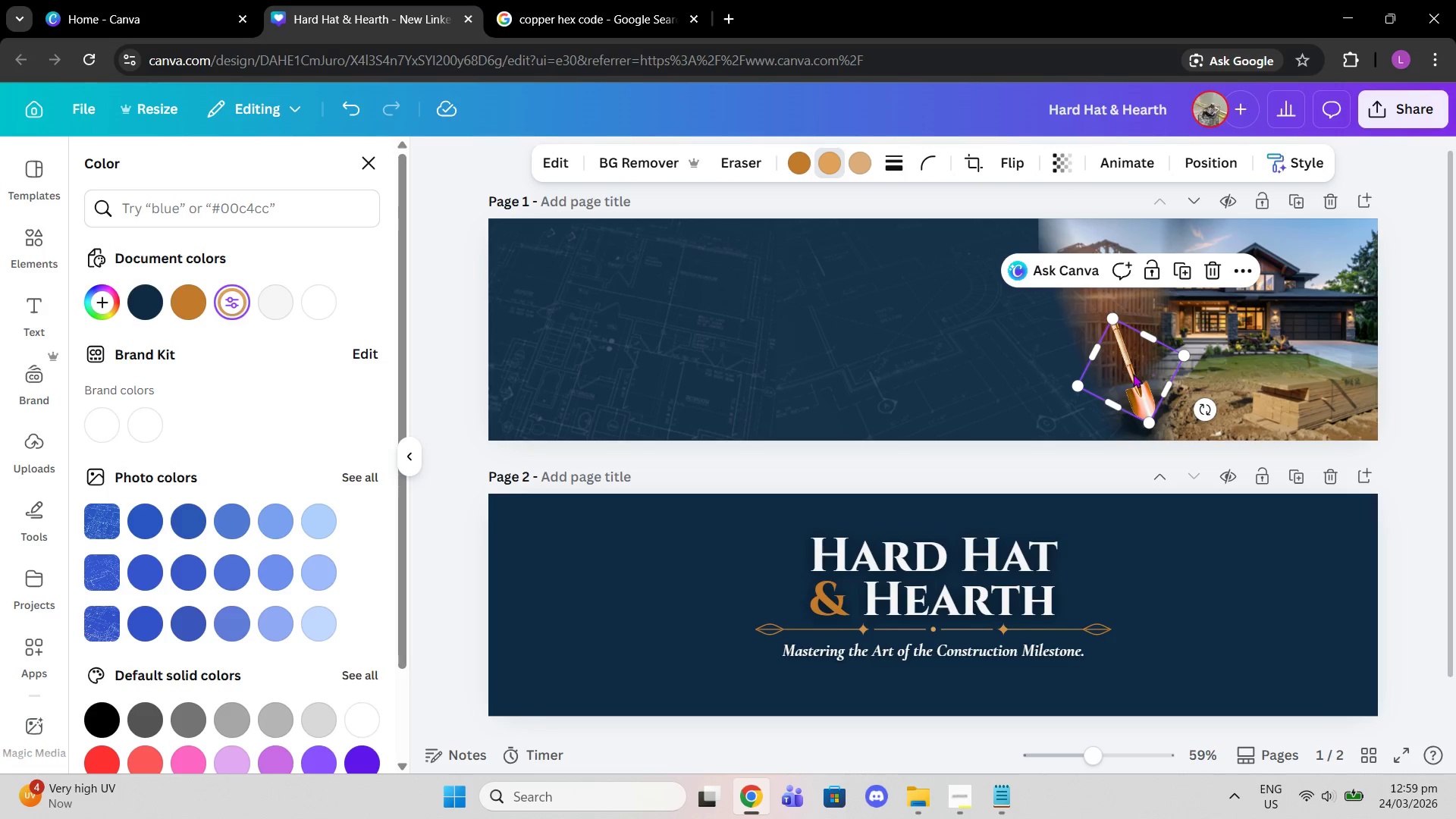 
left_click_drag(start_coordinate=[1133, 374], to_coordinate=[1125, 360])
 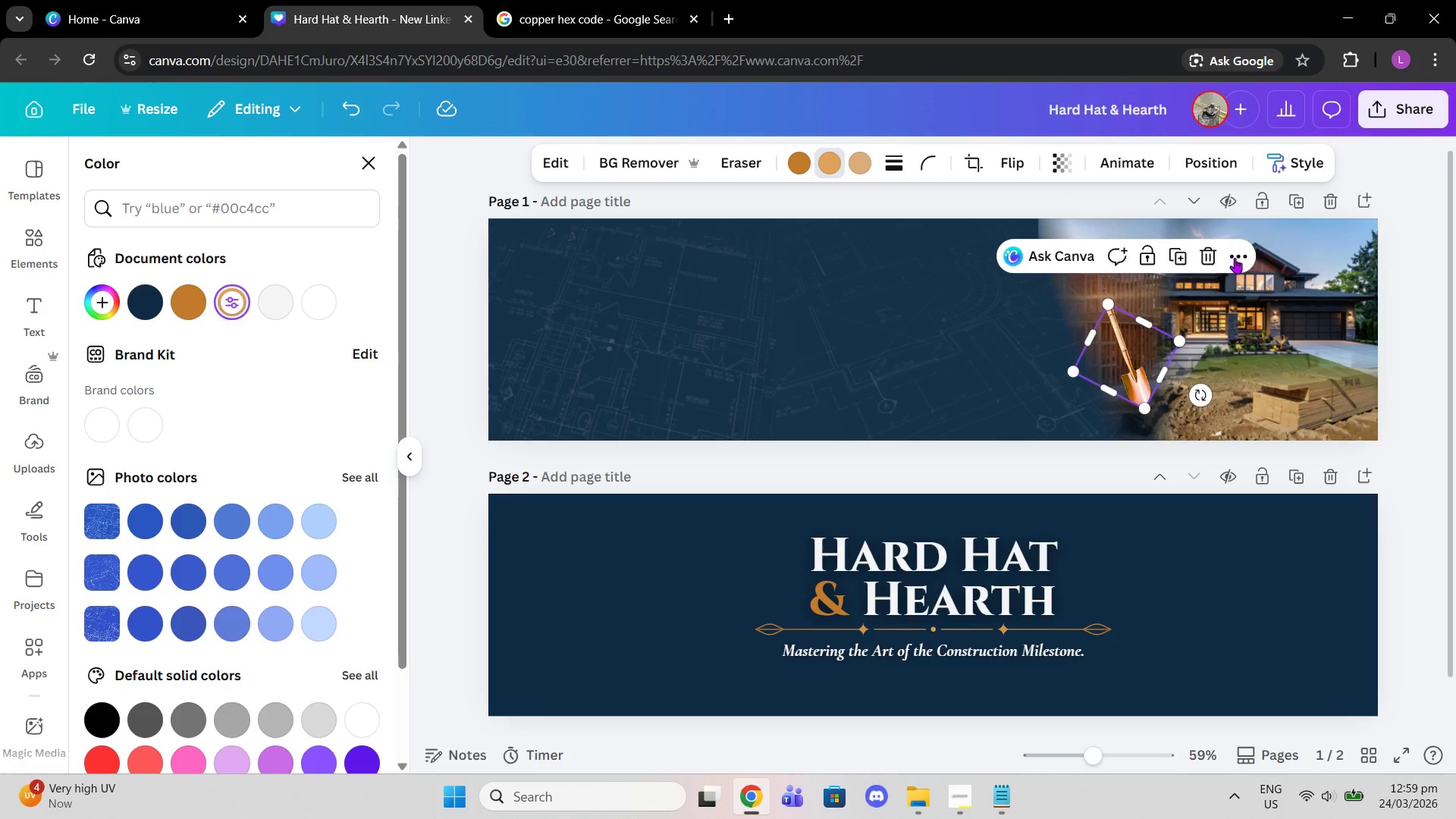 
left_click([1207, 265])
 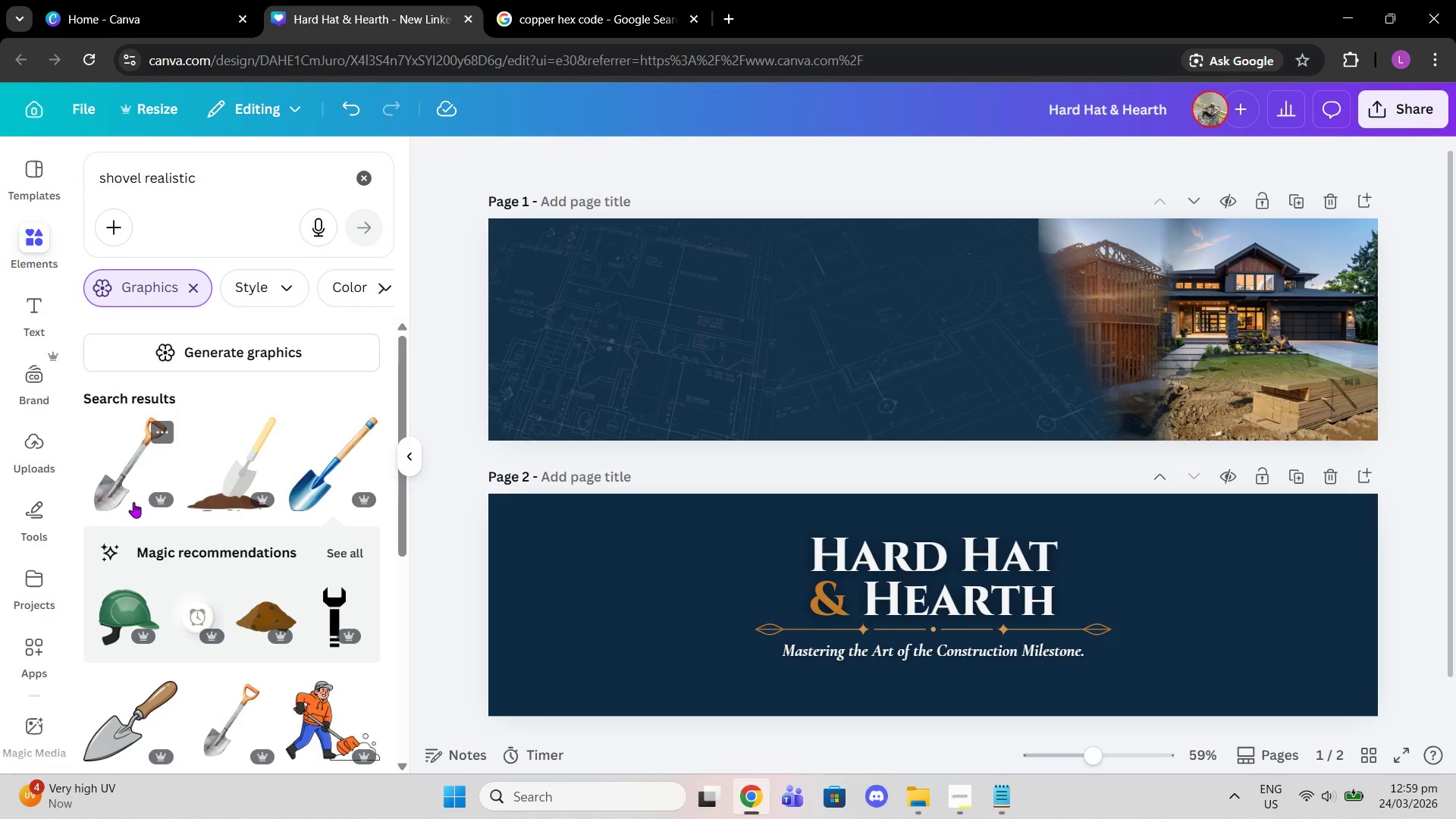 
scroll: coordinate [172, 526], scroll_direction: down, amount: 7.0
 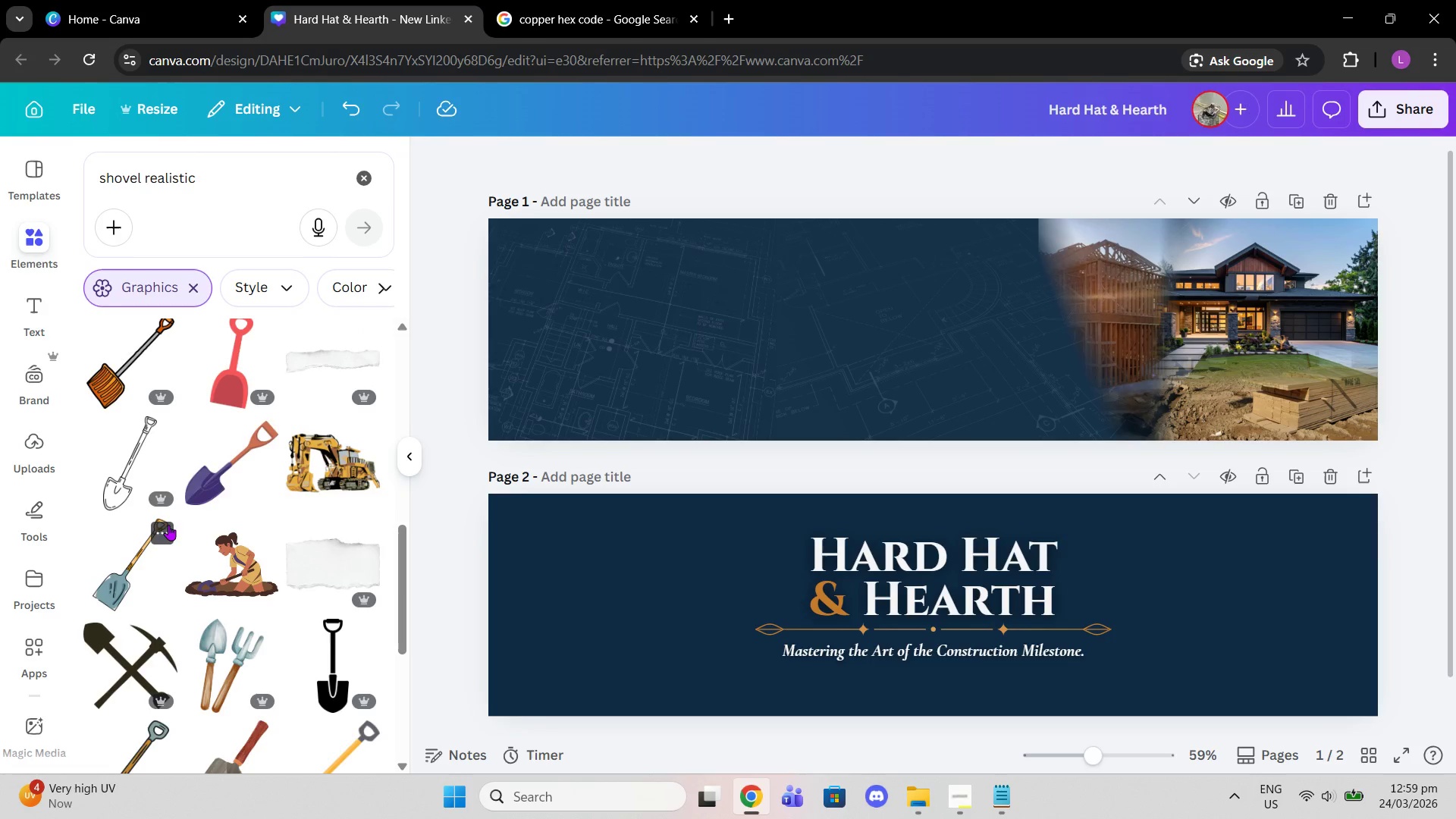 
scroll: coordinate [262, 531], scroll_direction: up, amount: 4.0
 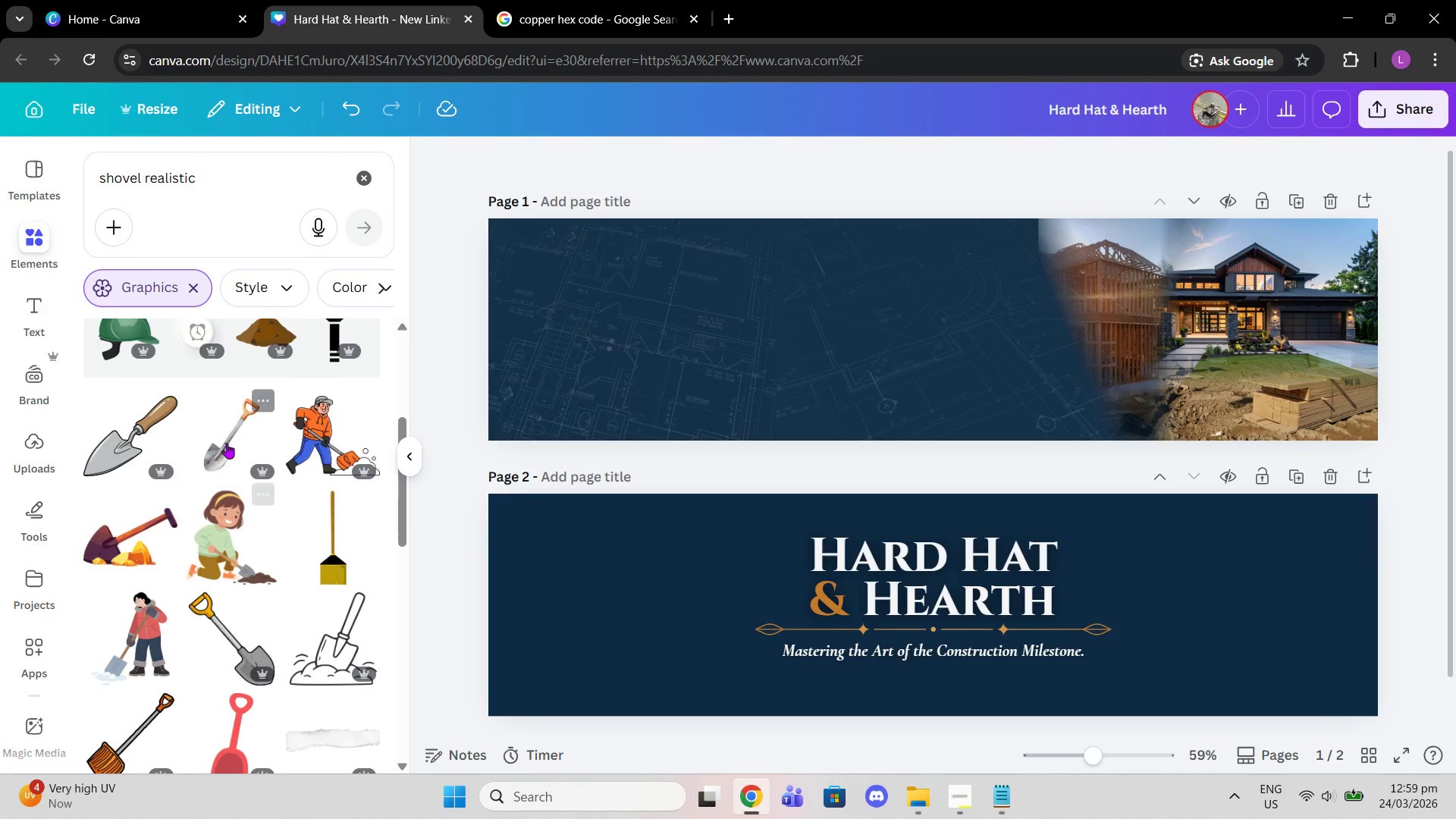 
left_click([227, 443])
 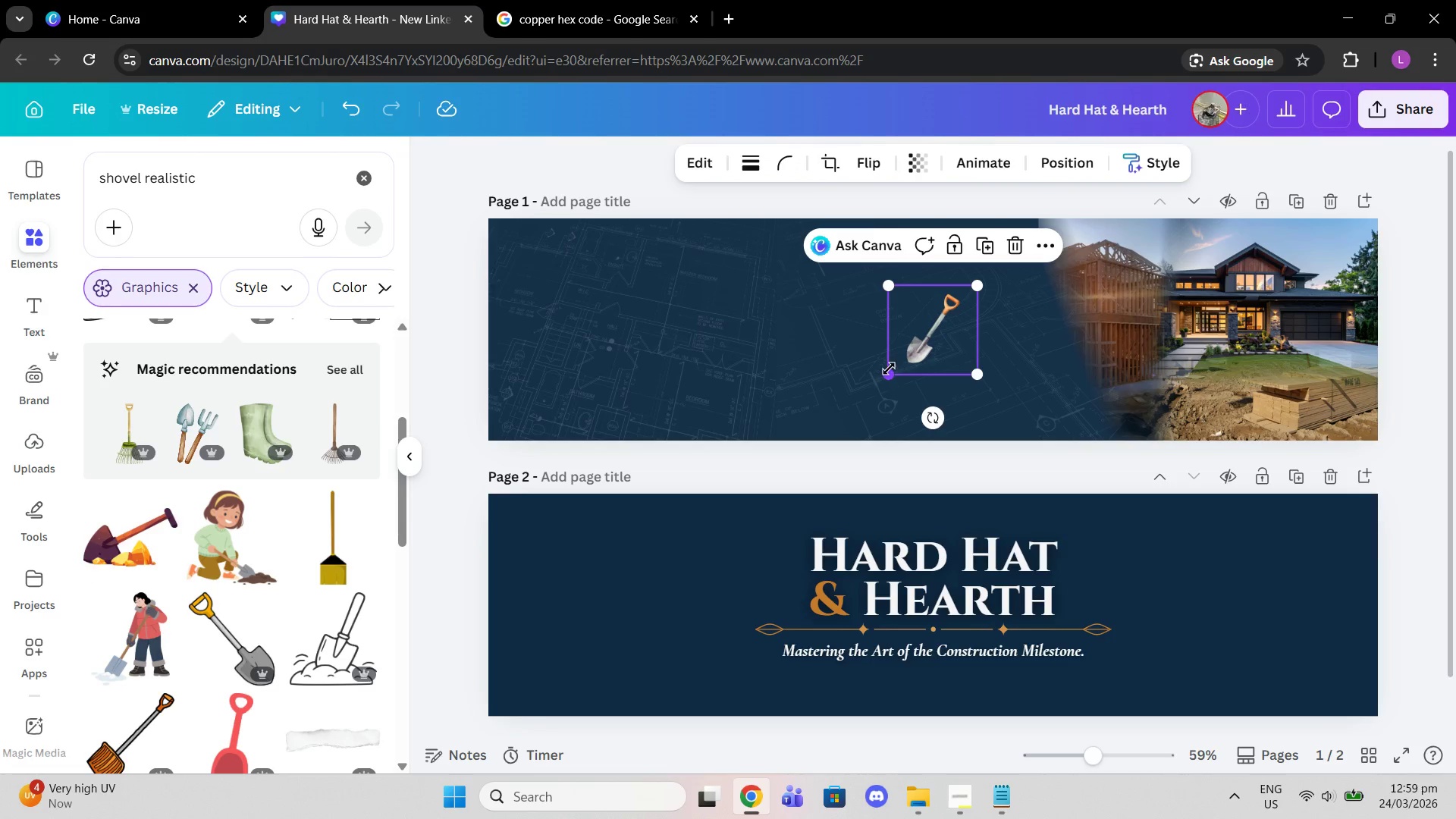 
left_click_drag(start_coordinate=[889, 369], to_coordinate=[769, 403])
 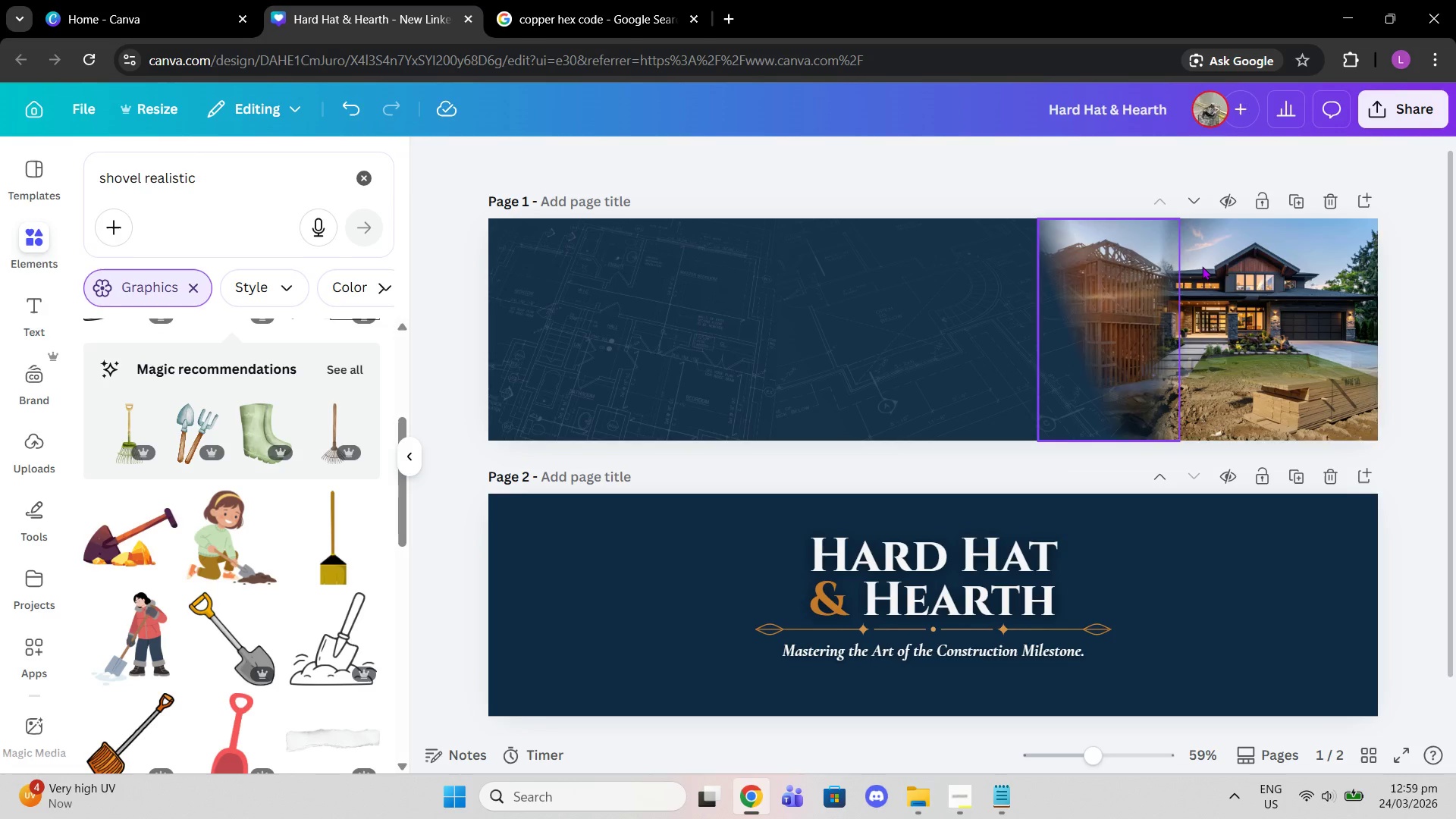 
left_click([1106, 261])
 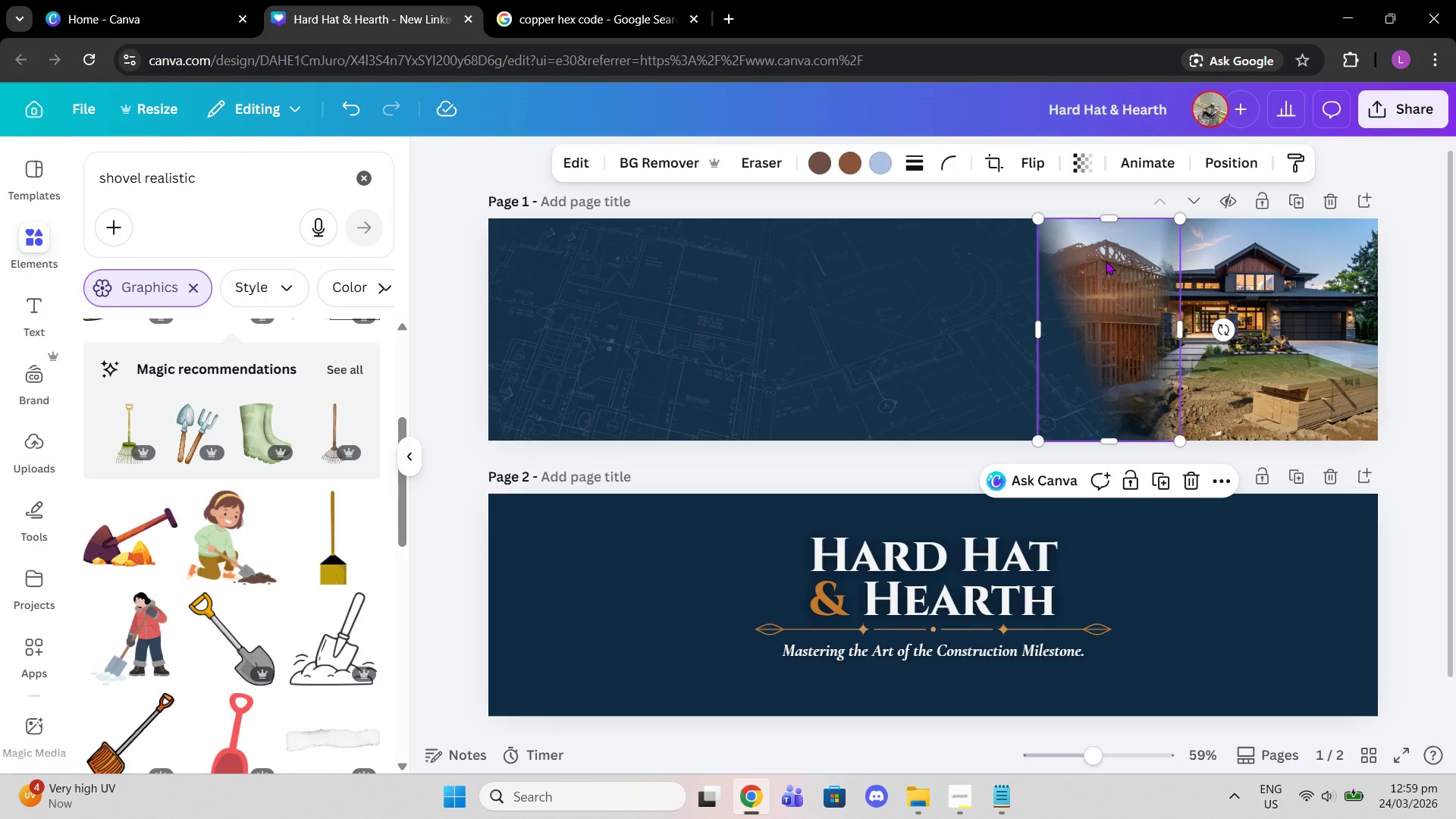 
left_click_drag(start_coordinate=[1106, 261], to_coordinate=[1119, 261])
 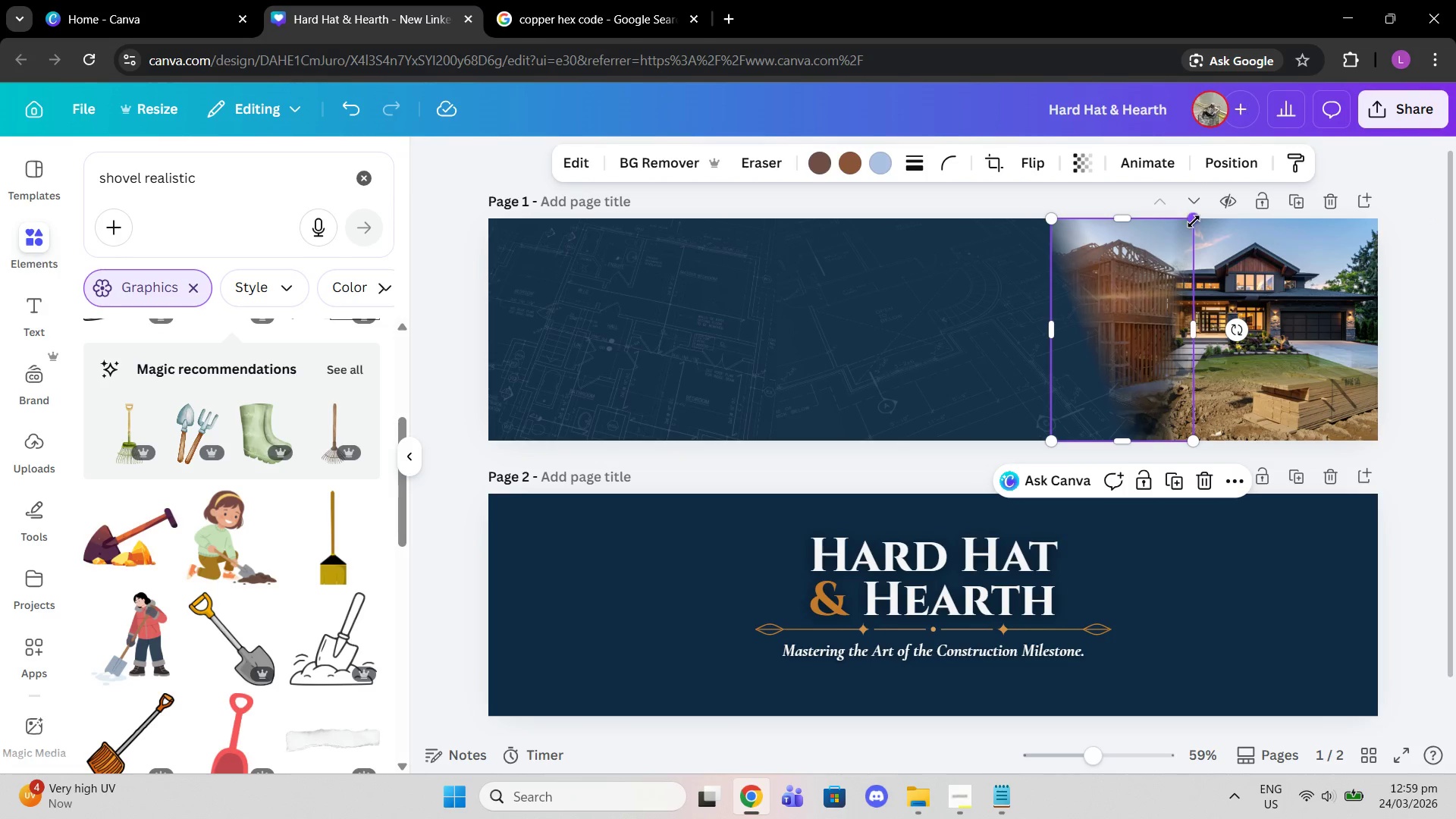 
left_click_drag(start_coordinate=[1194, 221], to_coordinate=[1214, 213])
 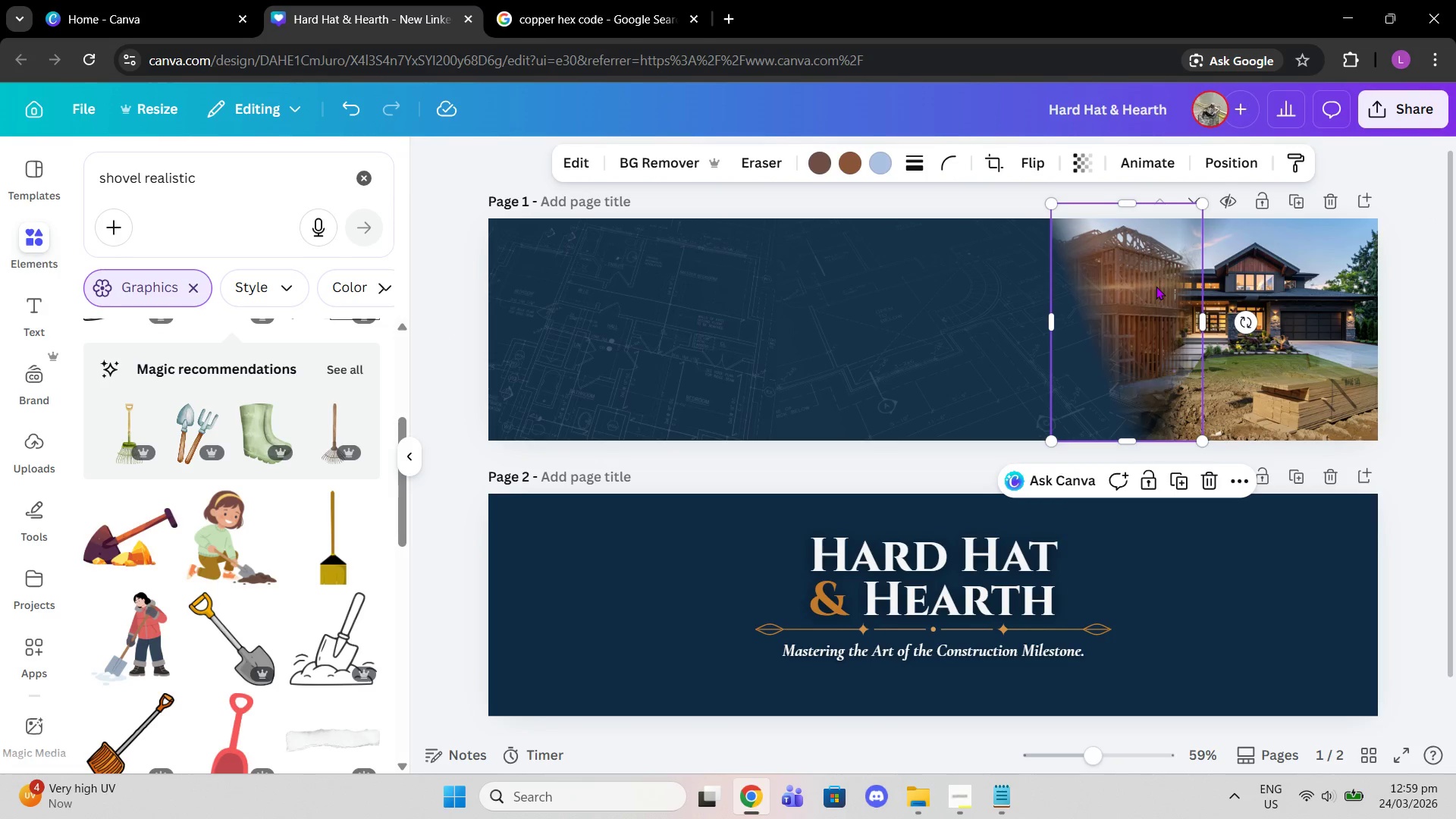 
left_click_drag(start_coordinate=[1156, 286], to_coordinate=[1138, 290])
 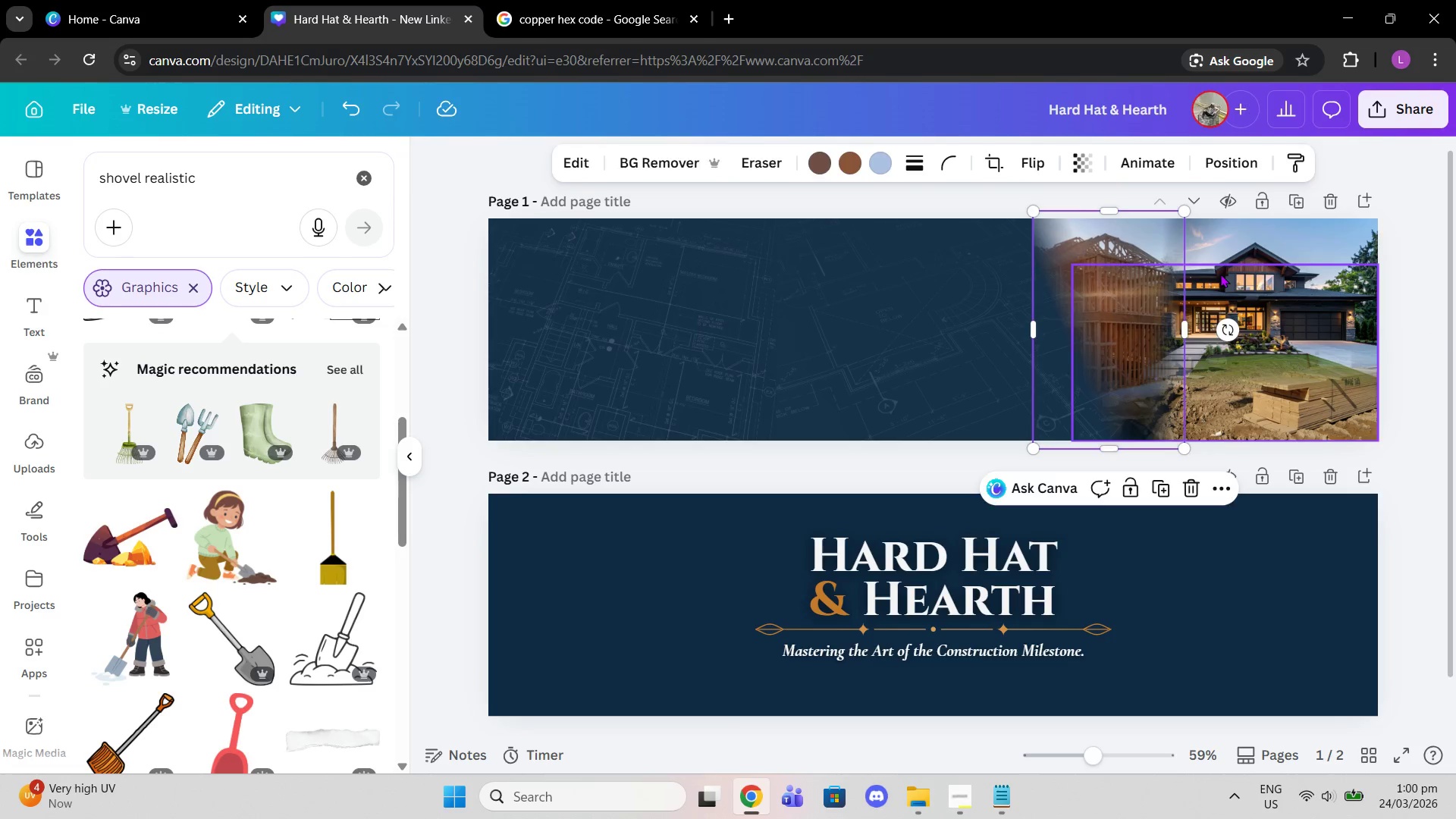 
left_click([1220, 274])
 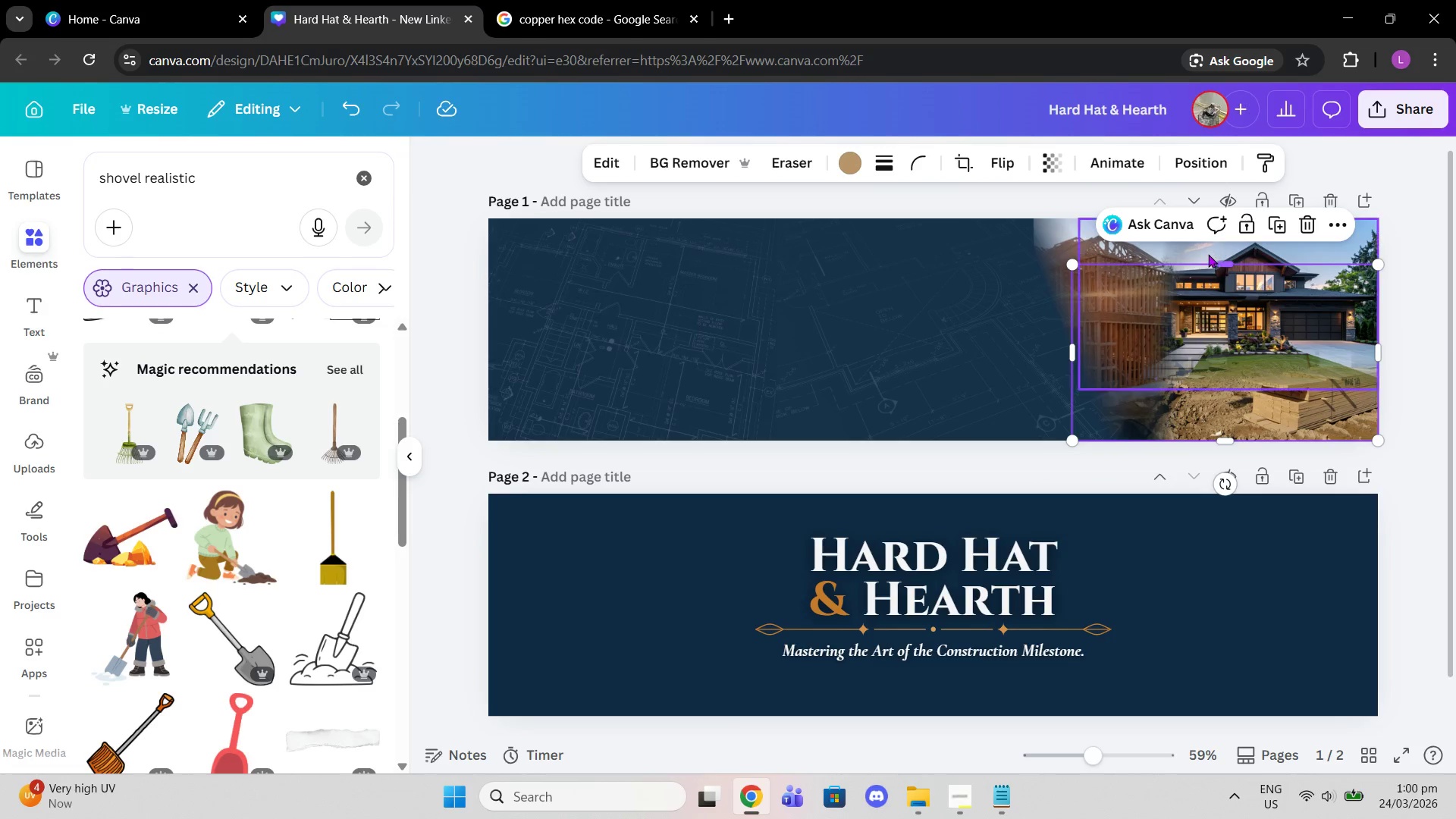 
left_click([1207, 253])
 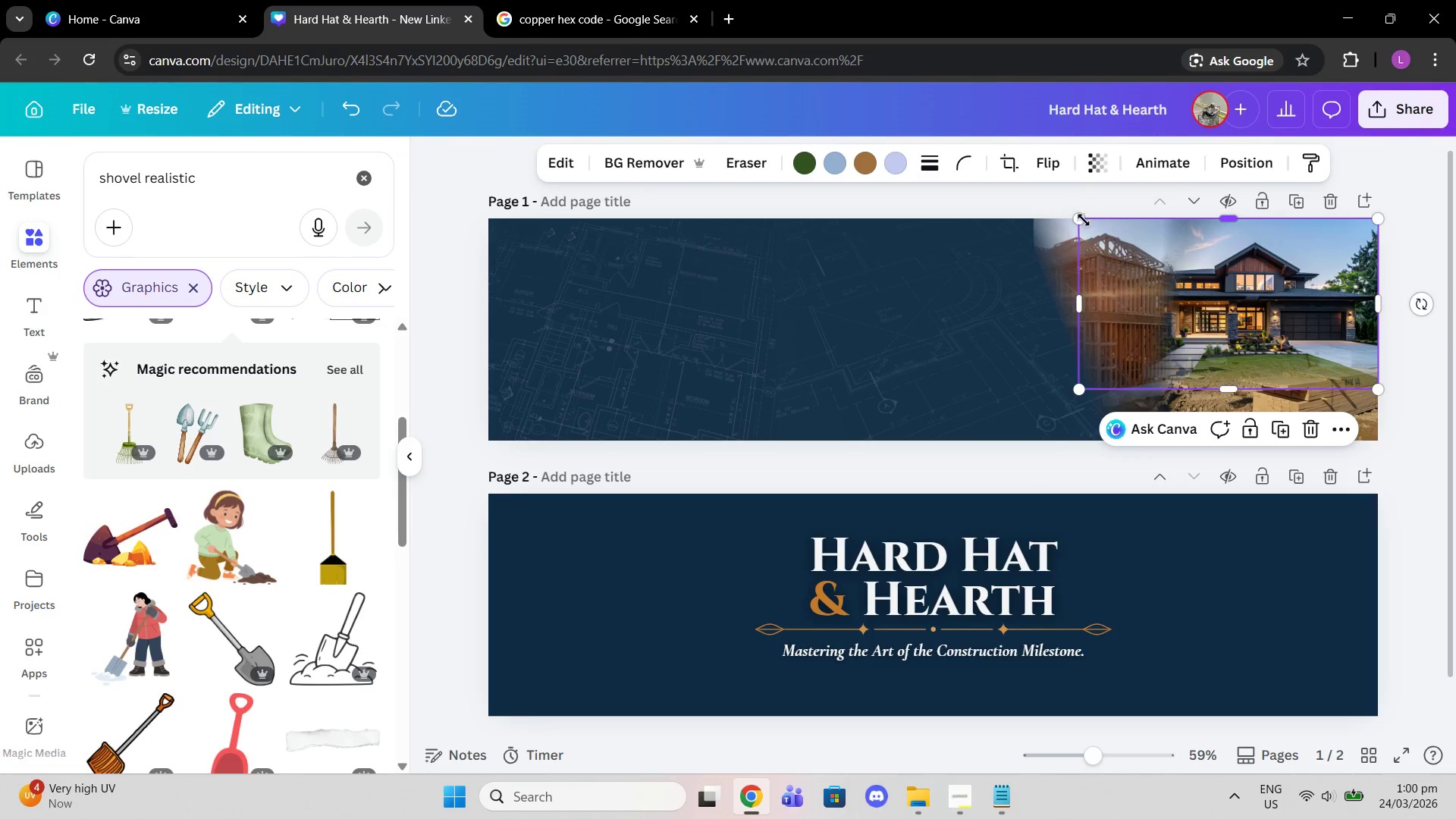 
left_click_drag(start_coordinate=[1081, 220], to_coordinate=[1063, 214])
 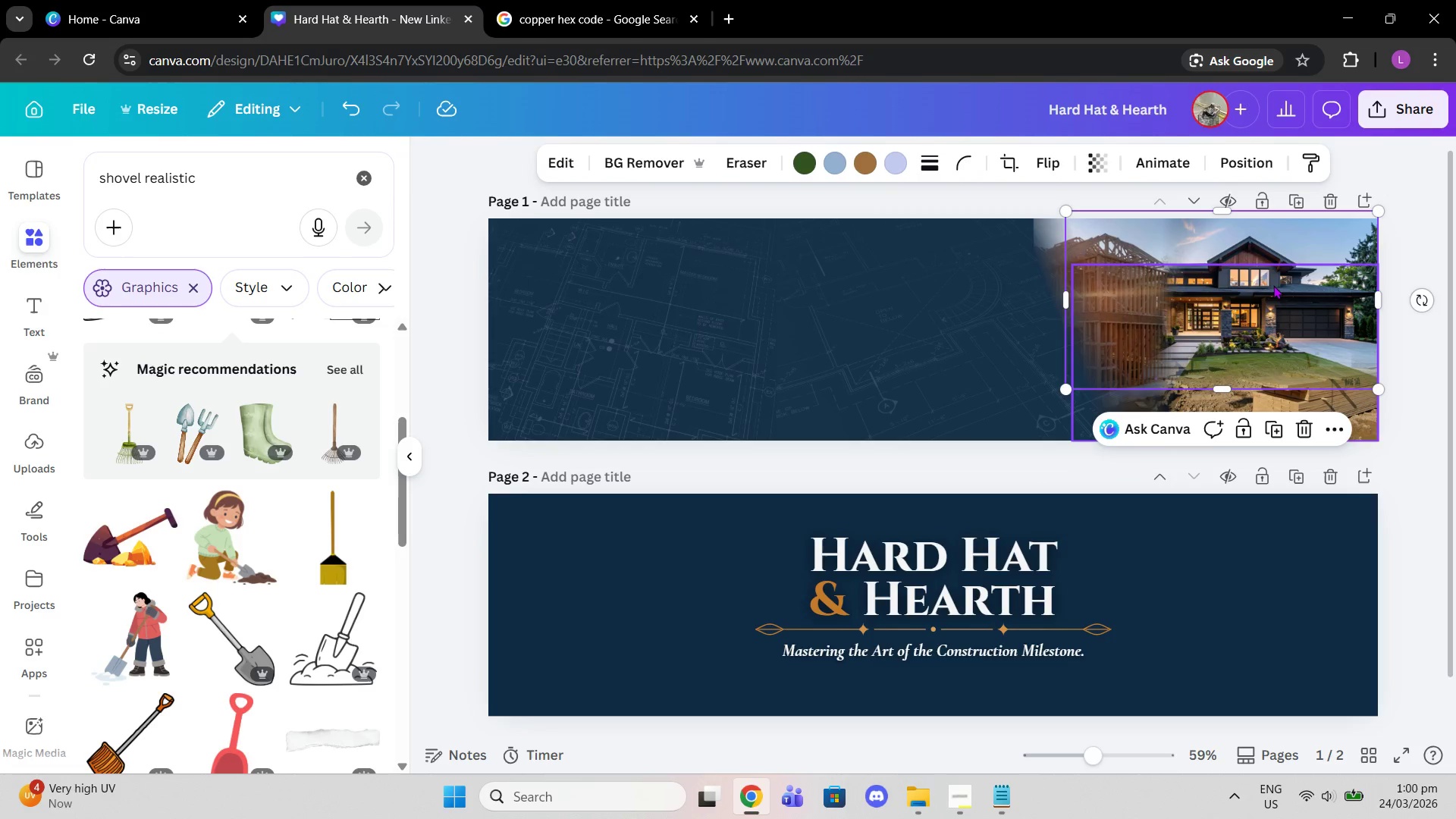 
left_click_drag(start_coordinate=[1273, 285], to_coordinate=[1278, 285])
 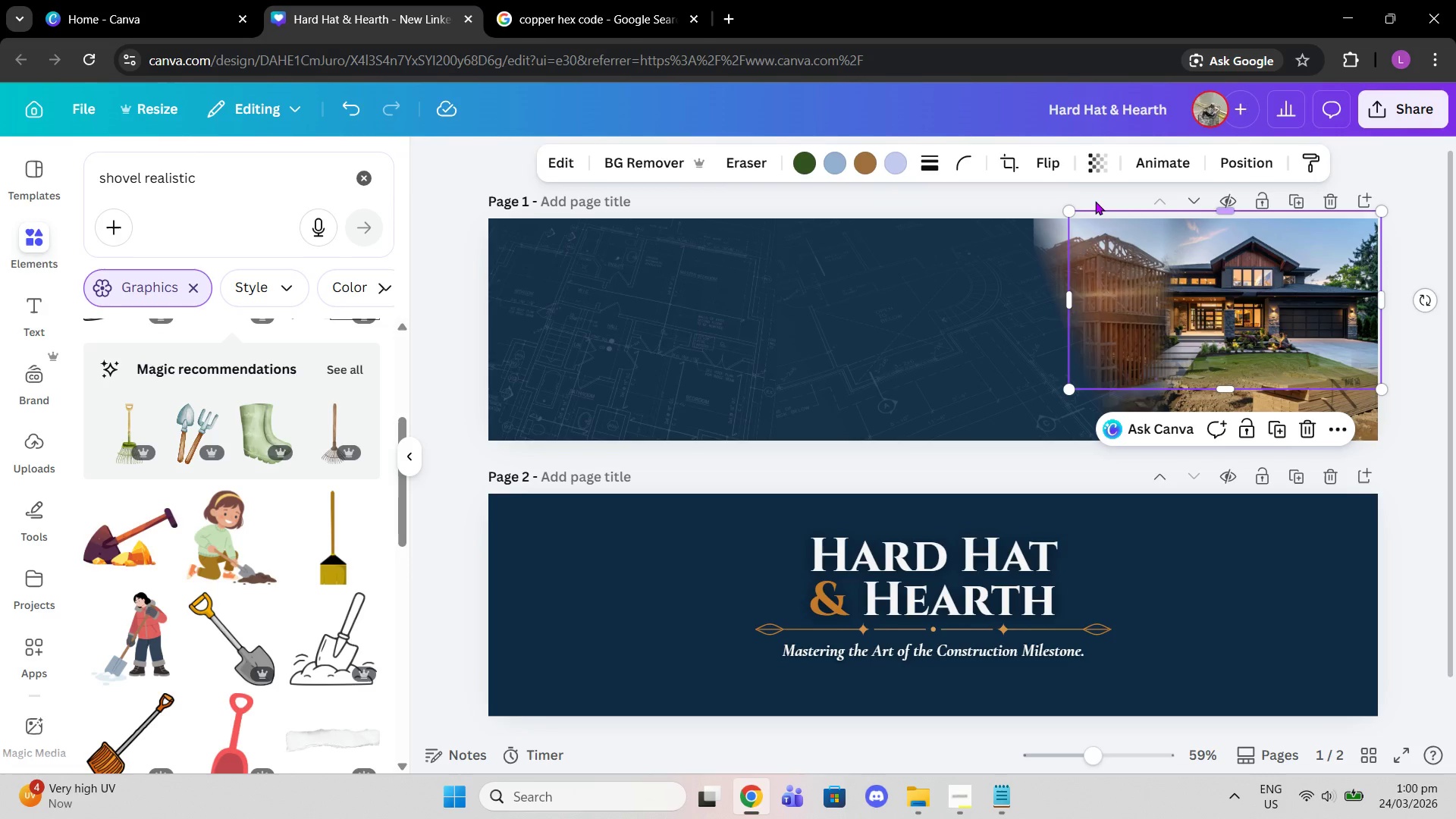 
left_click([1091, 200])
 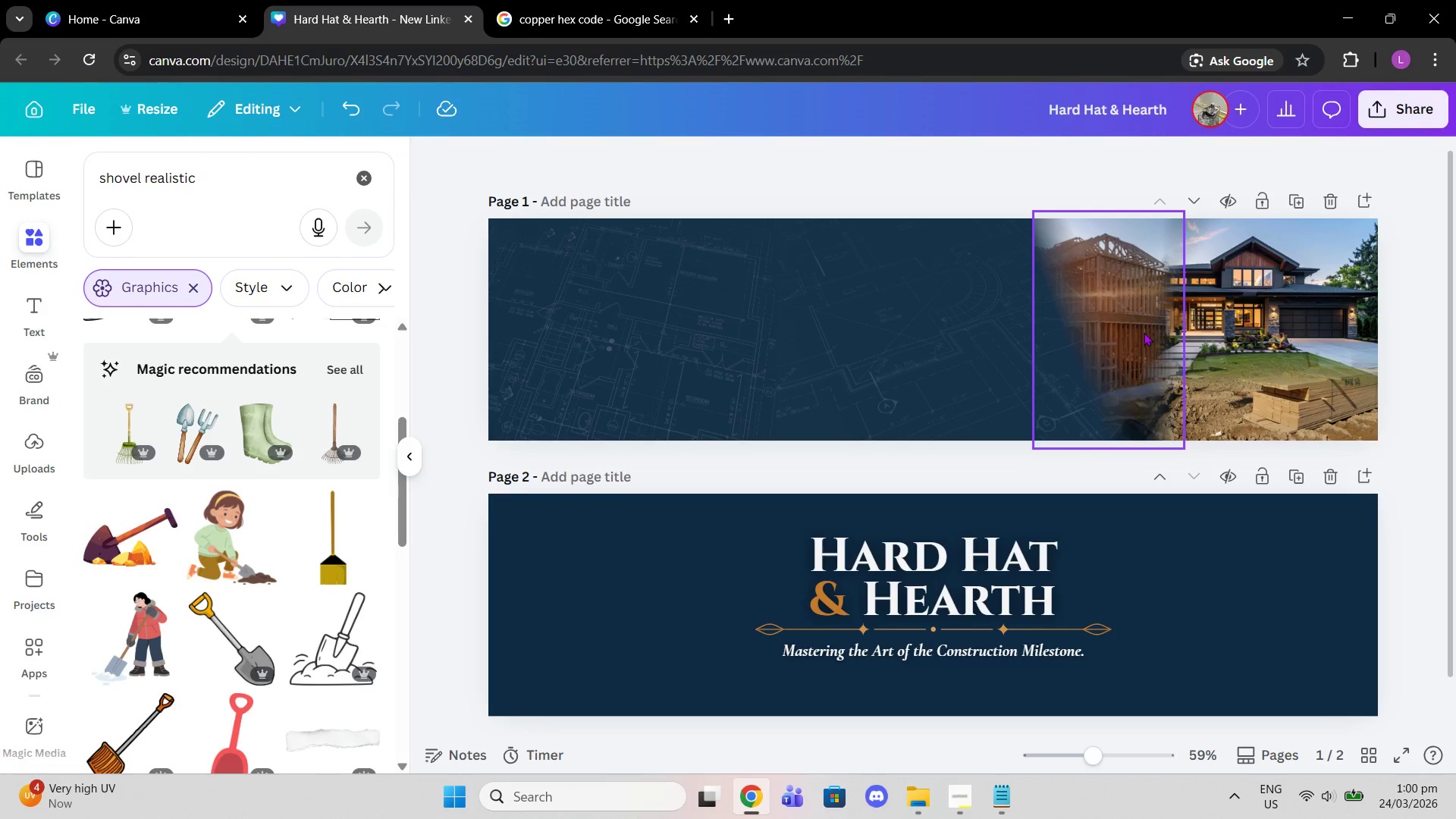 
left_click([1147, 347])
 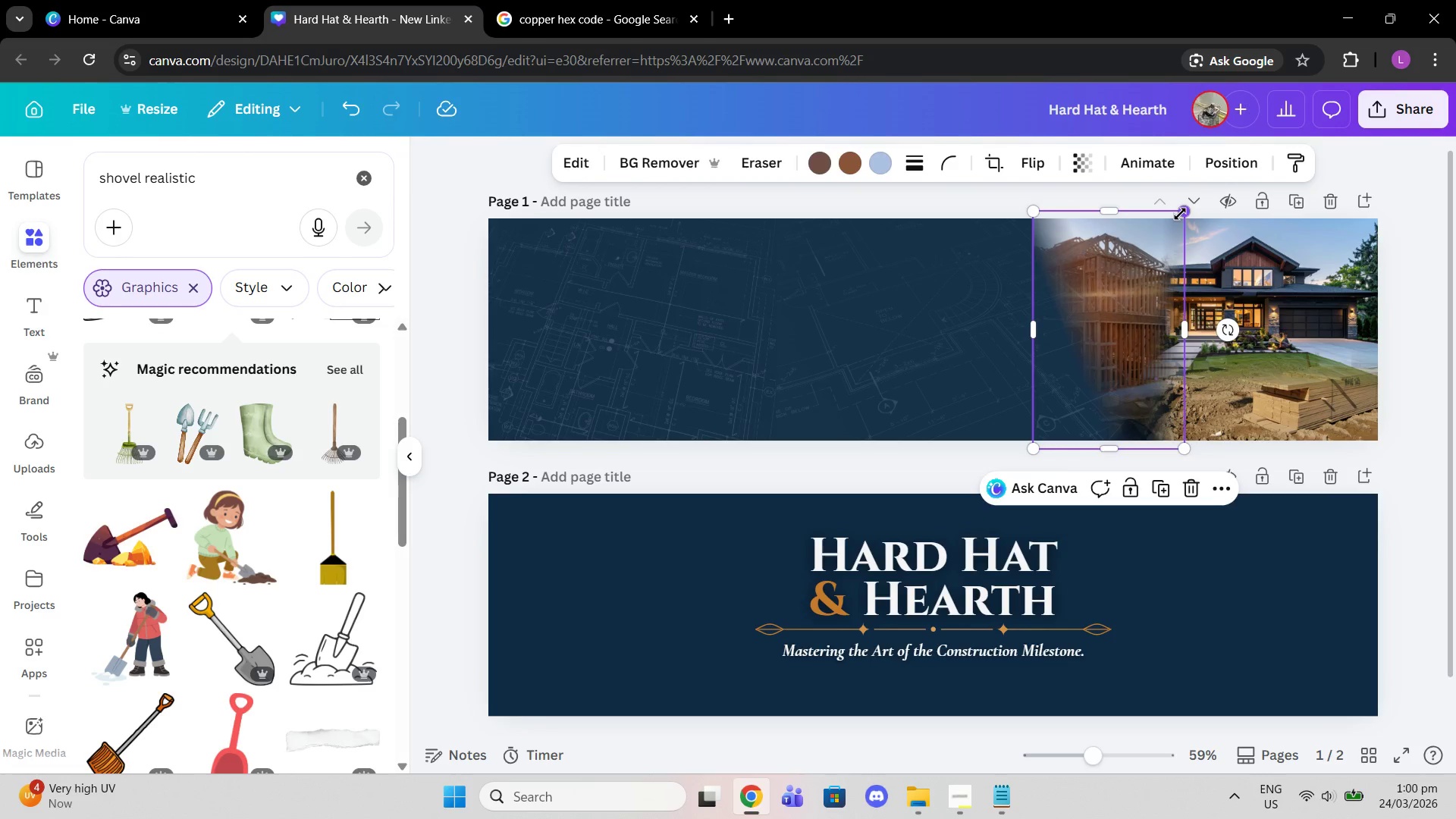 
left_click_drag(start_coordinate=[1180, 214], to_coordinate=[1209, 209])
 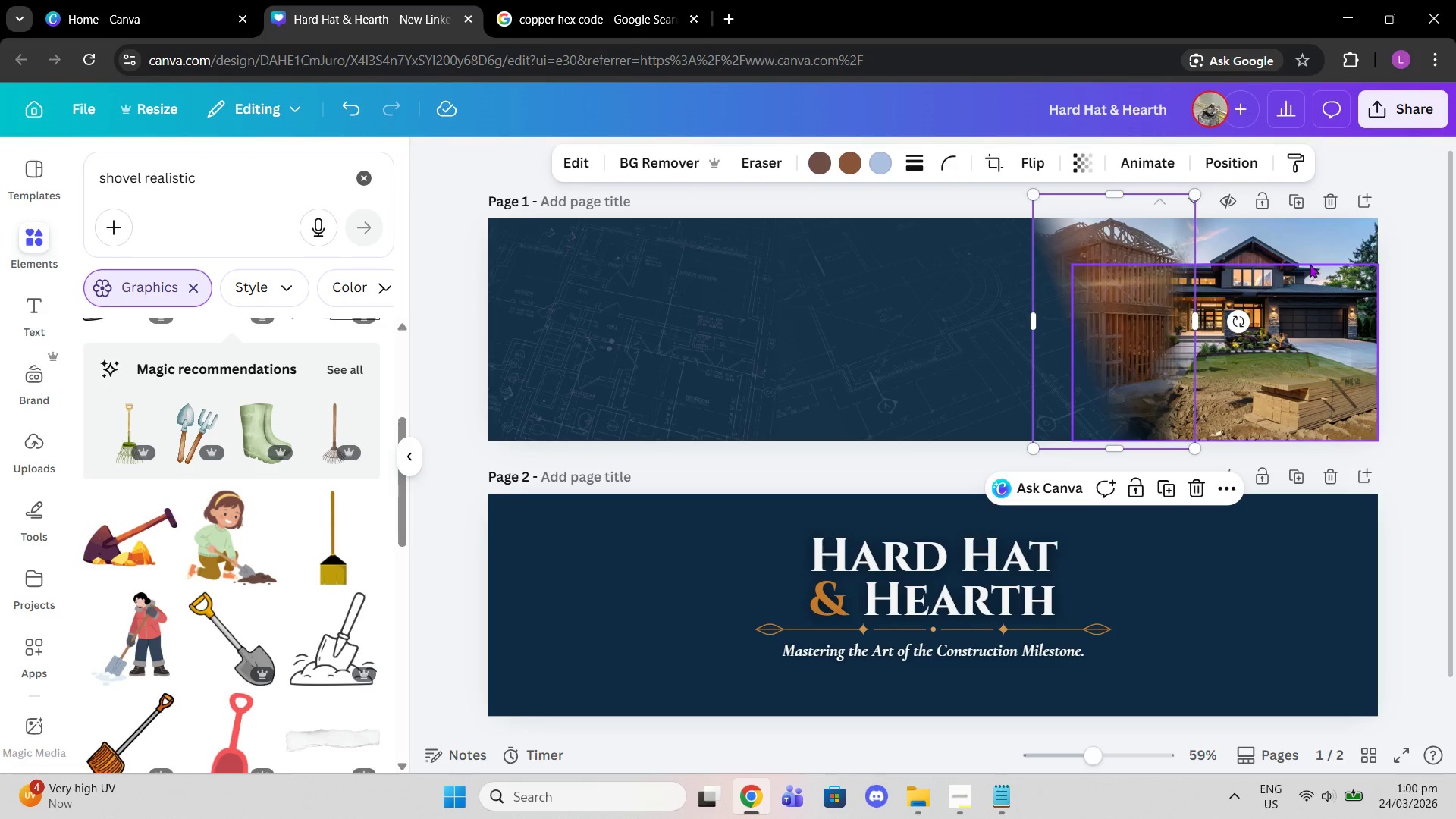 
left_click([1306, 259])
 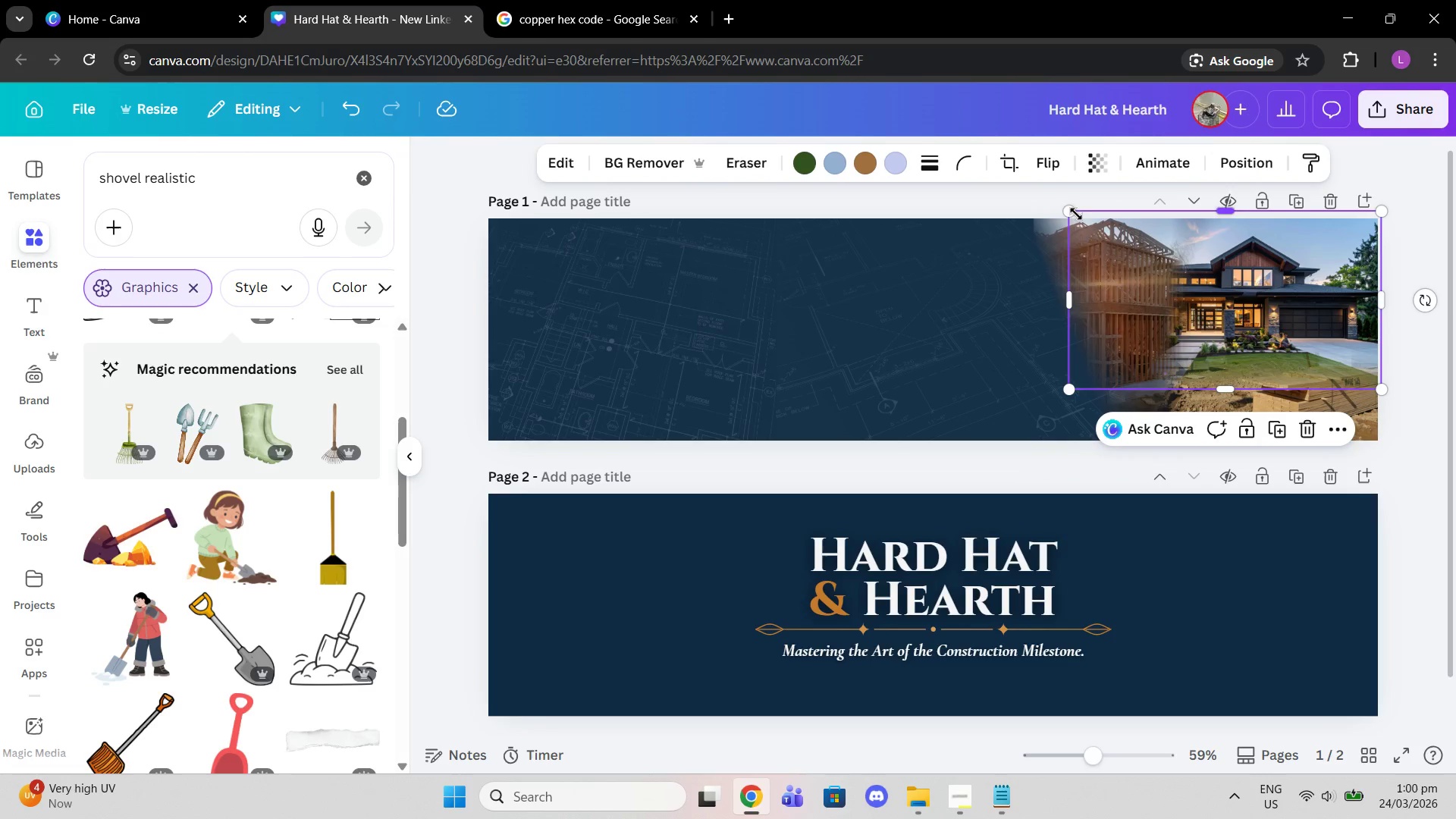 
left_click_drag(start_coordinate=[1072, 212], to_coordinate=[1085, 214])
 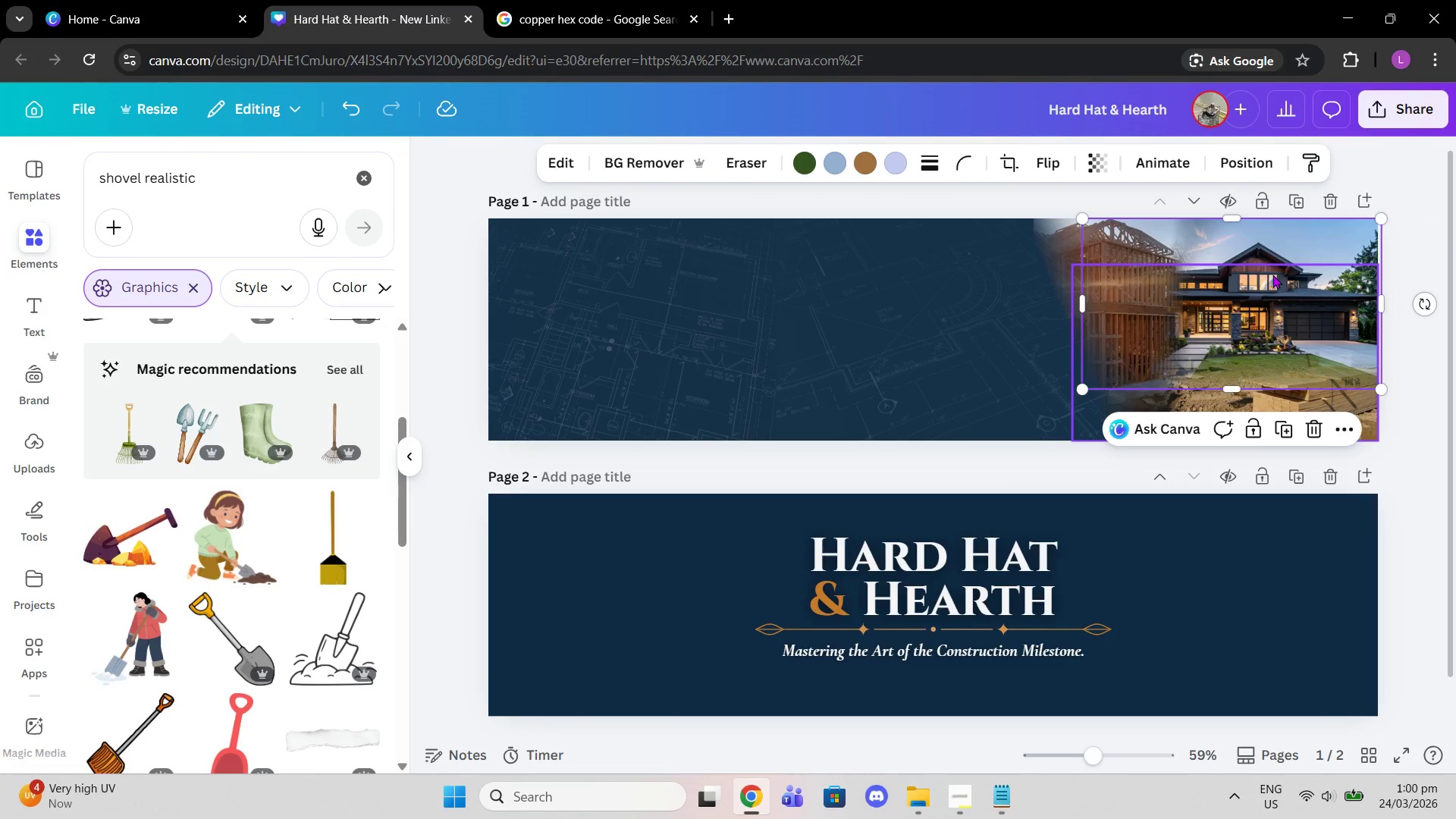 
left_click_drag(start_coordinate=[1272, 275], to_coordinate=[1269, 274])
 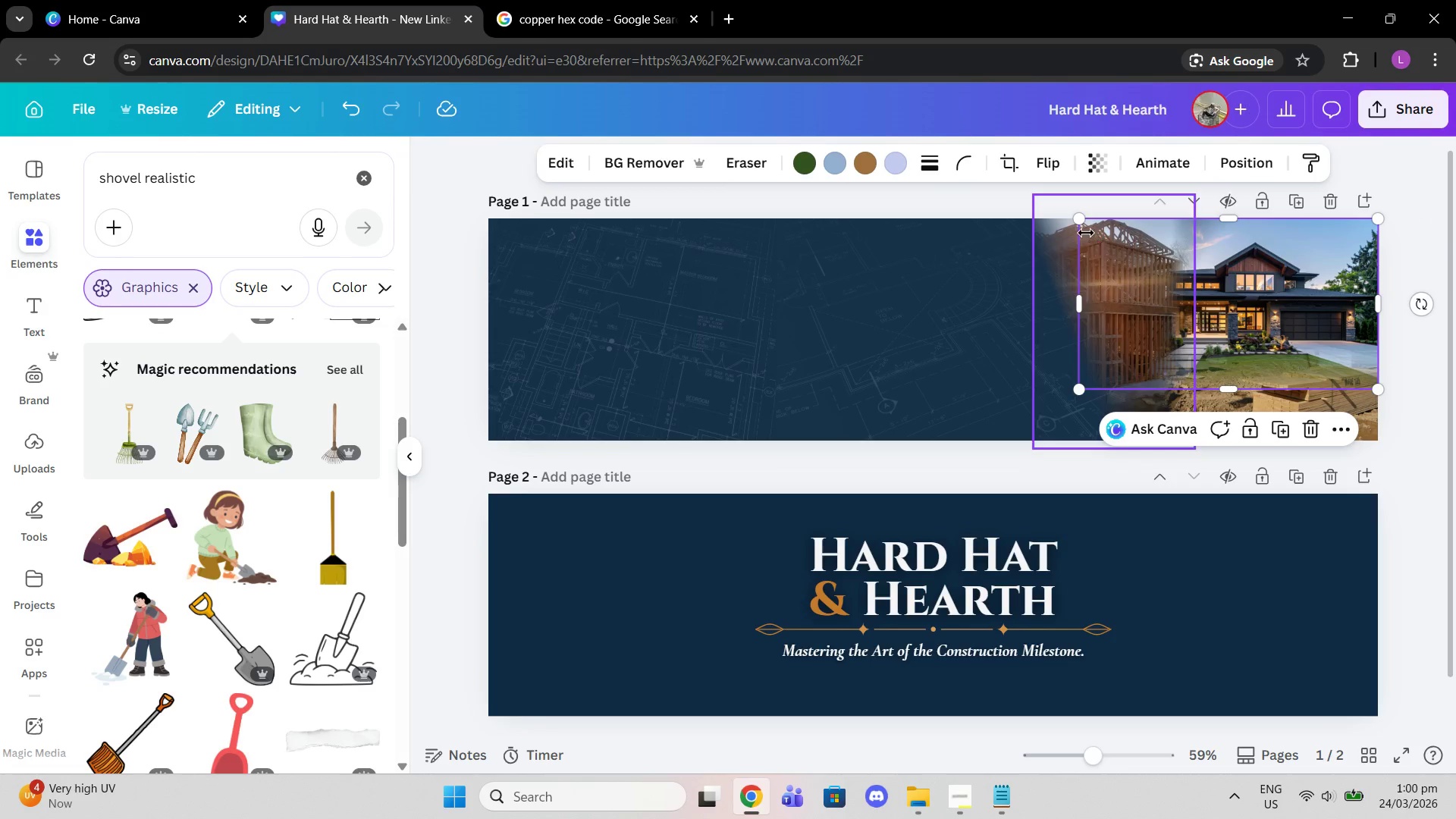 
left_click([1086, 233])
 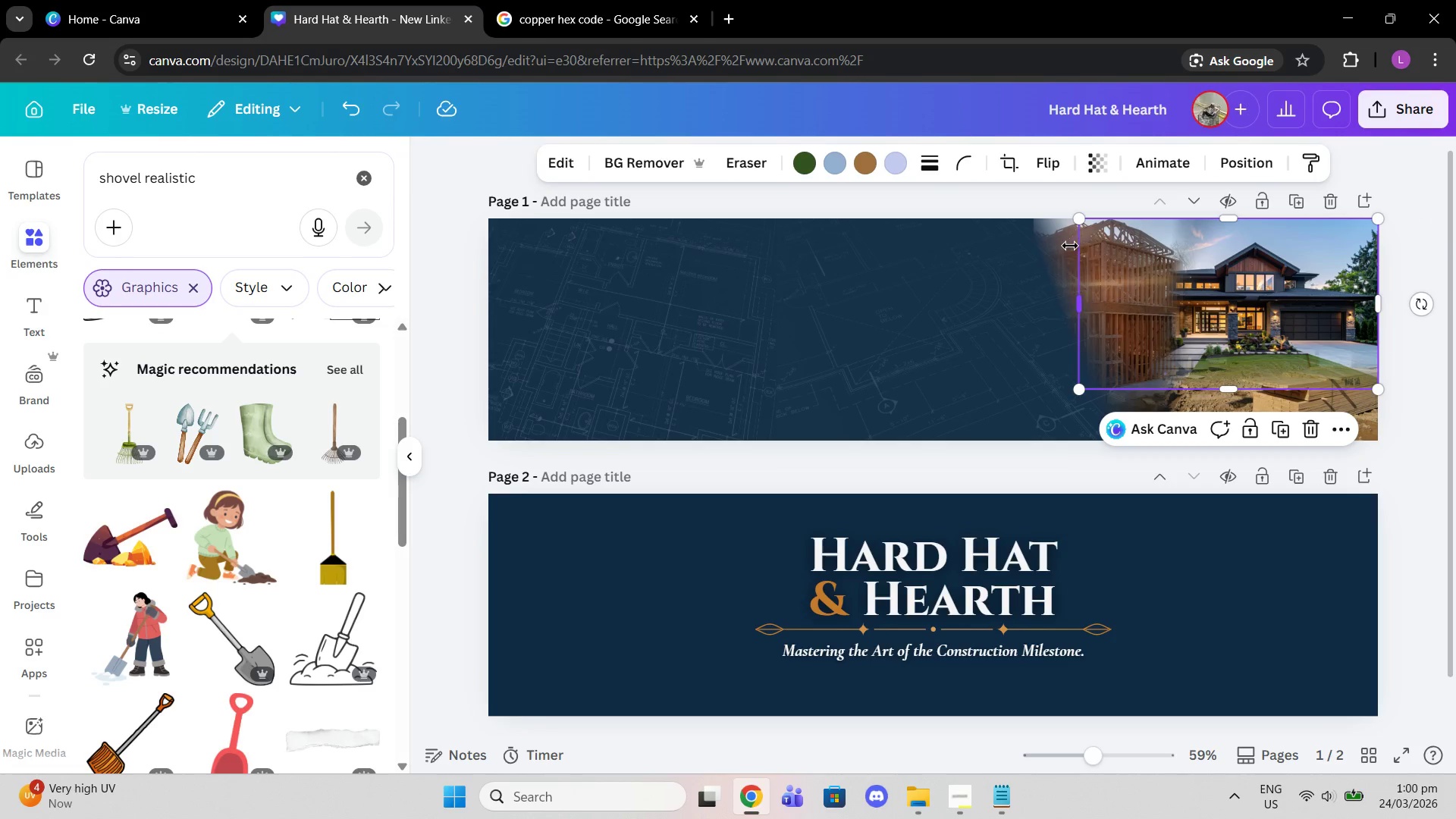 
left_click([1065, 249])
 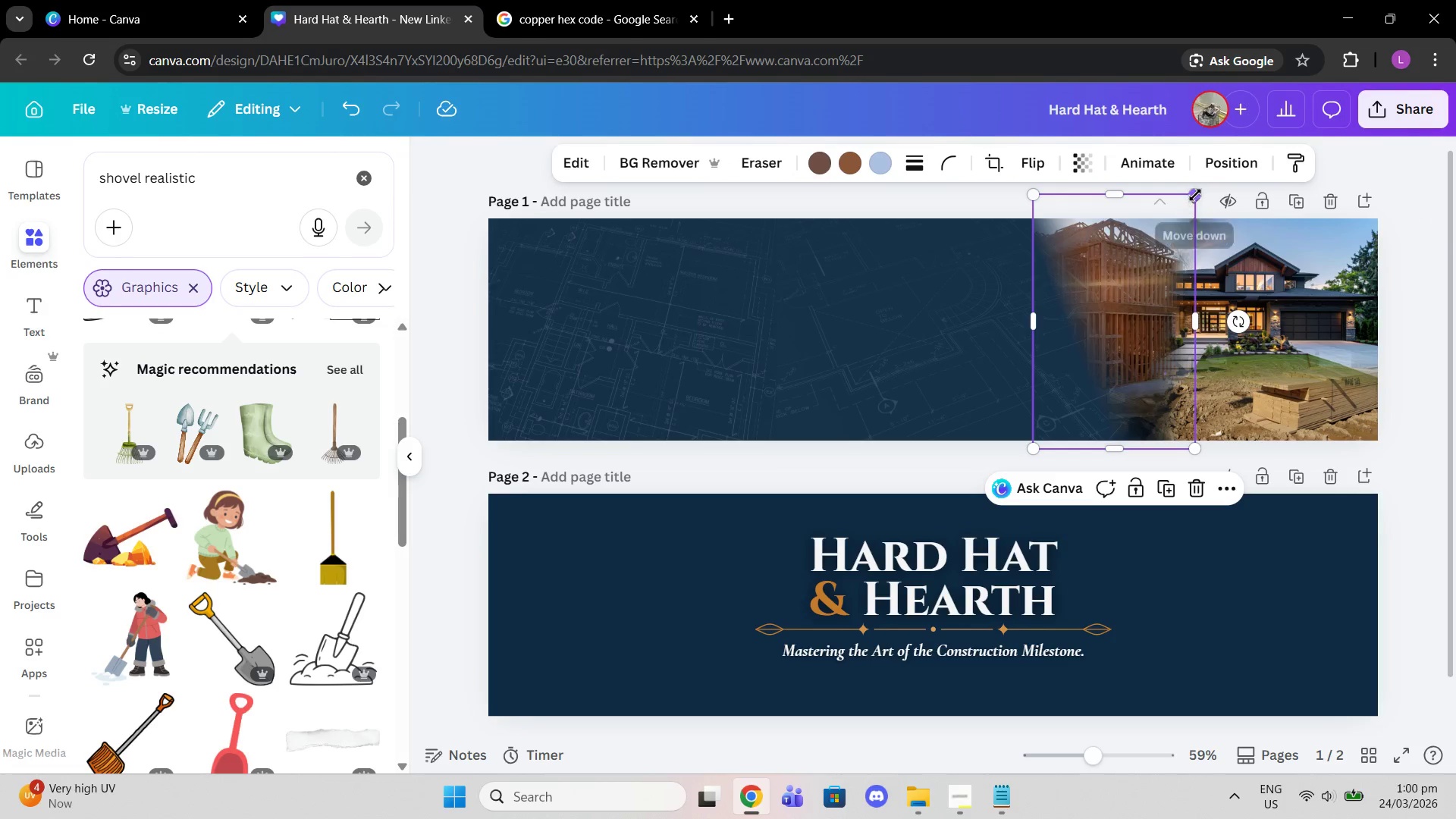 
left_click_drag(start_coordinate=[1195, 195], to_coordinate=[1203, 198])
 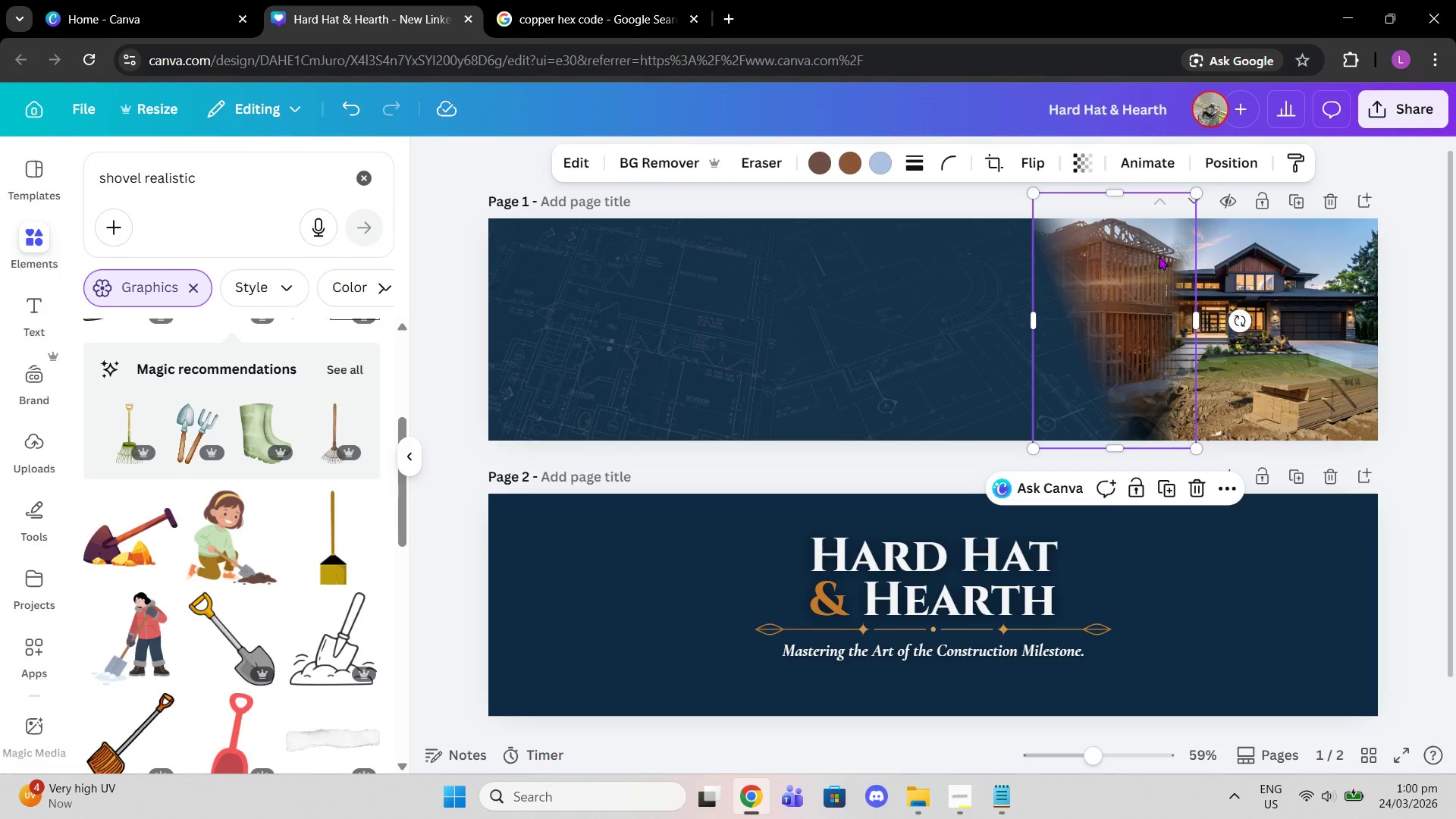 
left_click_drag(start_coordinate=[1159, 256], to_coordinate=[1159, 262])
 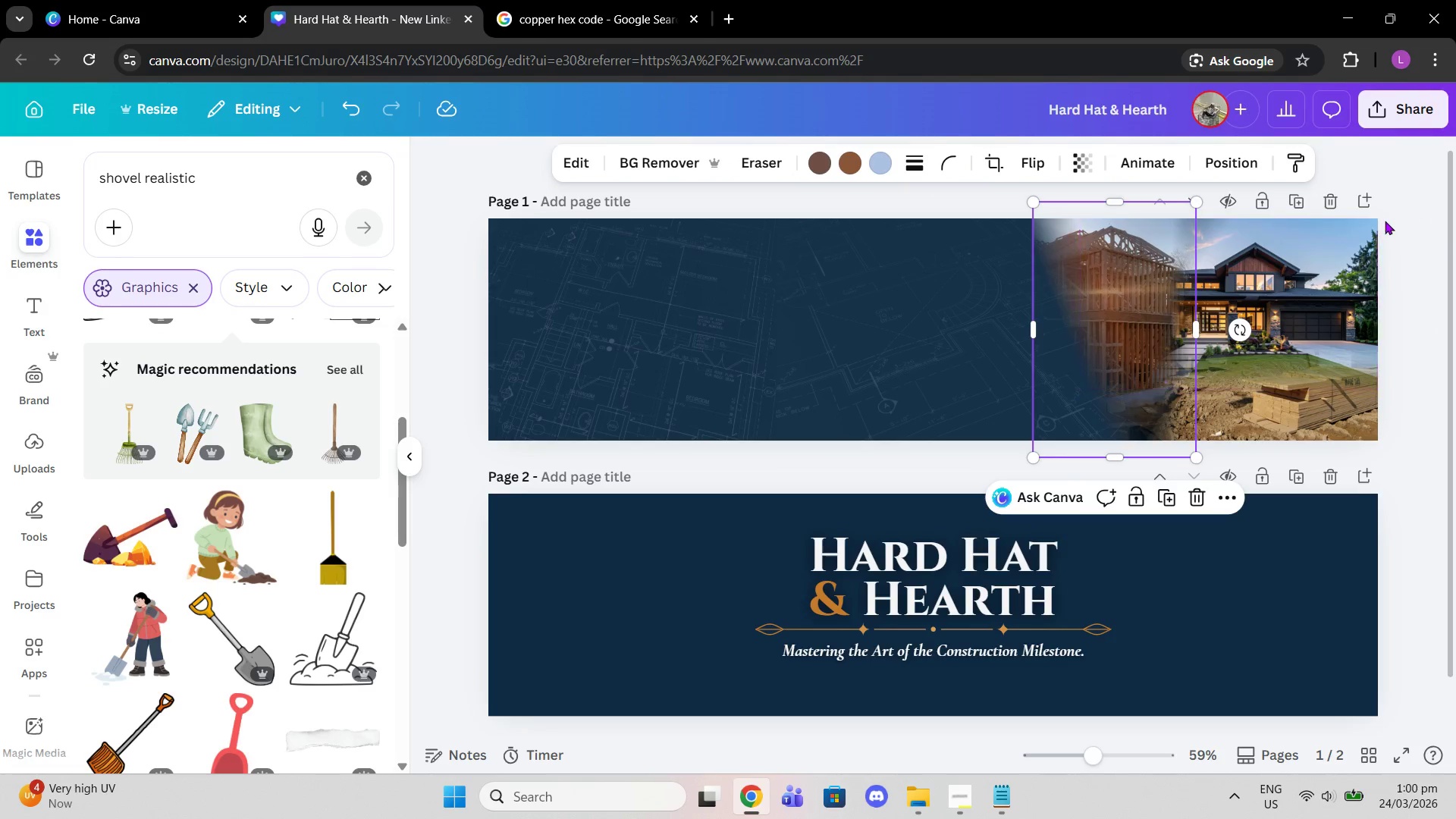 
left_click([1385, 221])
 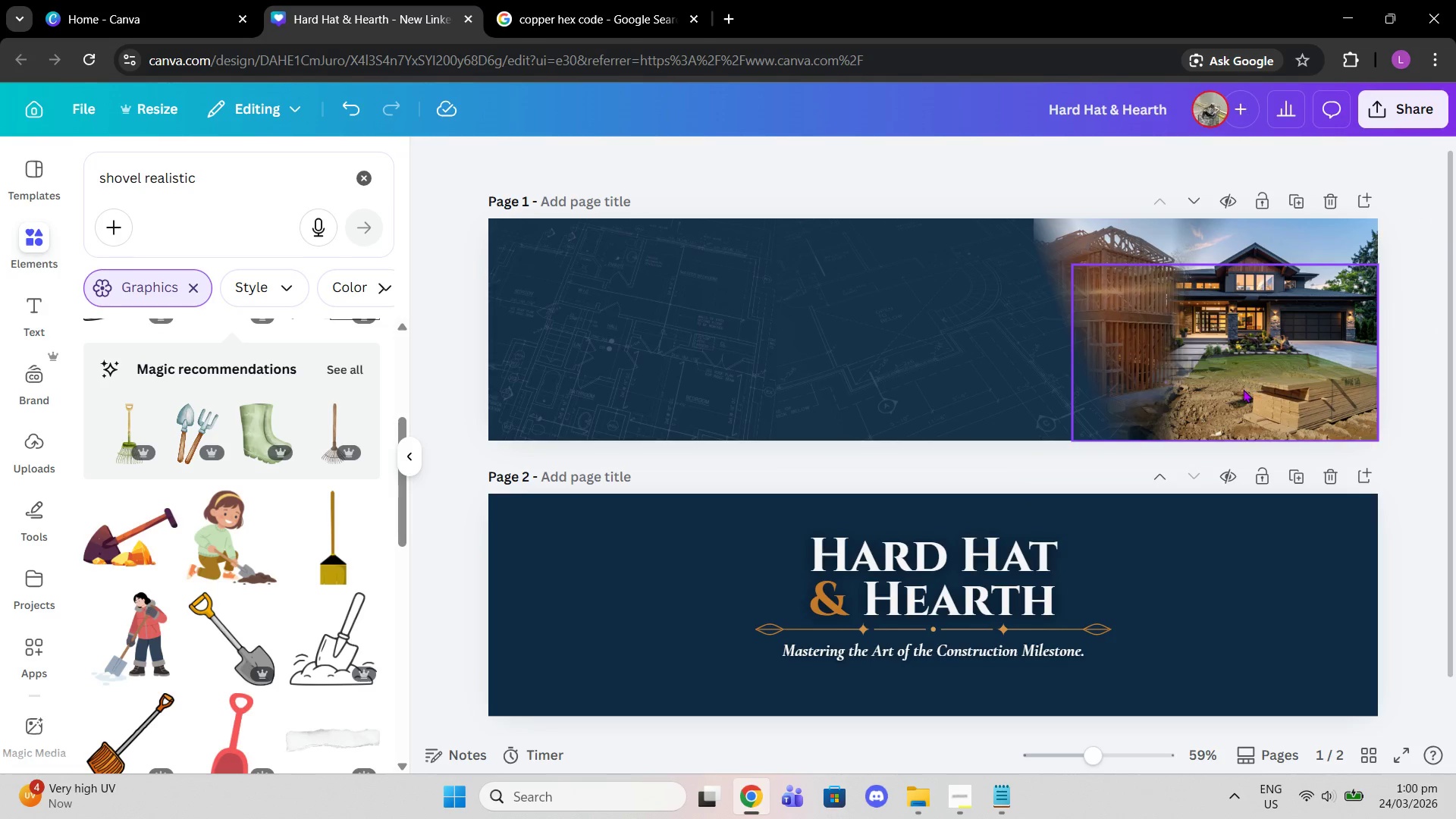 
left_click([1243, 389])
 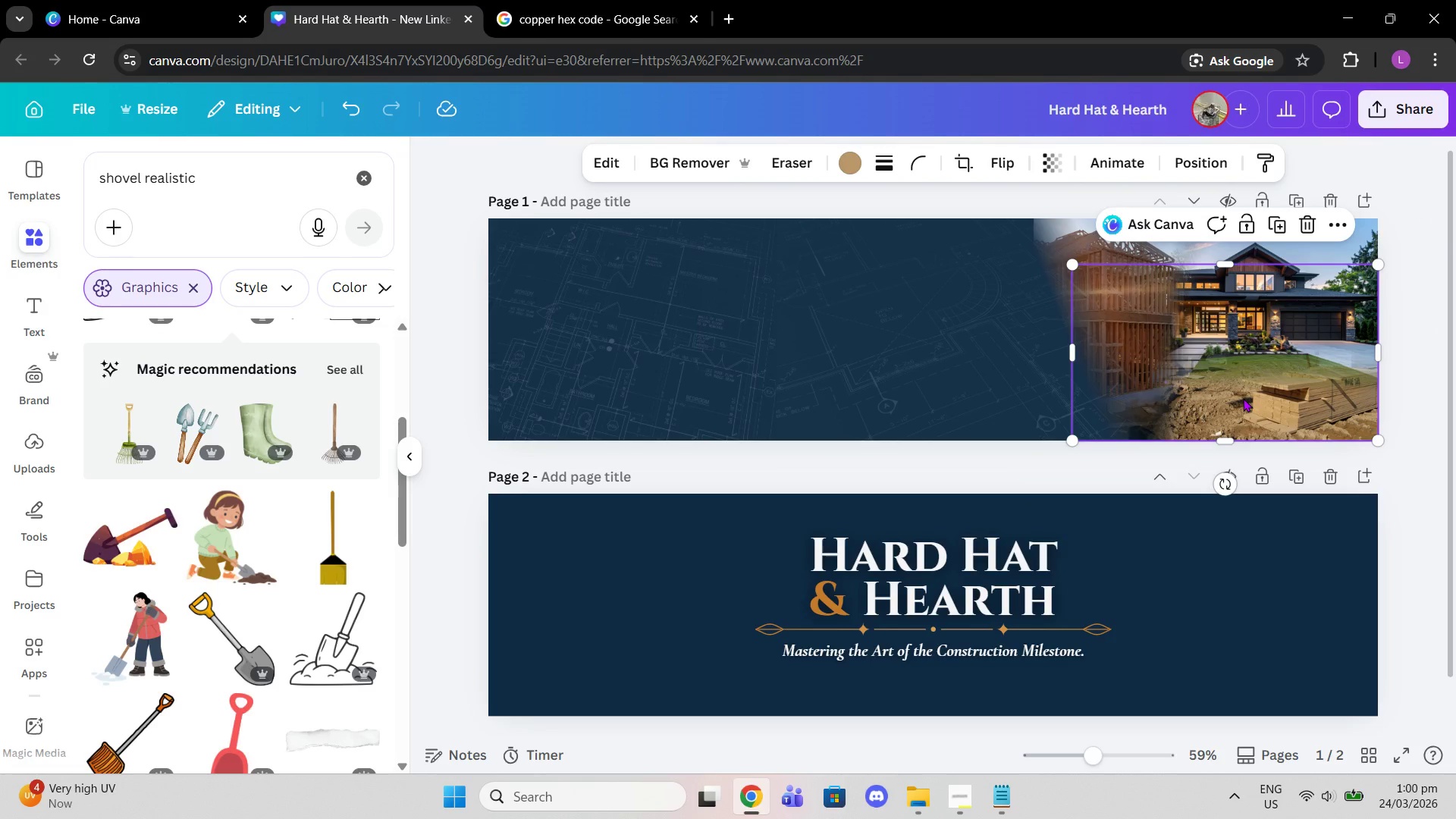 
double_click([1243, 398])
 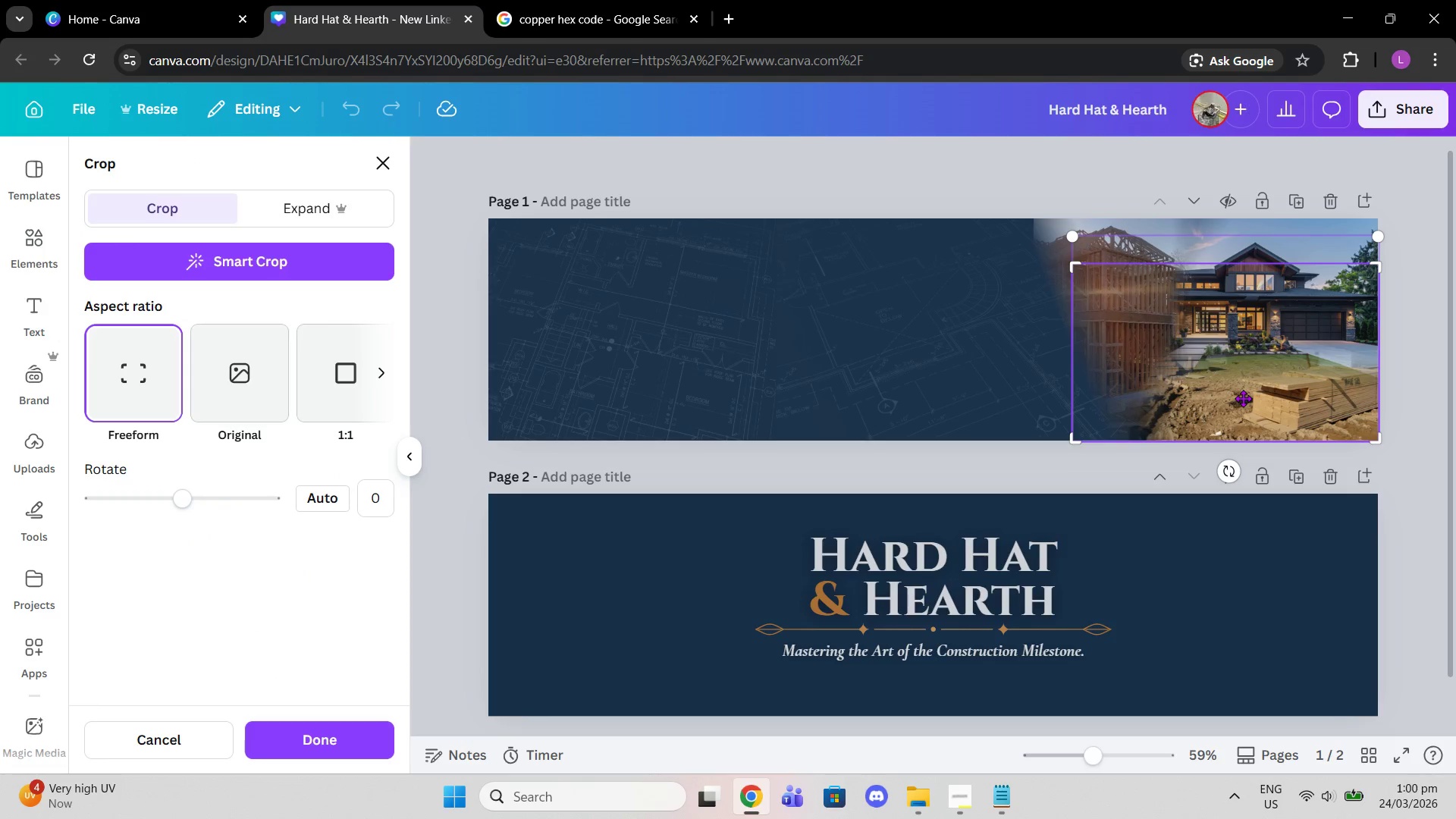 
left_click_drag(start_coordinate=[1243, 398], to_coordinate=[1244, 406])
 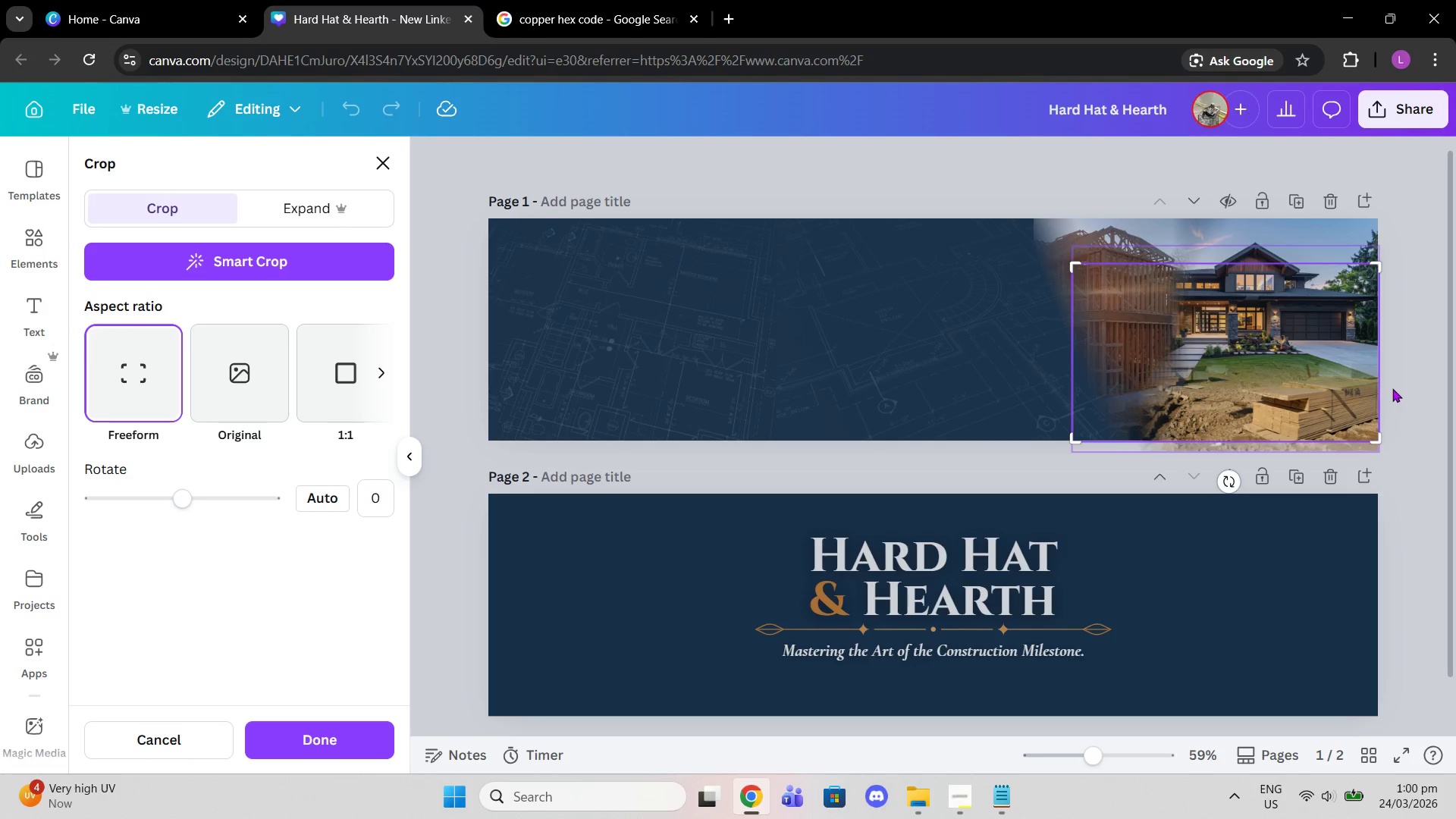 
left_click([1392, 388])
 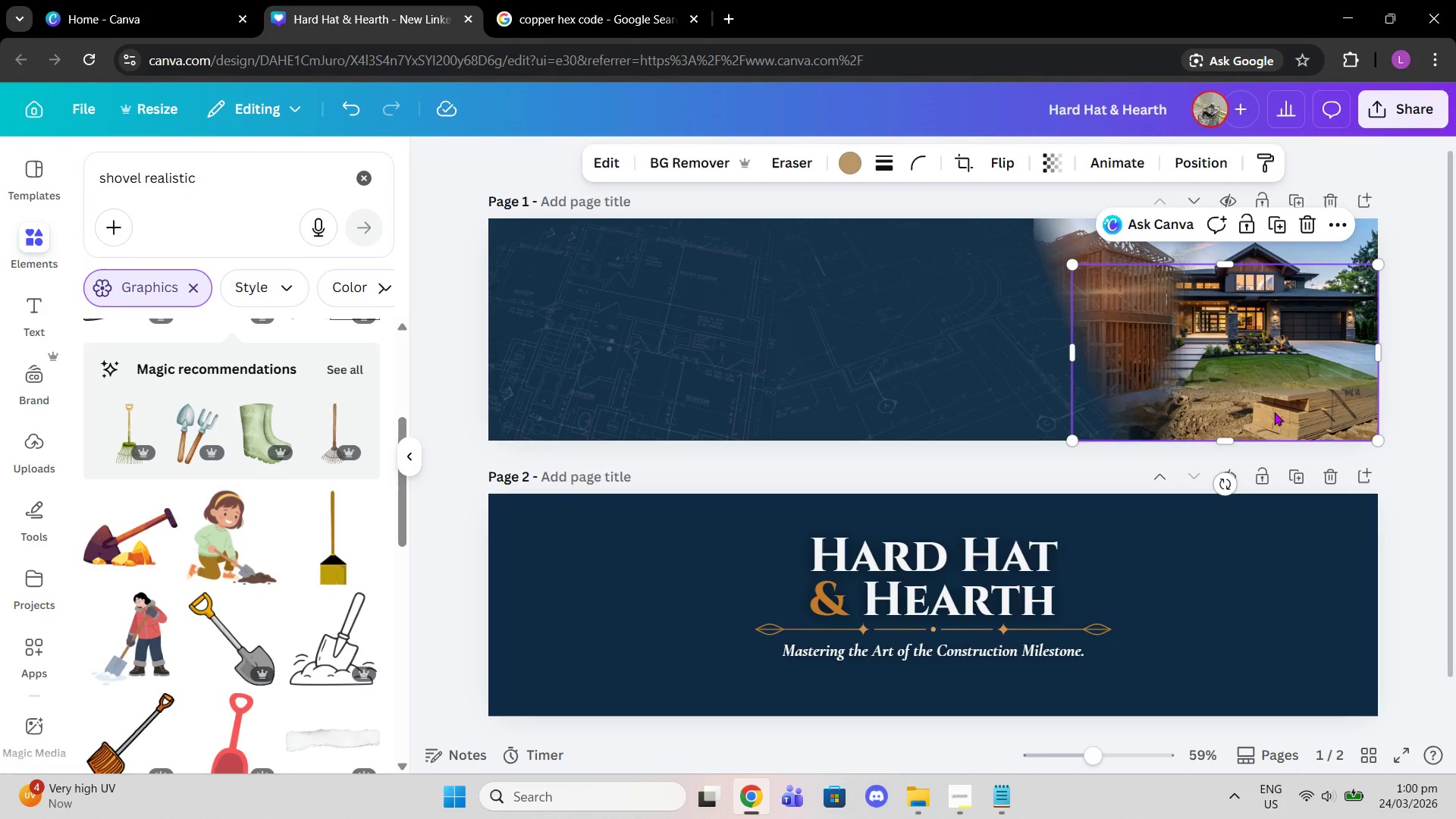 
double_click([1274, 412])
 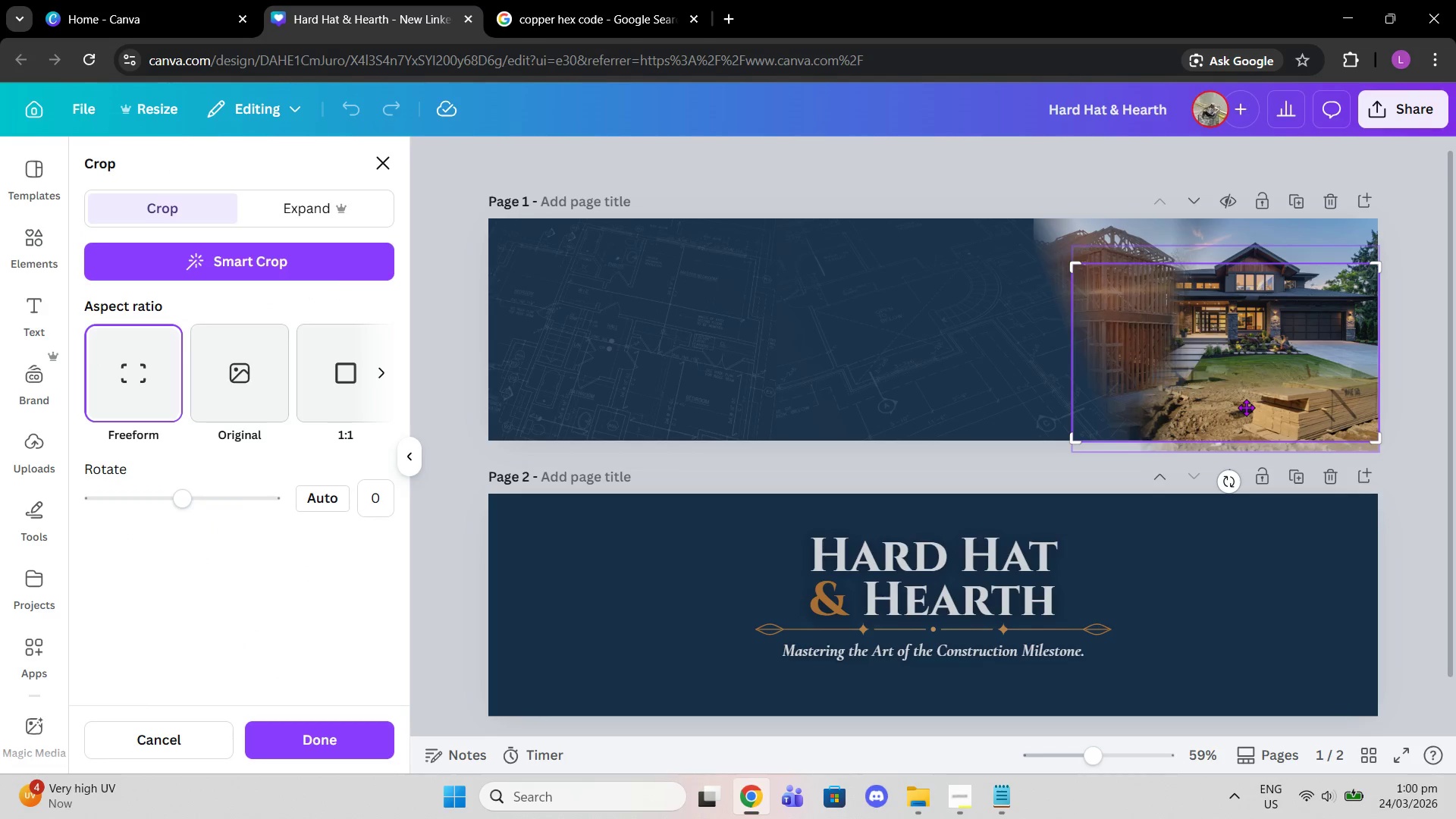 
left_click_drag(start_coordinate=[1246, 407], to_coordinate=[1245, 378])
 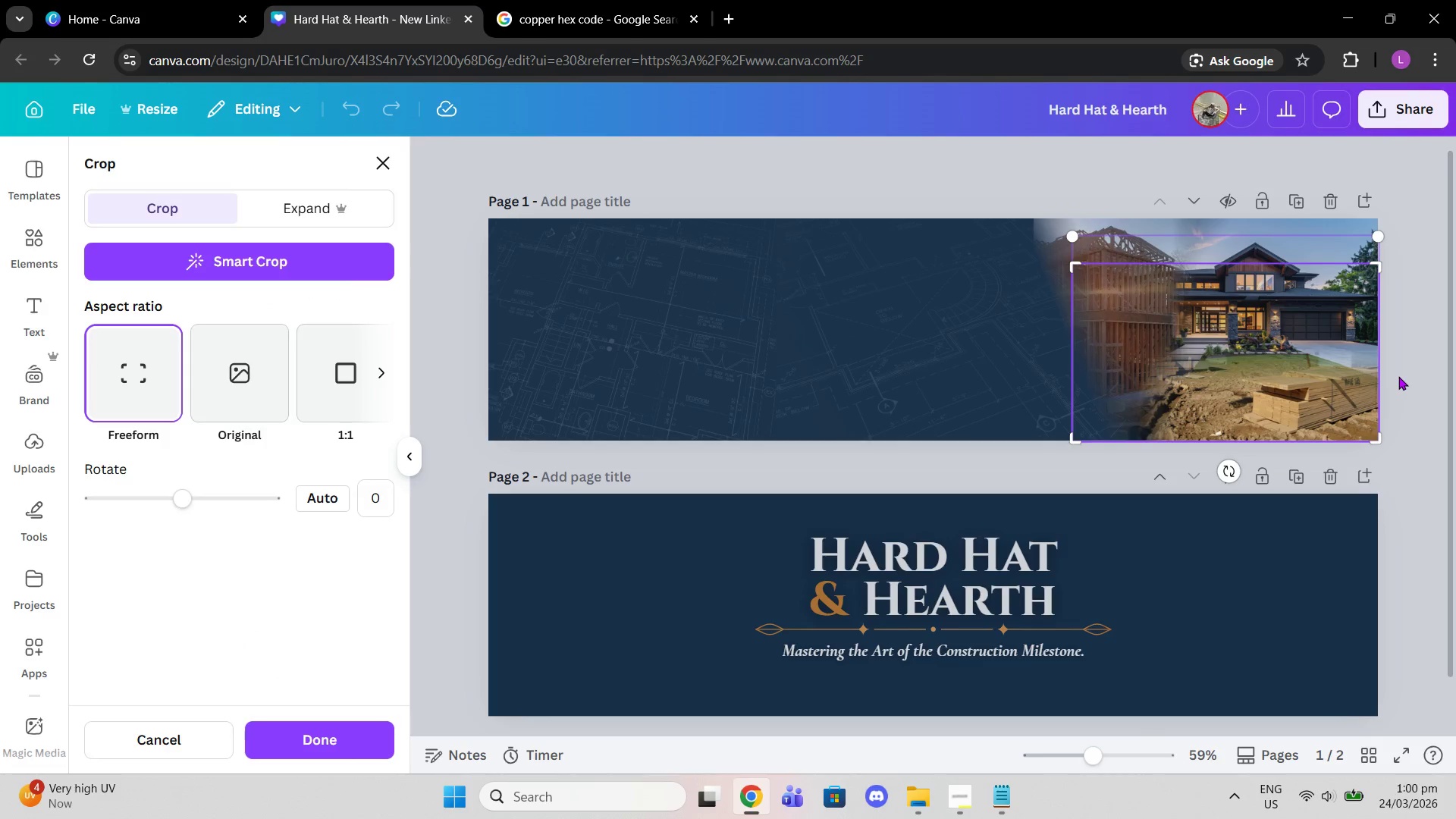 
double_click([1398, 376])
 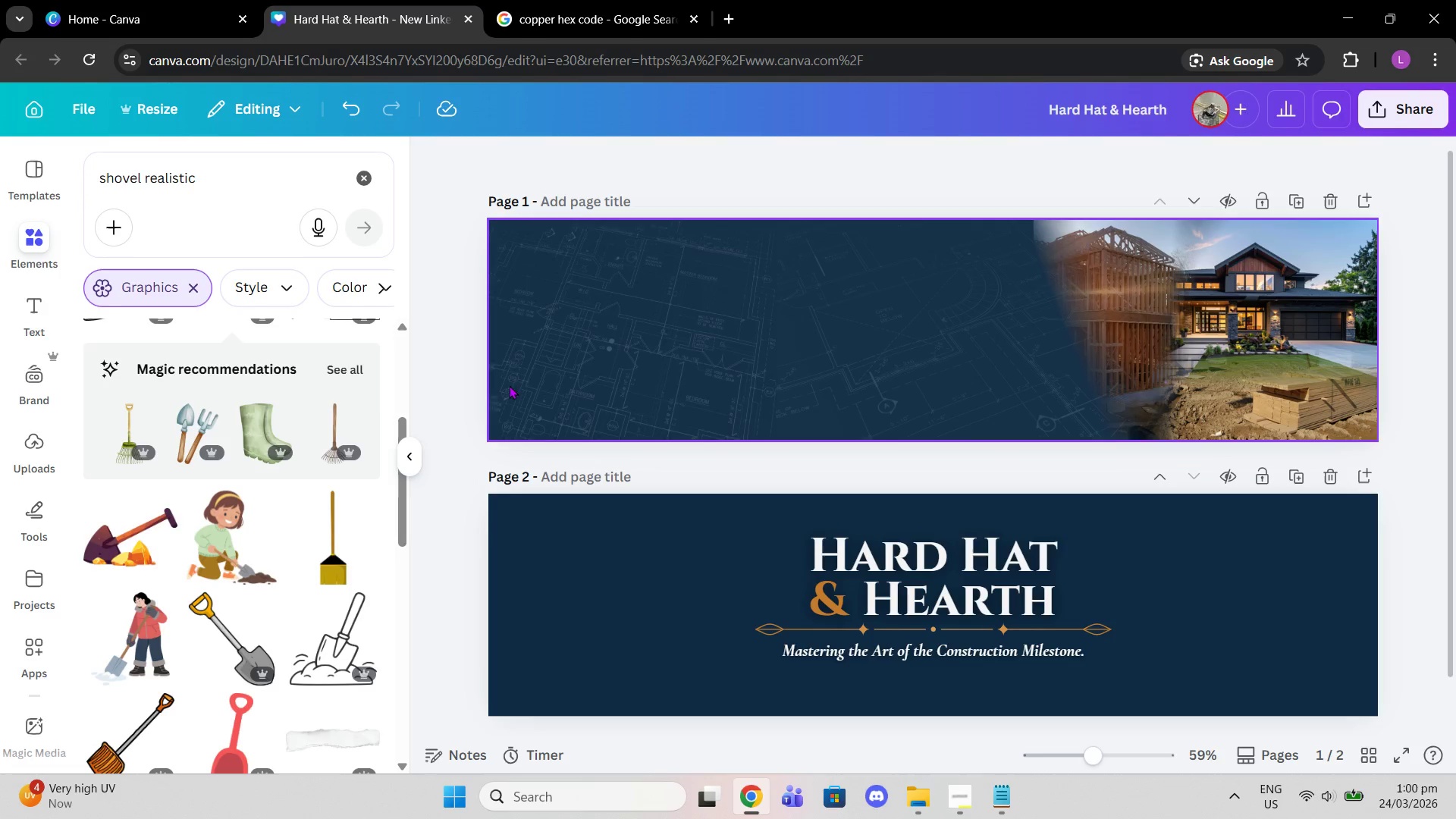 
scroll: coordinate [312, 476], scroll_direction: down, amount: 6.0
 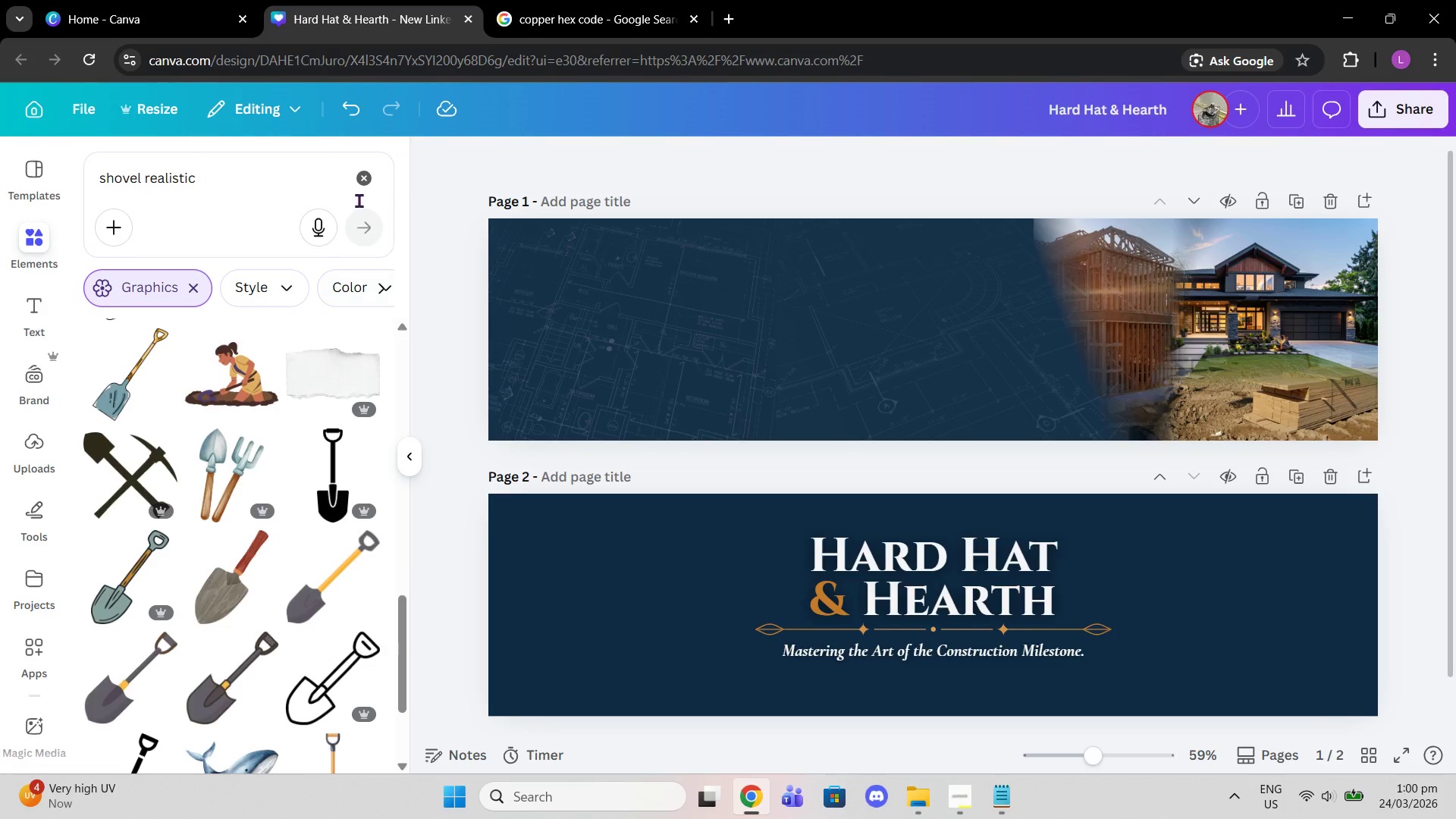 
left_click([352, 187])
 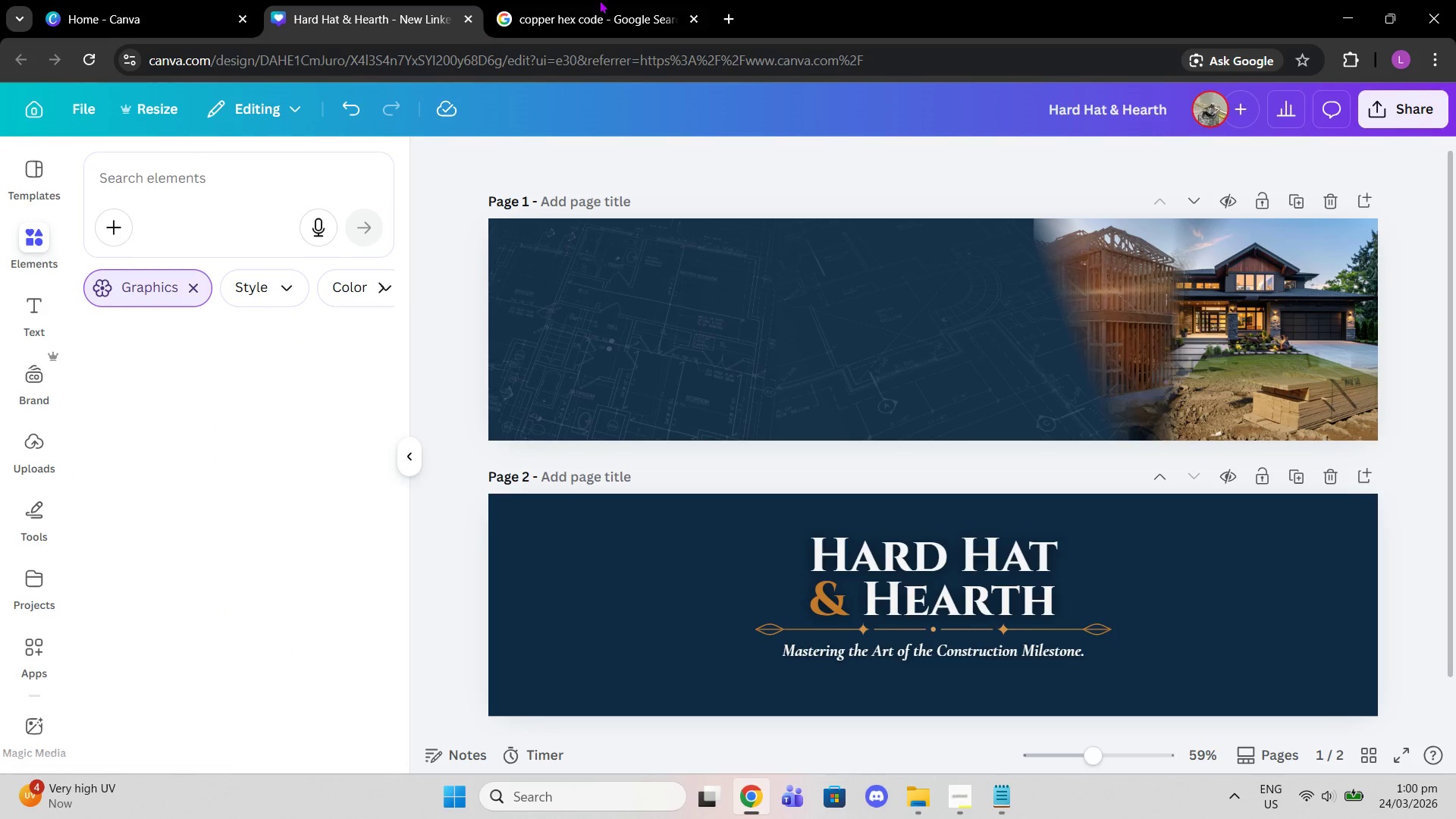 
left_click([601, 0])
 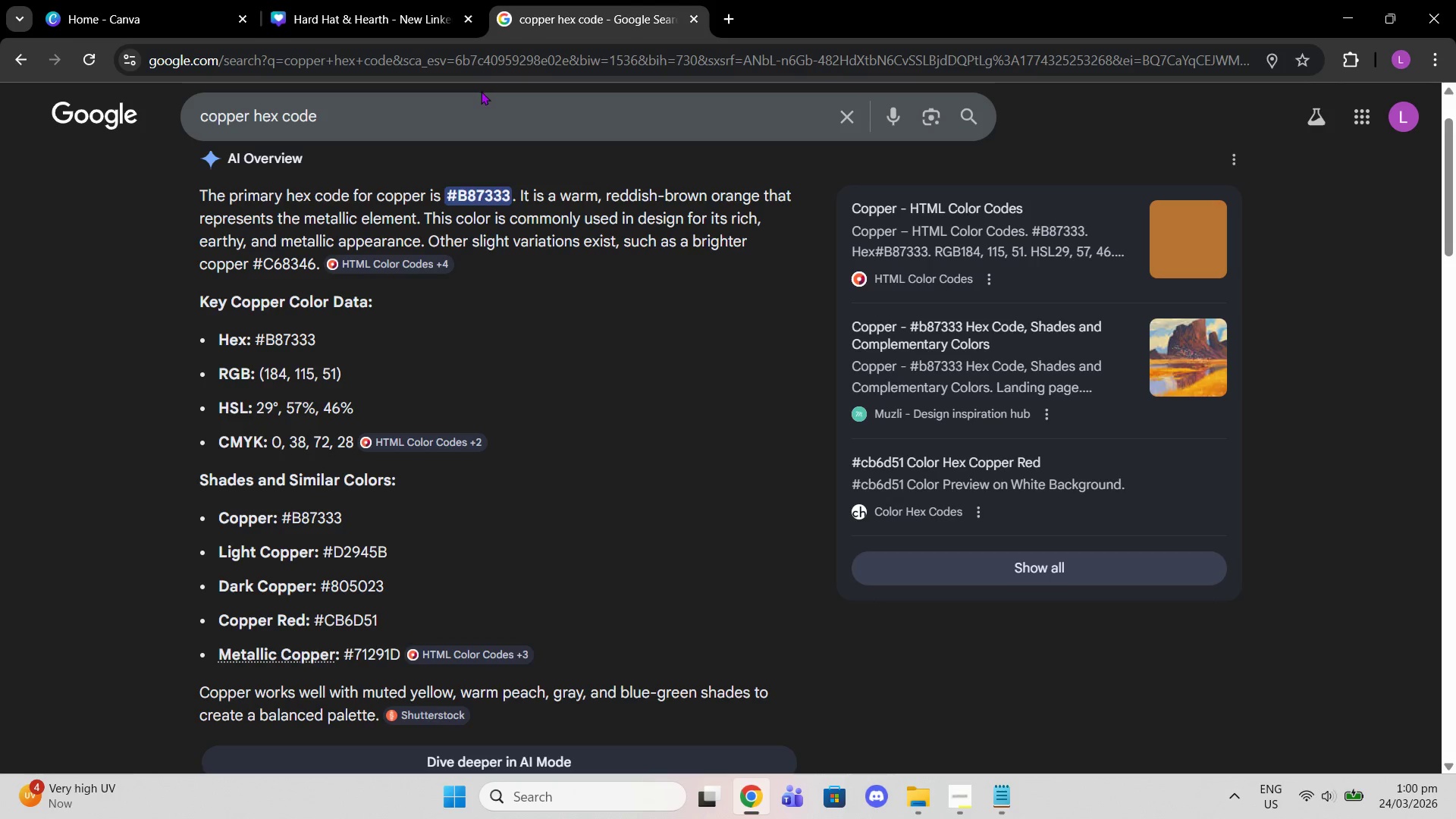 
left_click_drag(start_coordinate=[475, 97], to_coordinate=[0, 88])
 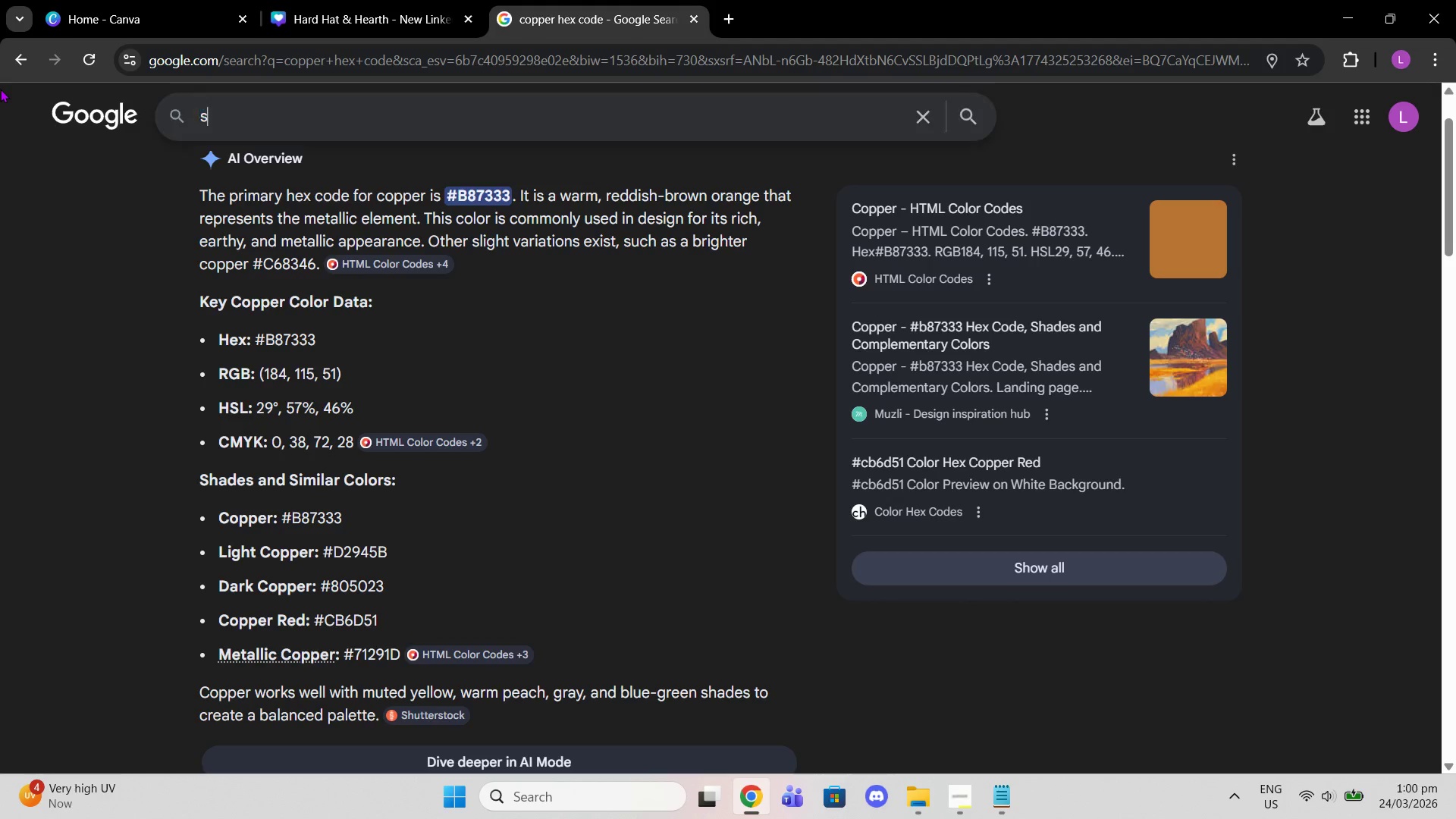 
type(shoerl )
key(Backspace)
key(Backspace)
key(Backspace)
key(Backspace)
type(ver )
key(Backspace)
key(Backspace)
type(l realistic graphioc)
key(Backspace)
key(Backspace)
type(c)
 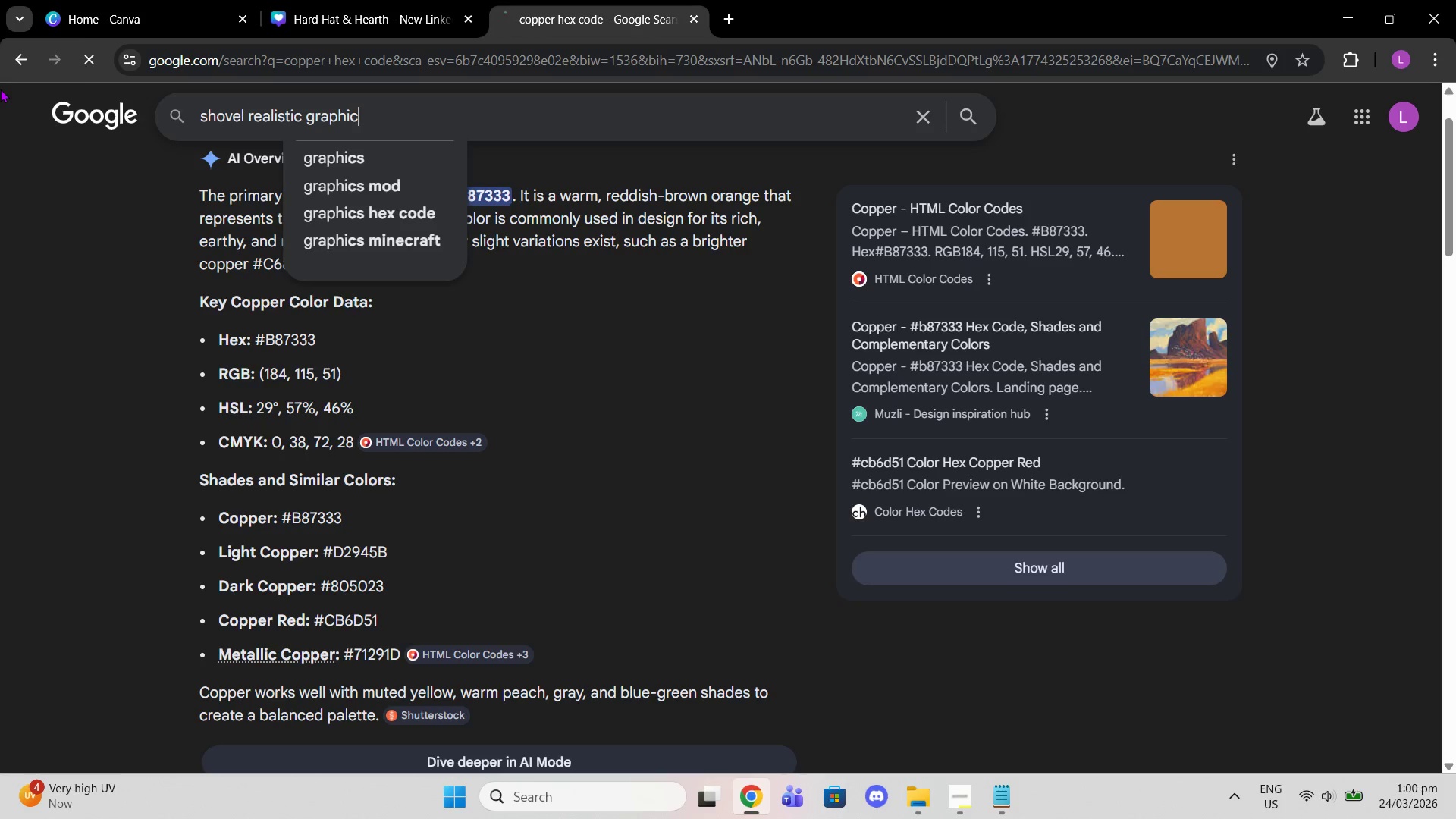 
key(Enter)
 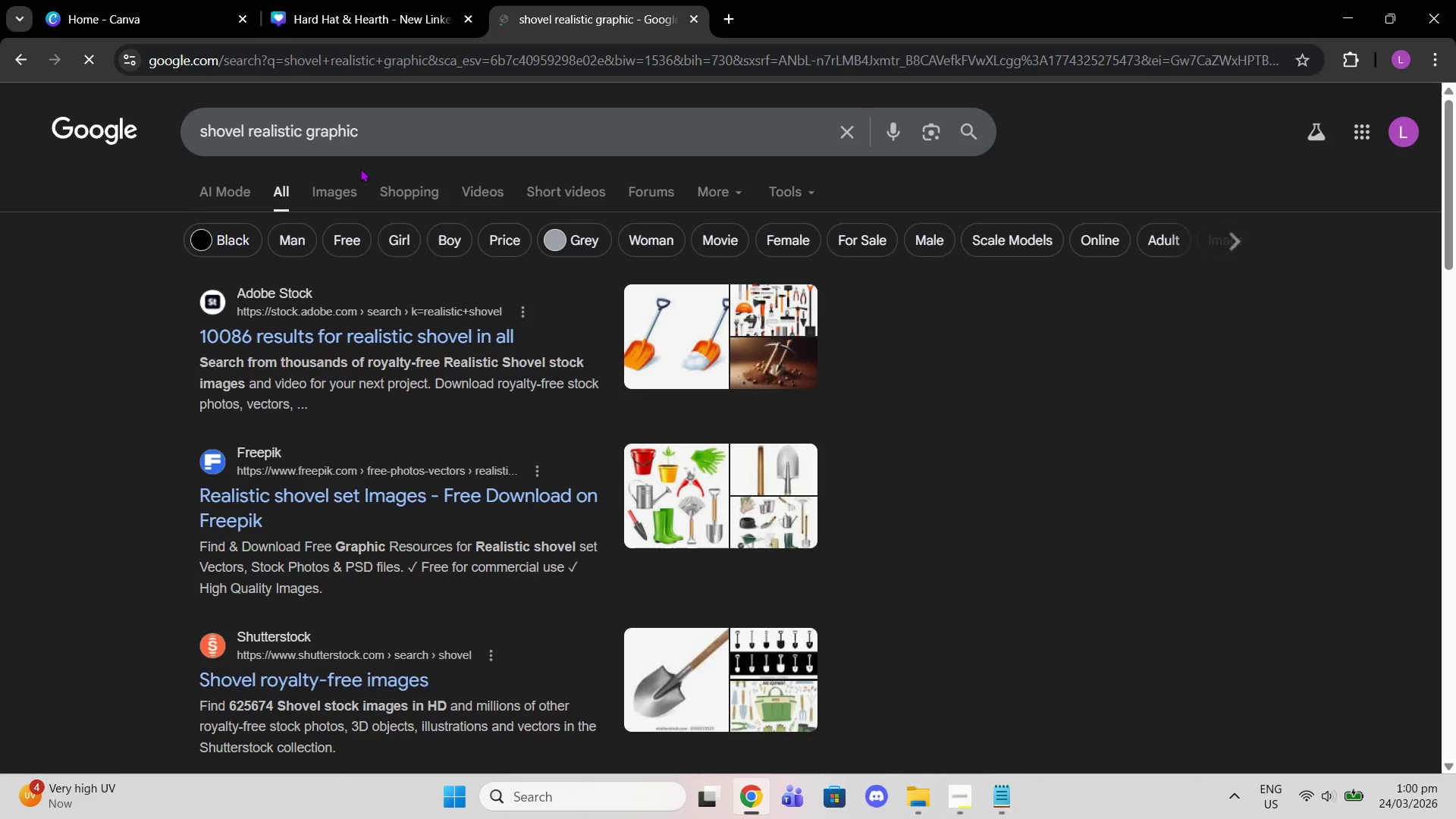 
left_click([336, 199])
 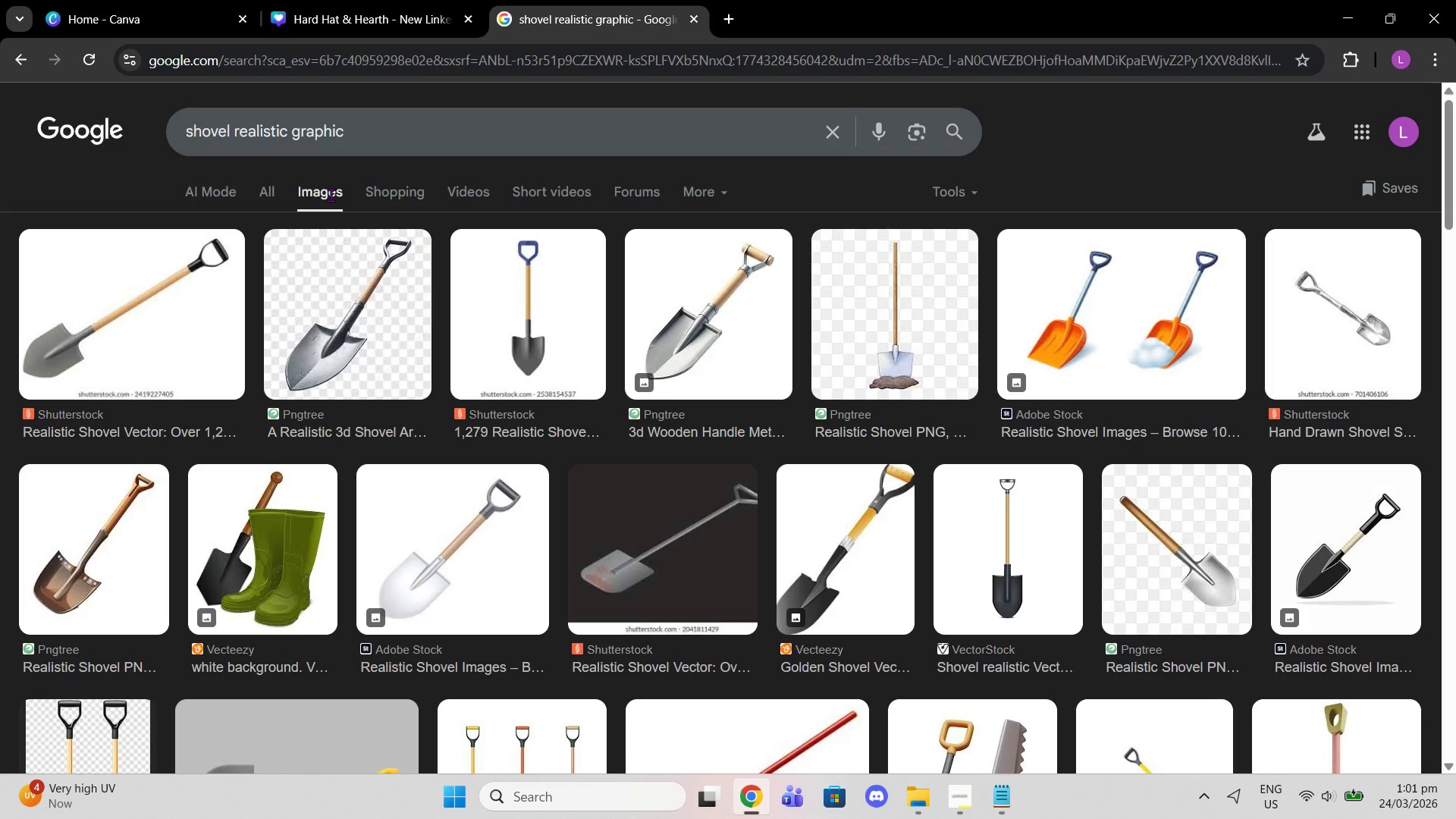 
left_click([398, 16])
 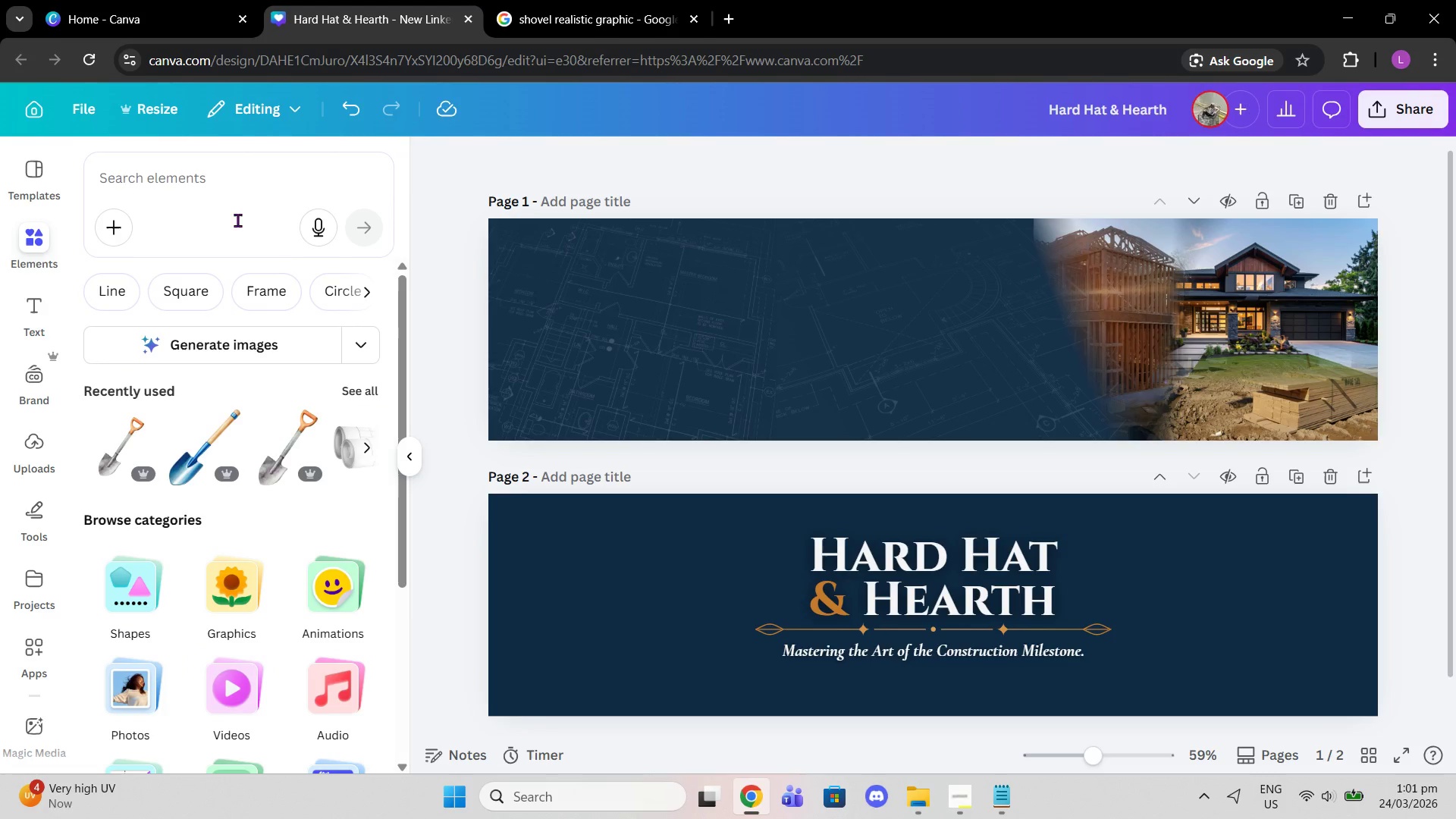 
left_click([232, 167])
 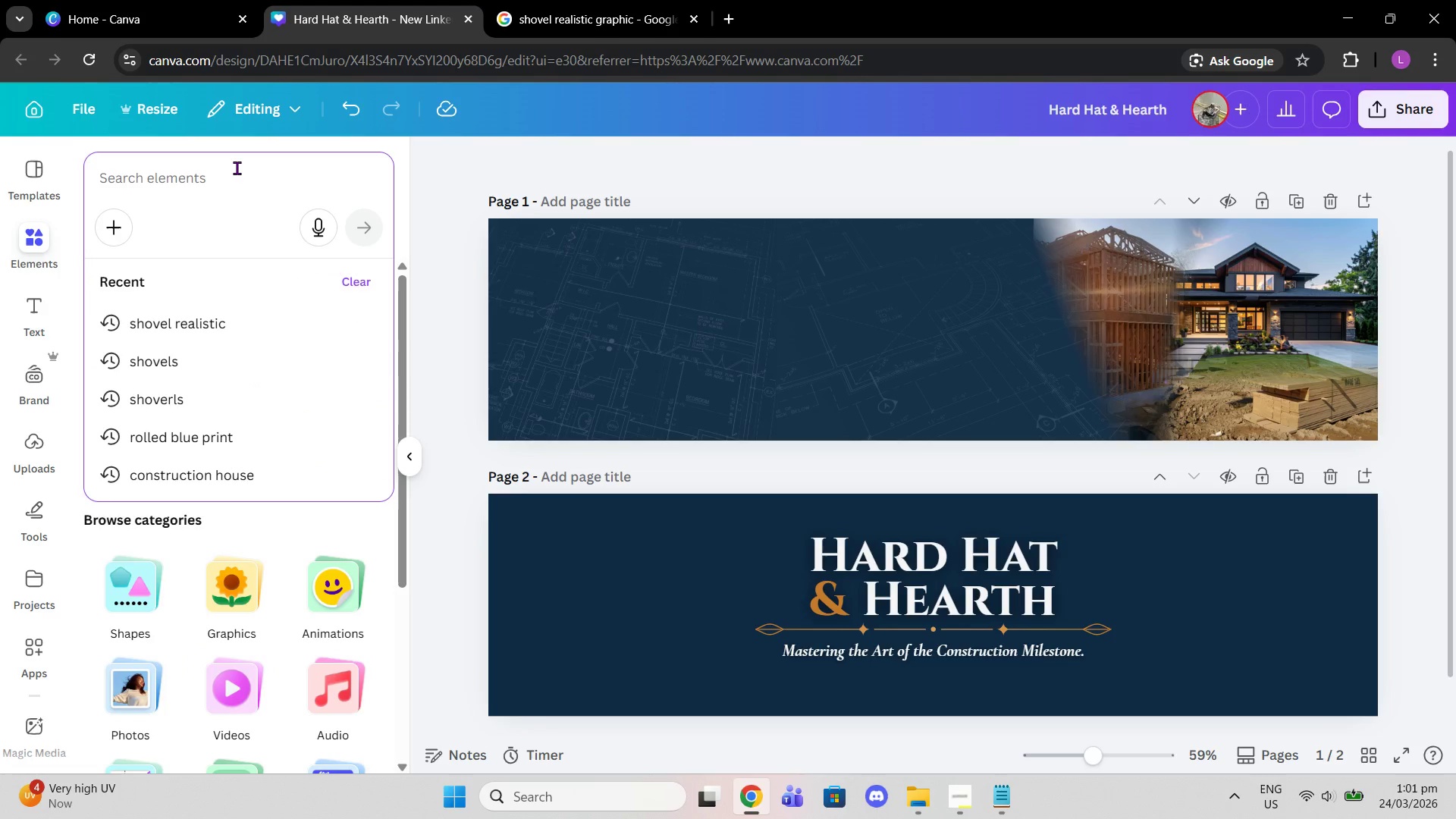 
type(sho)
key(Backspace)
type(ovel)
 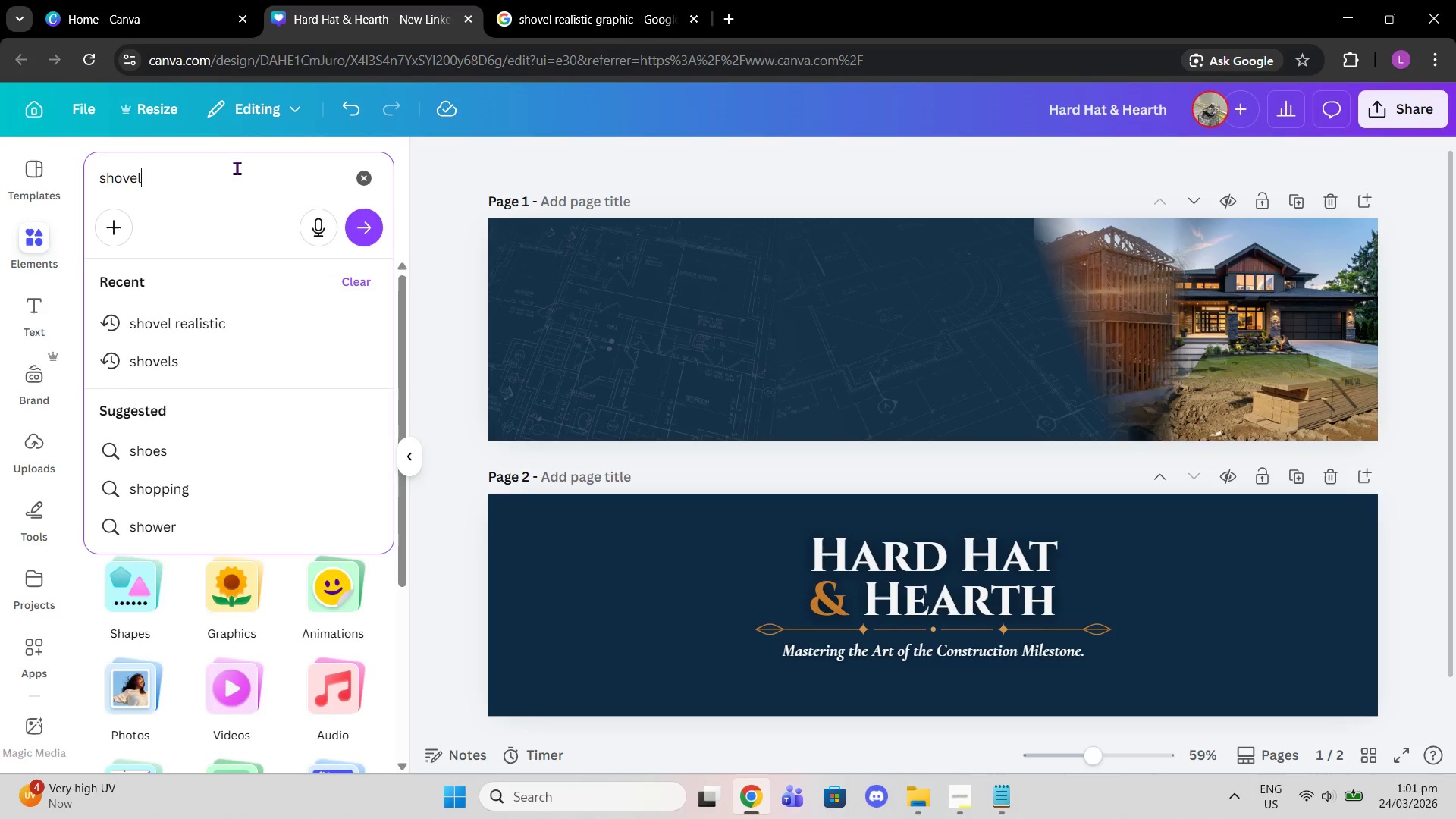 
key(Enter)
 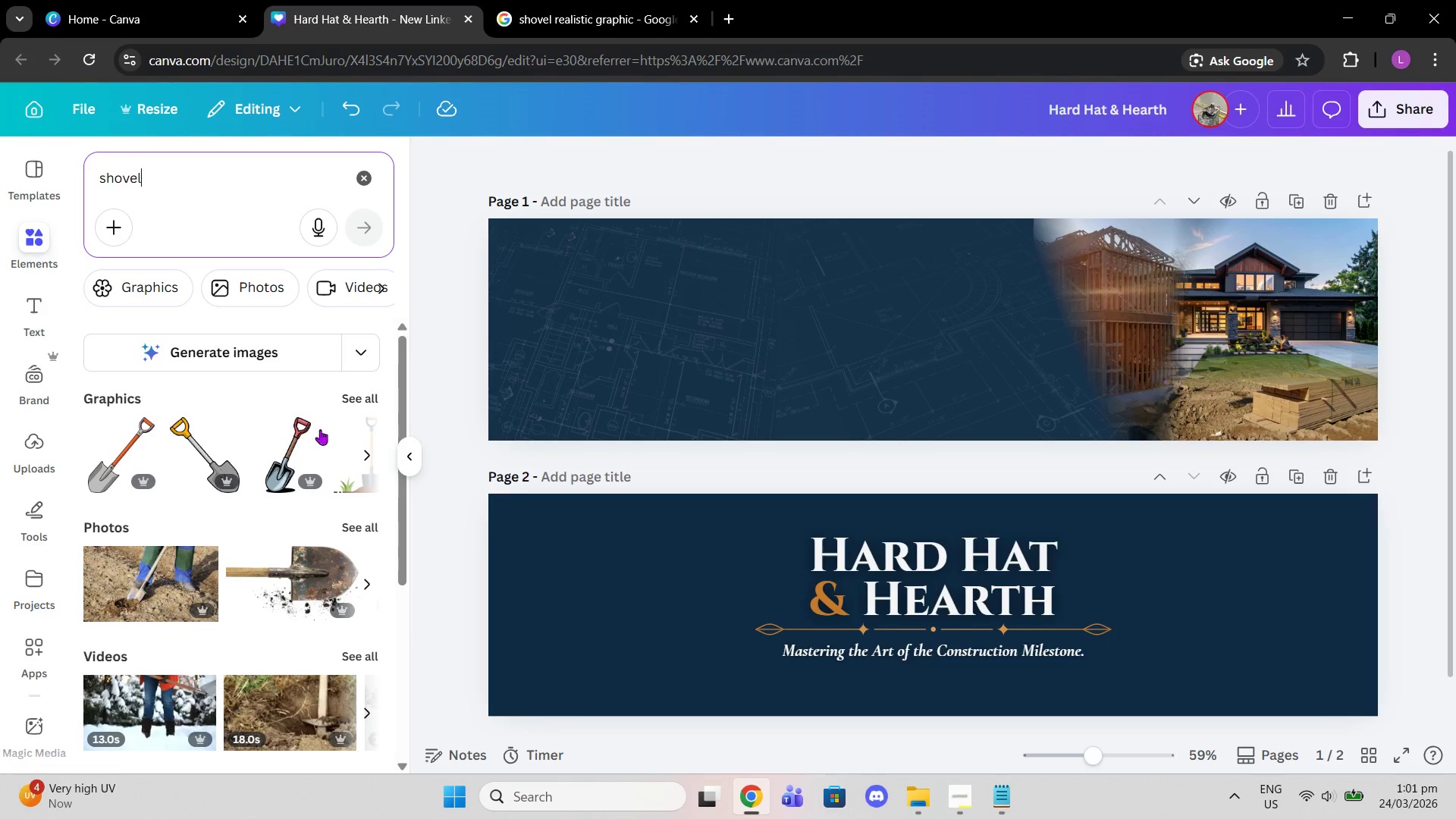 
left_click([350, 519])
 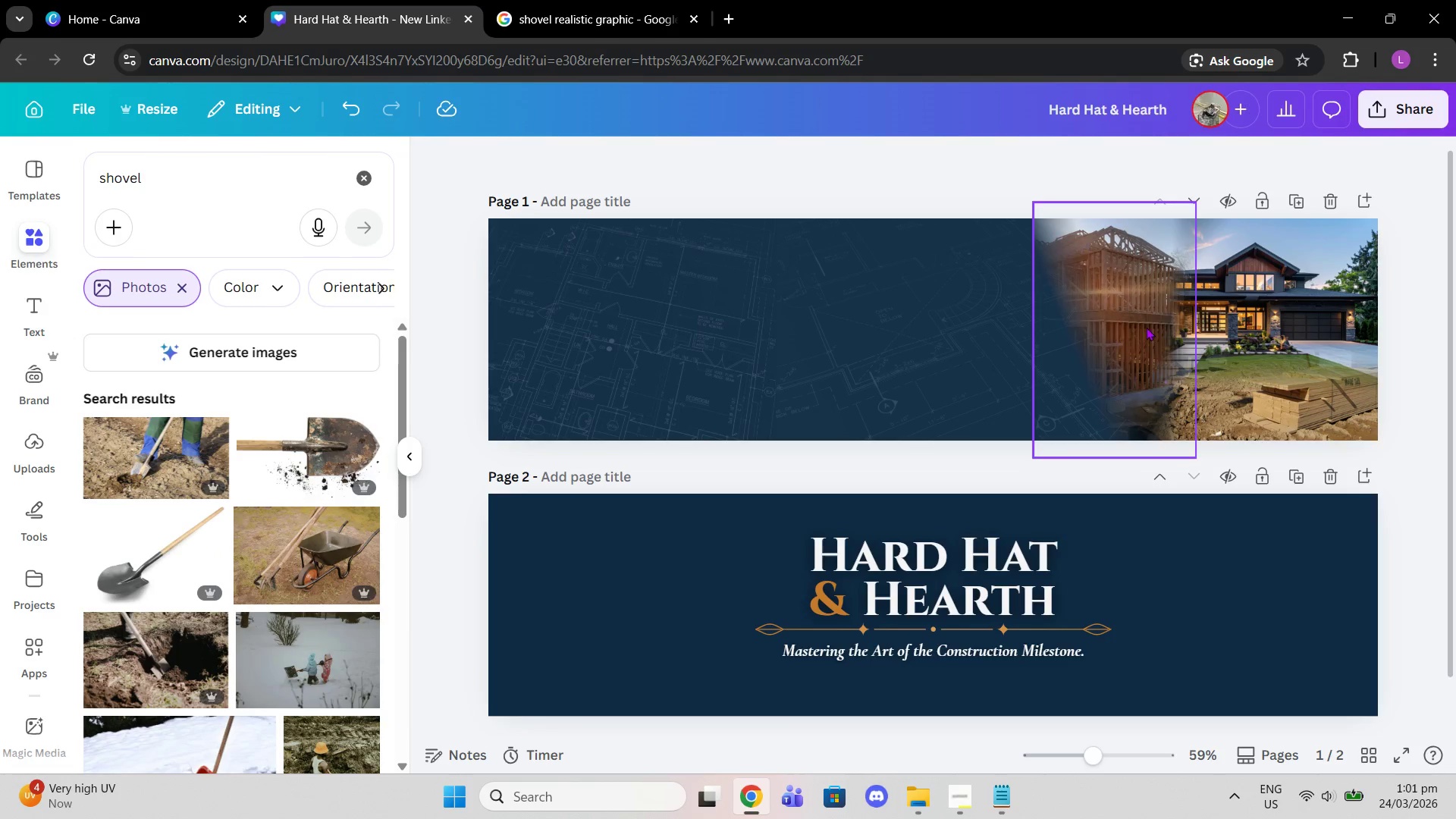 
left_click_drag(start_coordinate=[1066, 297], to_coordinate=[1064, 292])
 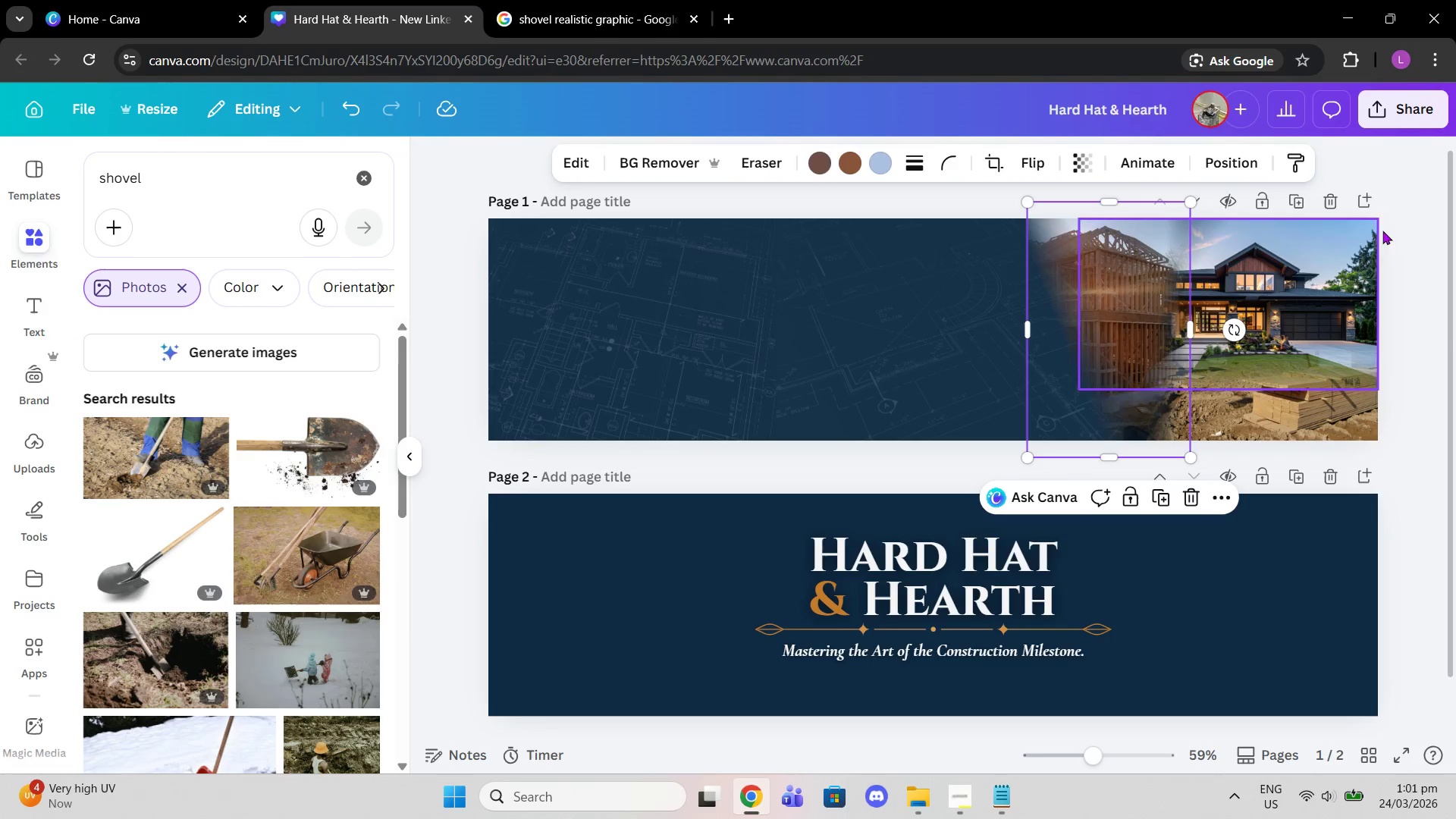 
left_click([1385, 228])
 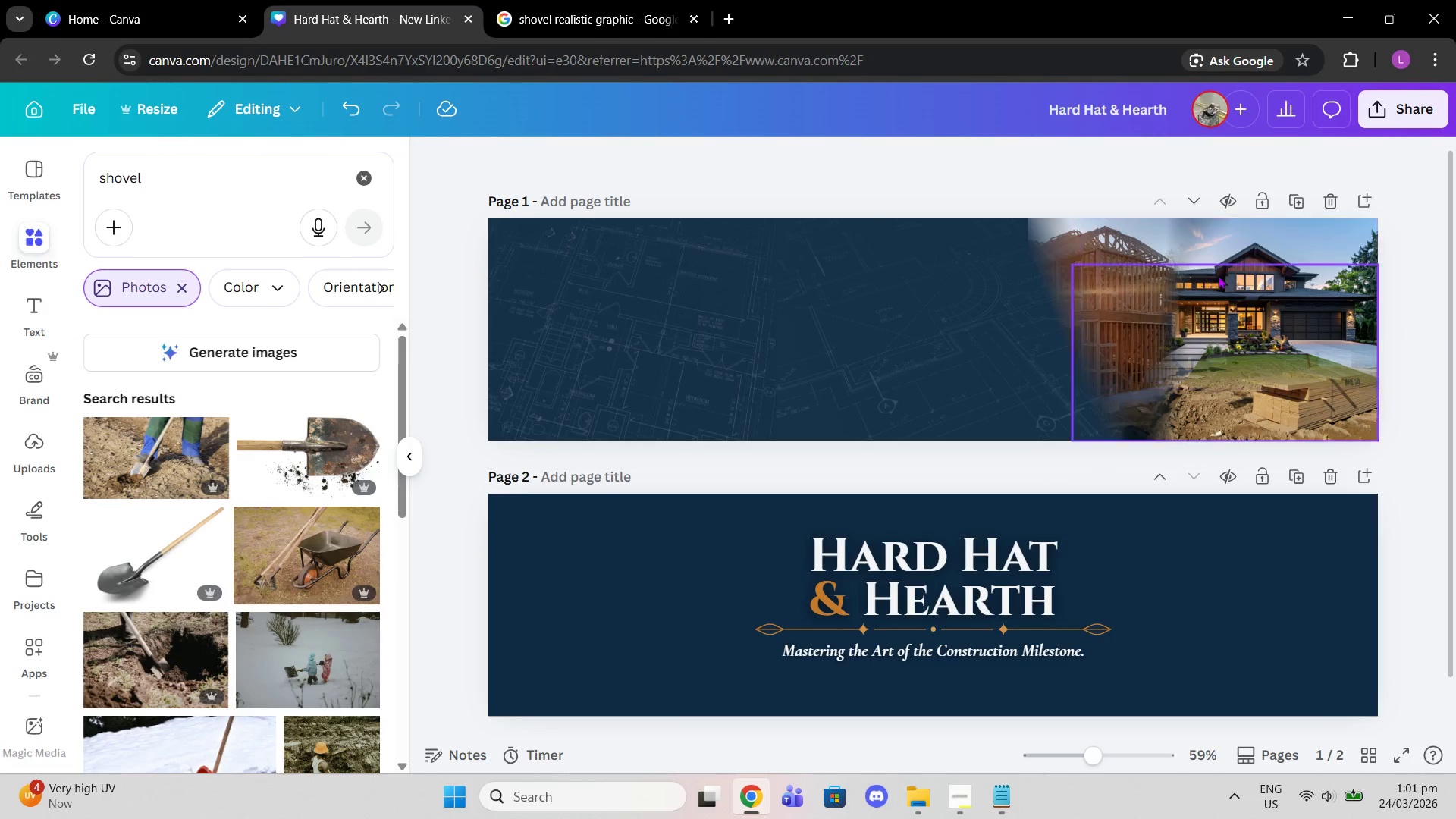 
mouse_move([1150, 268])
 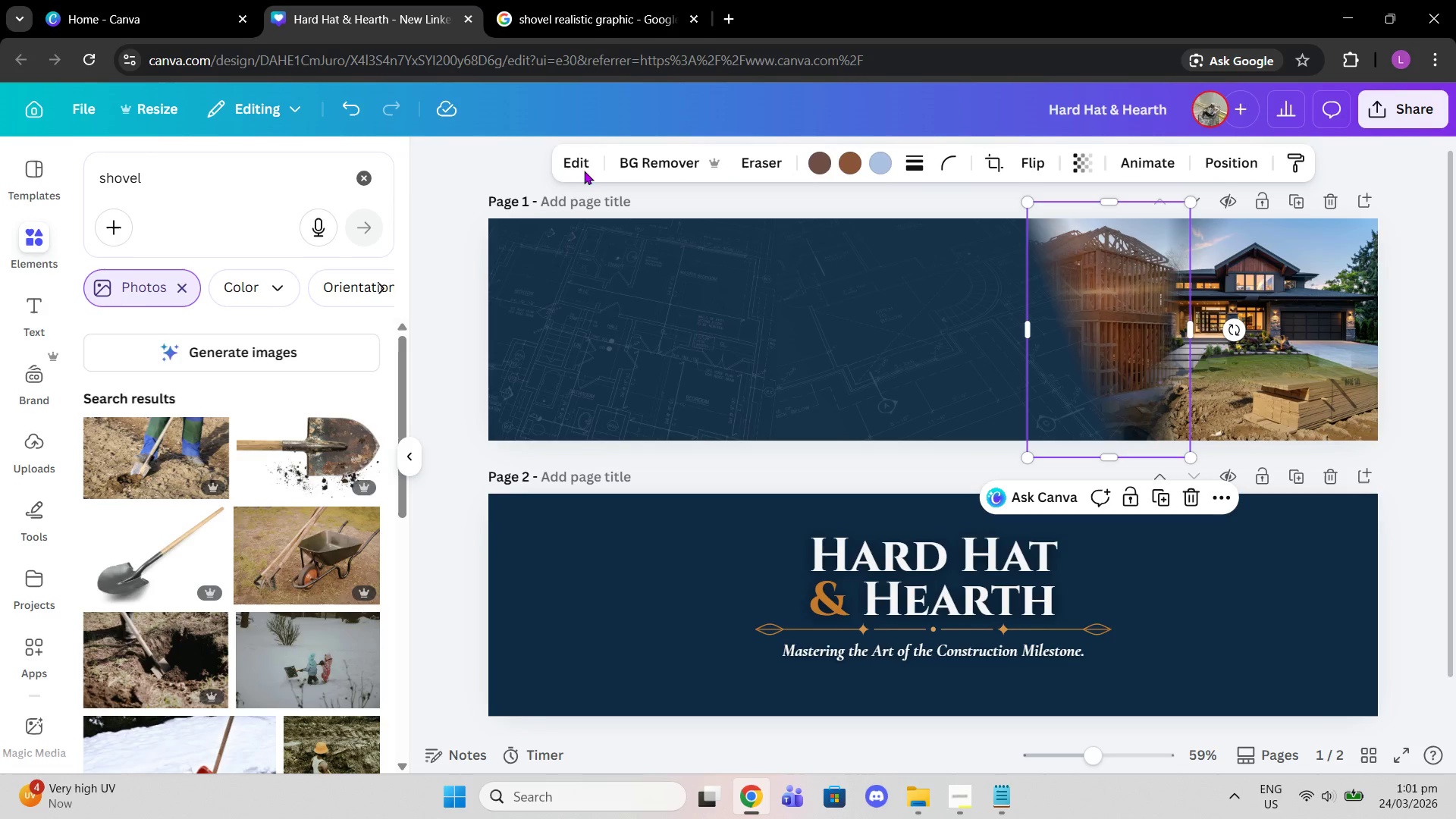 
left_click([563, 167])
 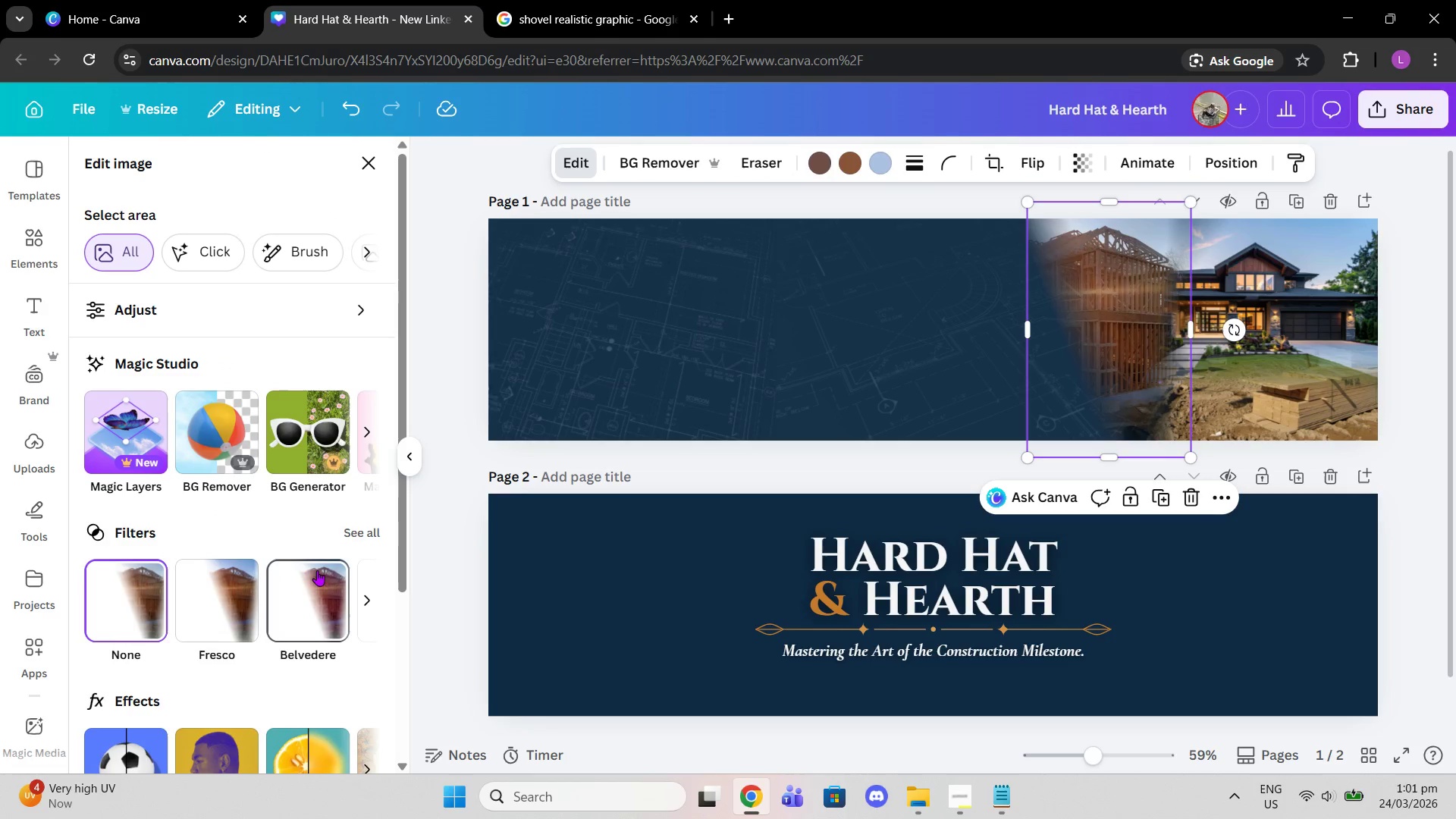 
left_click([224, 606])
 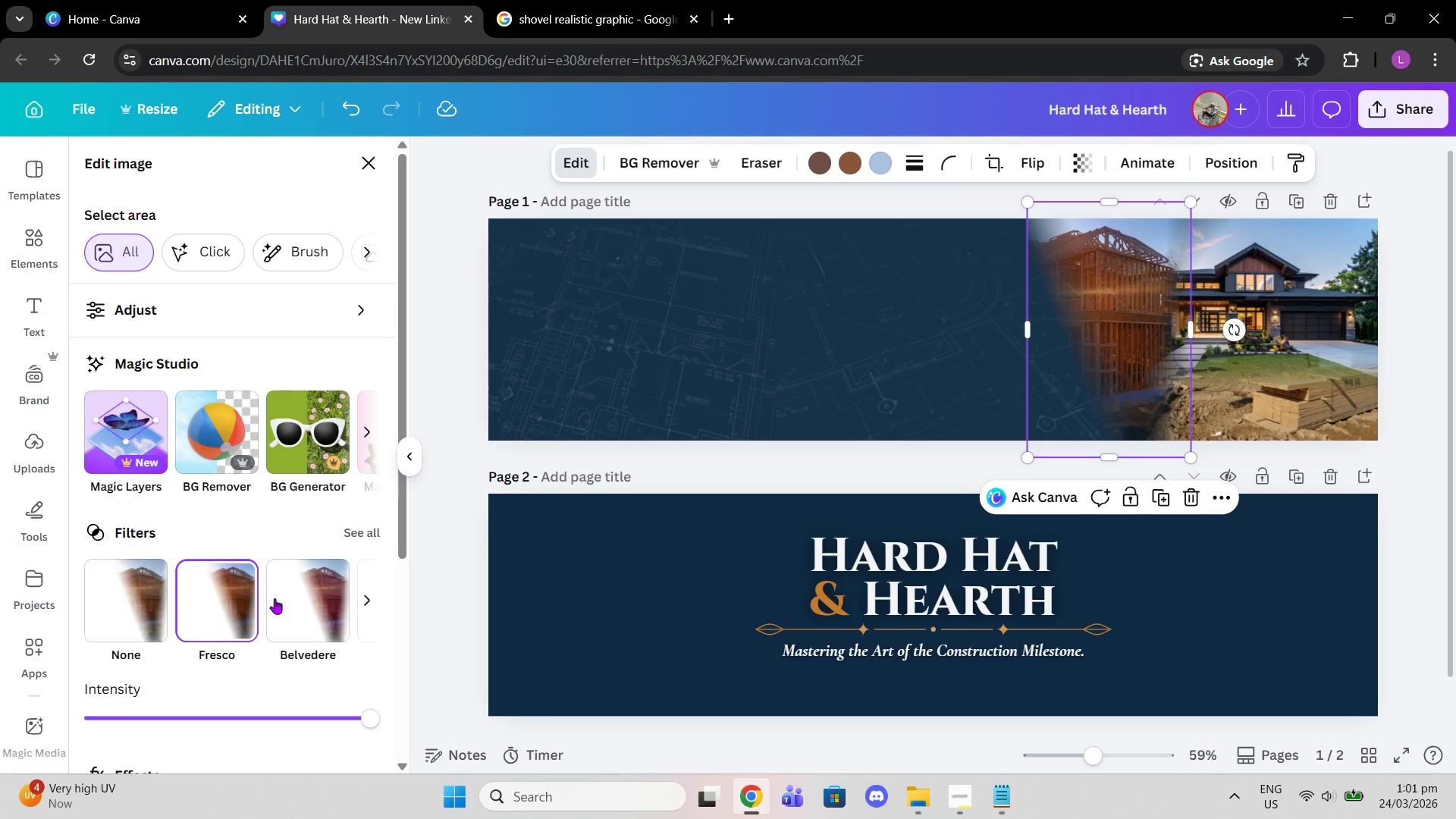 
left_click([298, 588])
 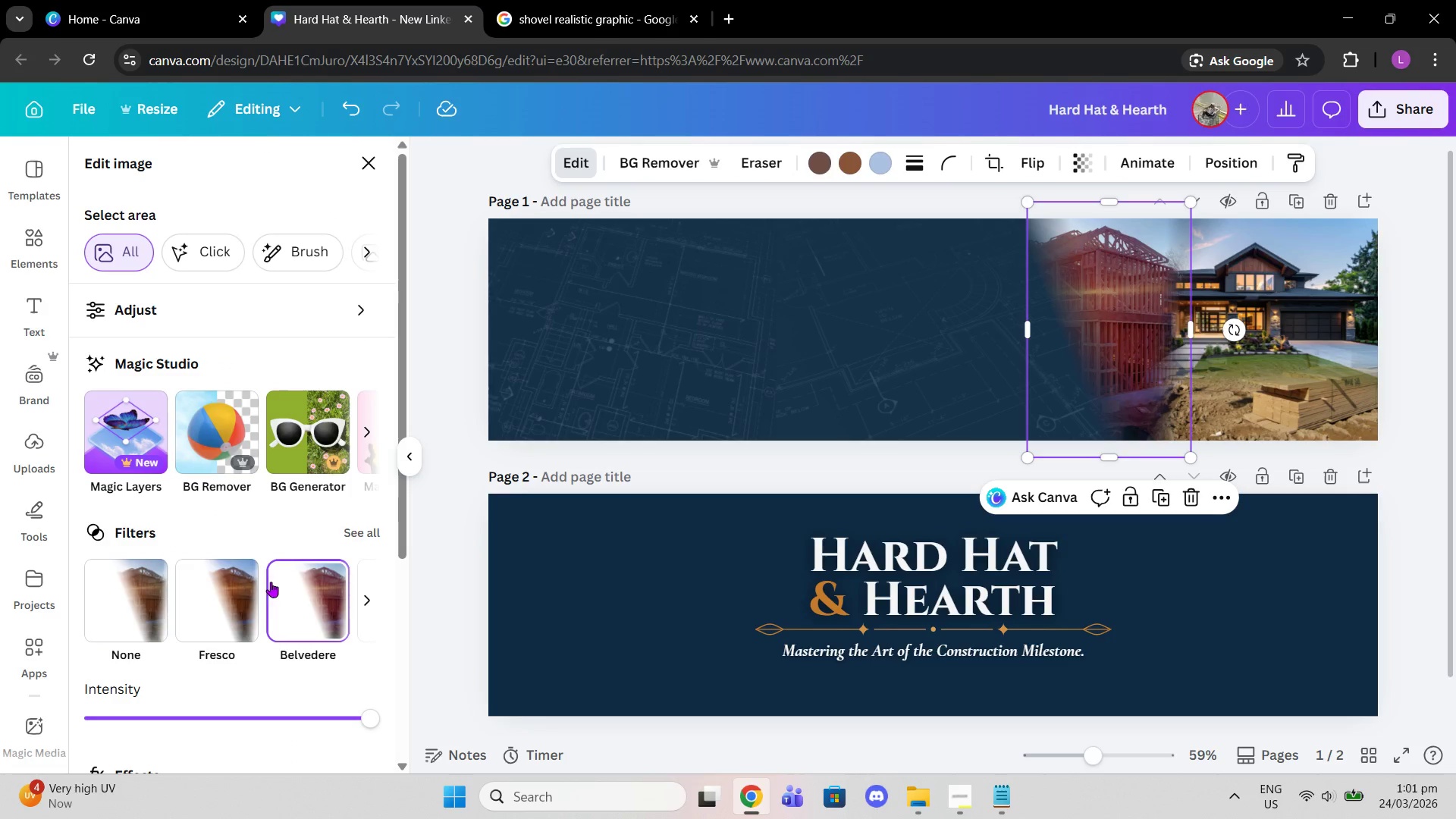 
left_click([245, 576])
 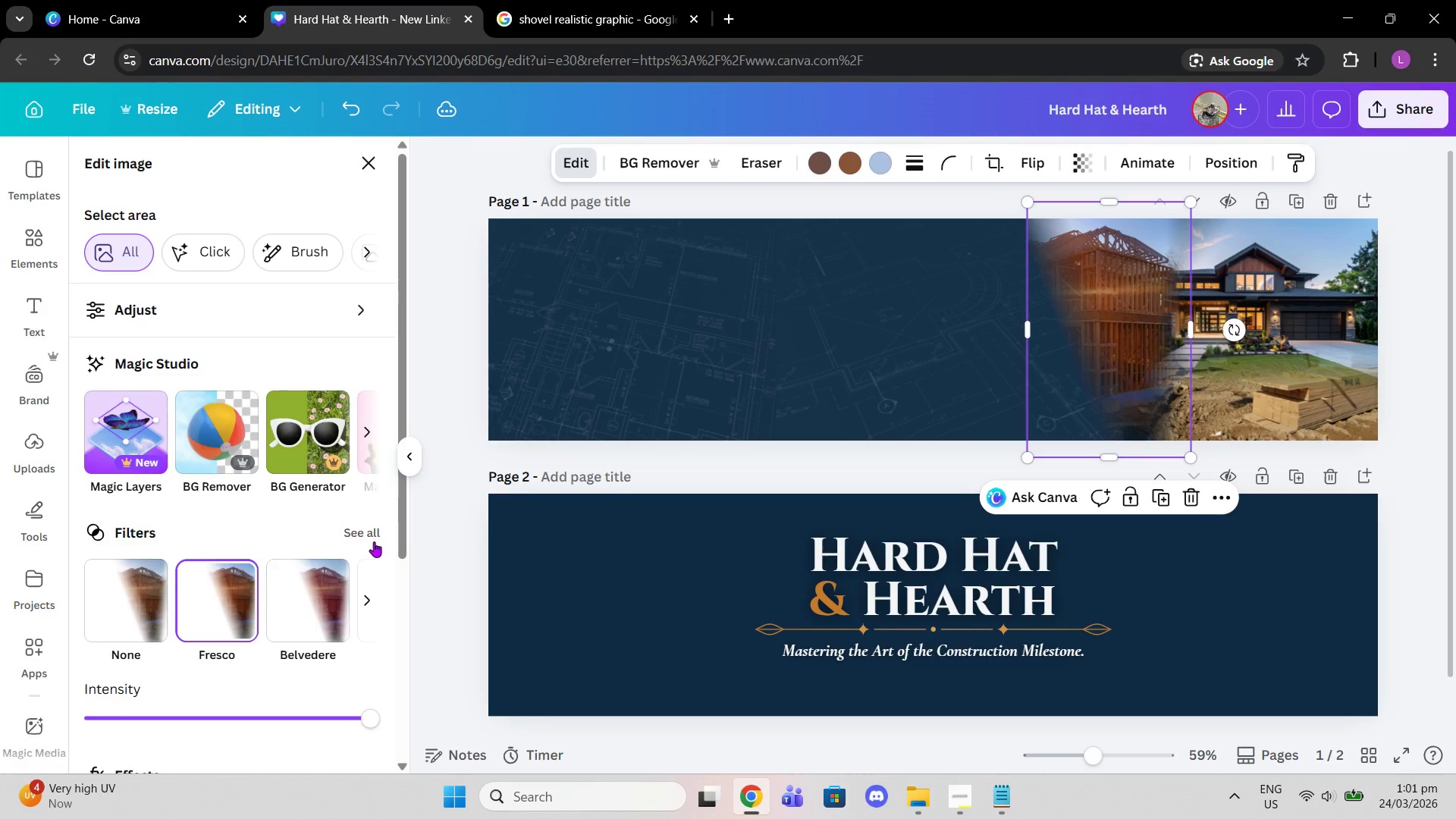 
left_click([374, 541])
 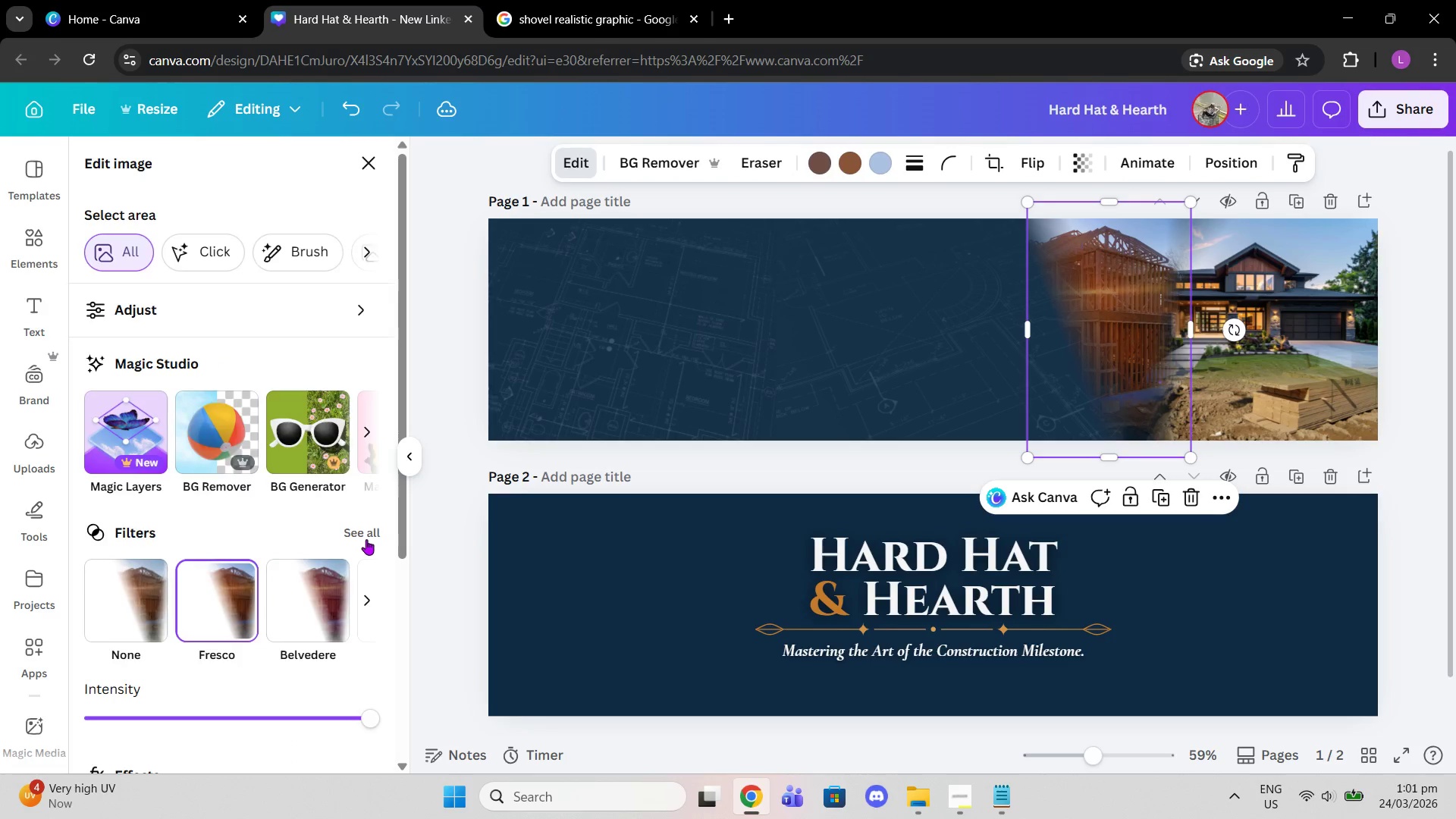 
left_click([362, 536])
 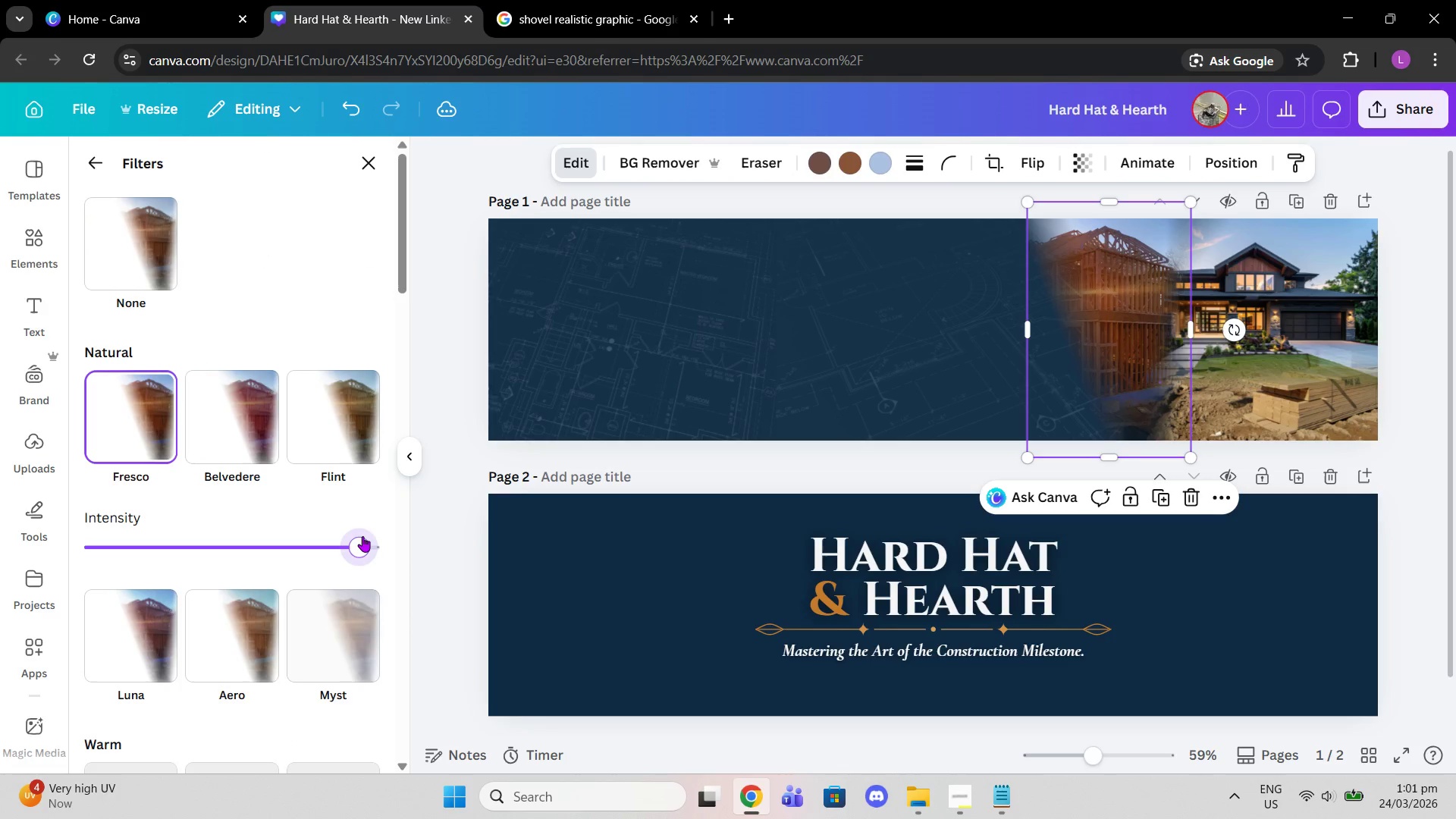 
scroll: coordinate [362, 536], scroll_direction: down, amount: 4.0
 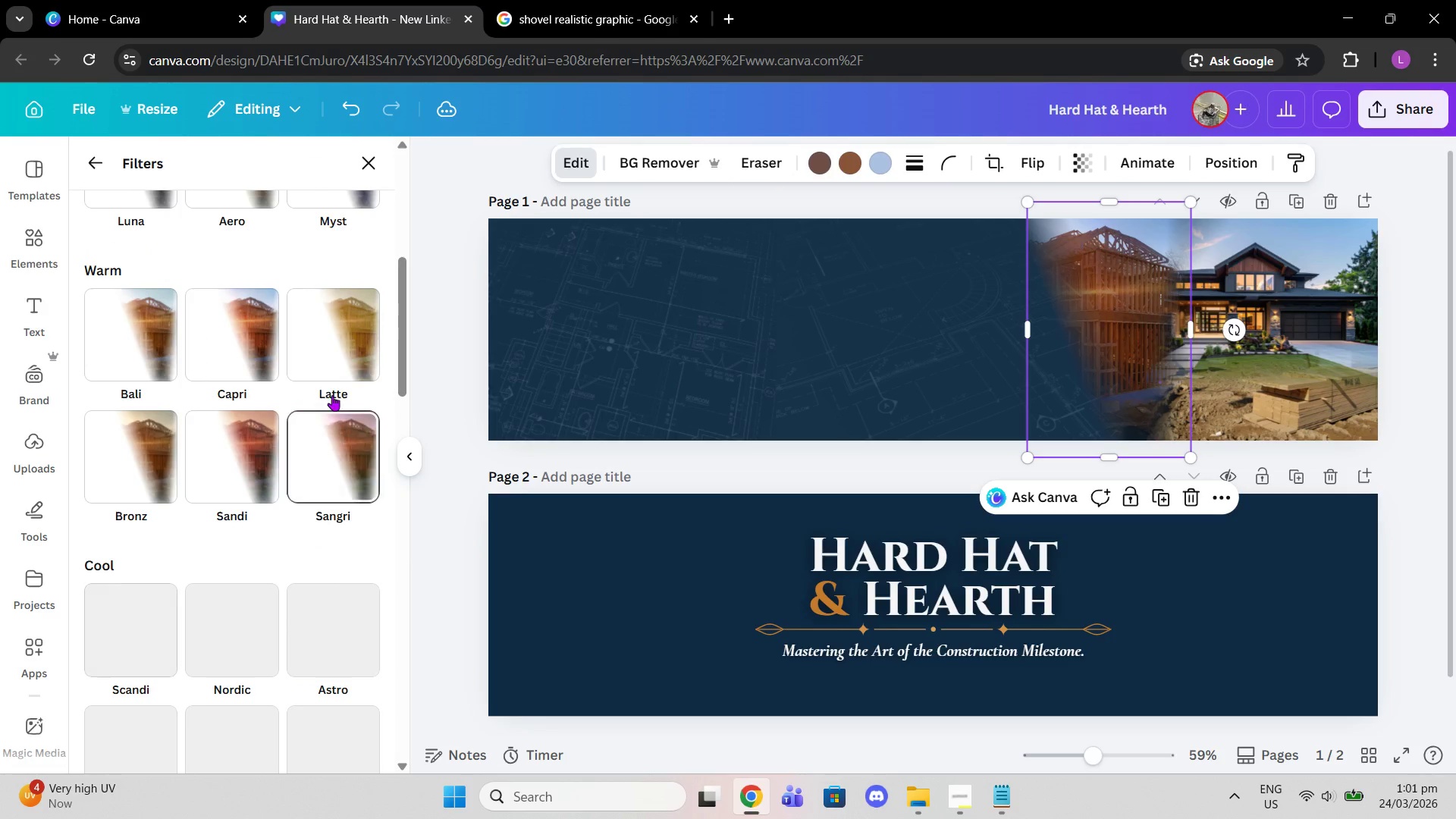 
left_click([321, 342])
 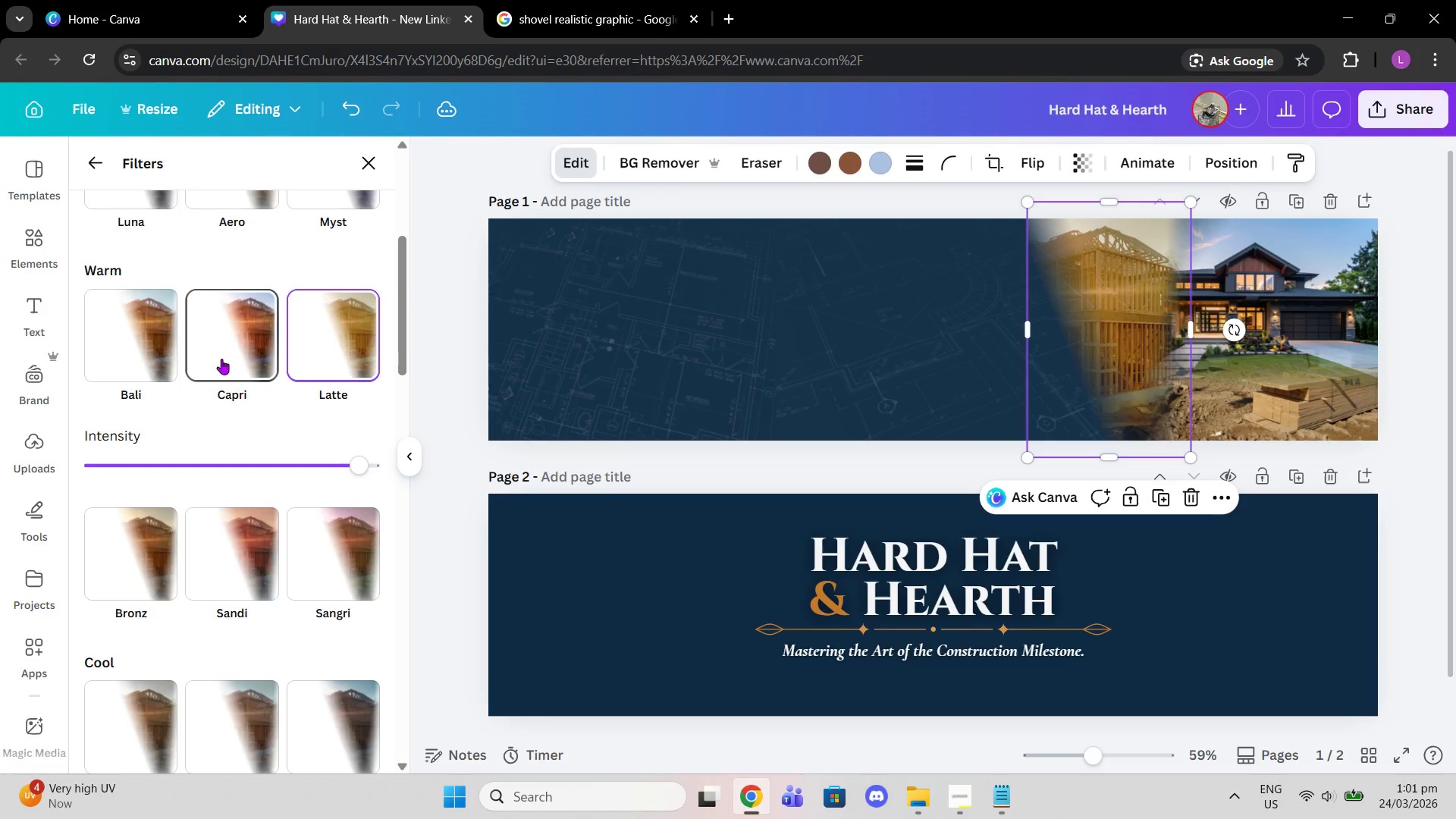 
left_click([251, 332])
 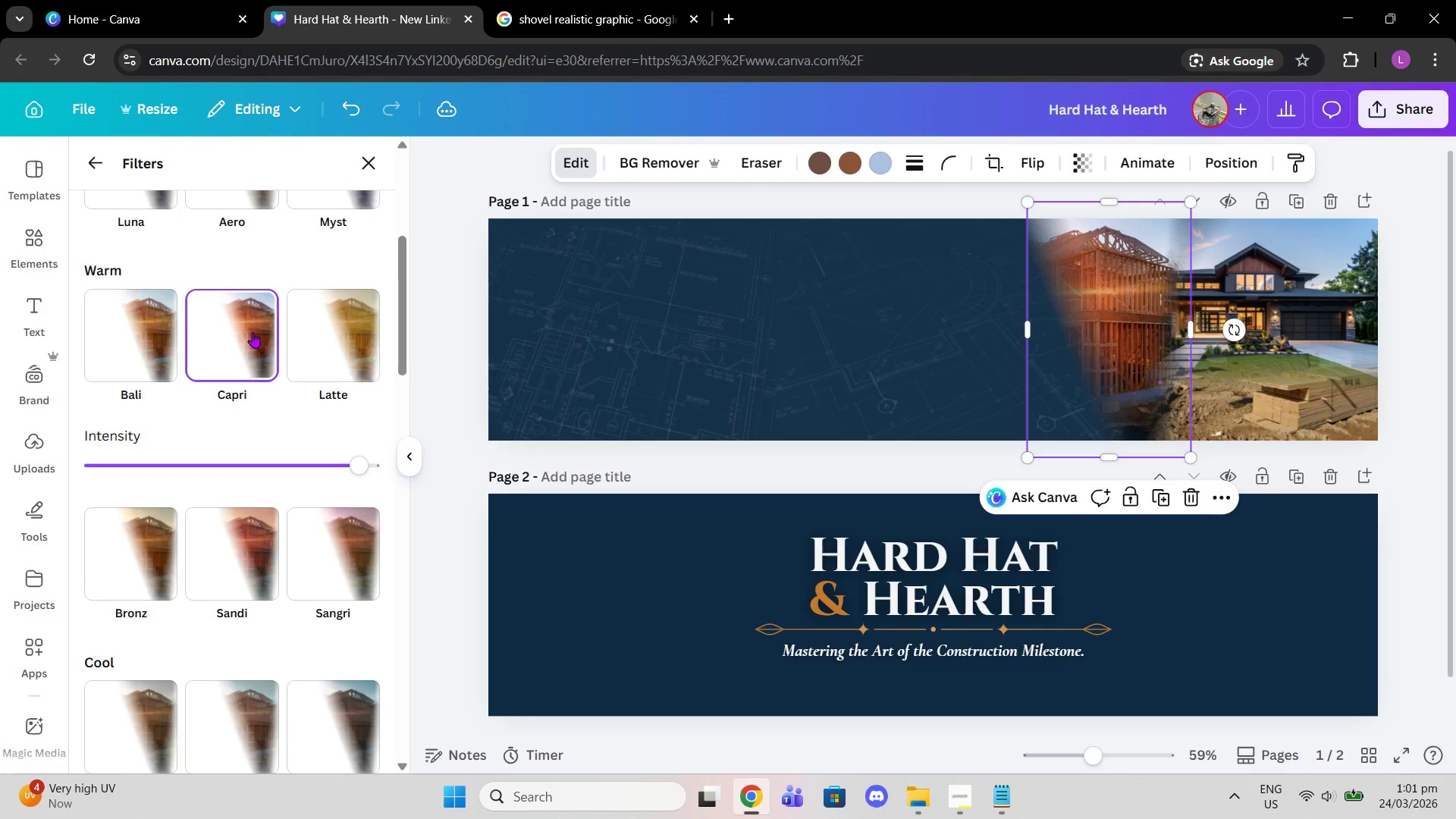 
left_click([179, 331])
 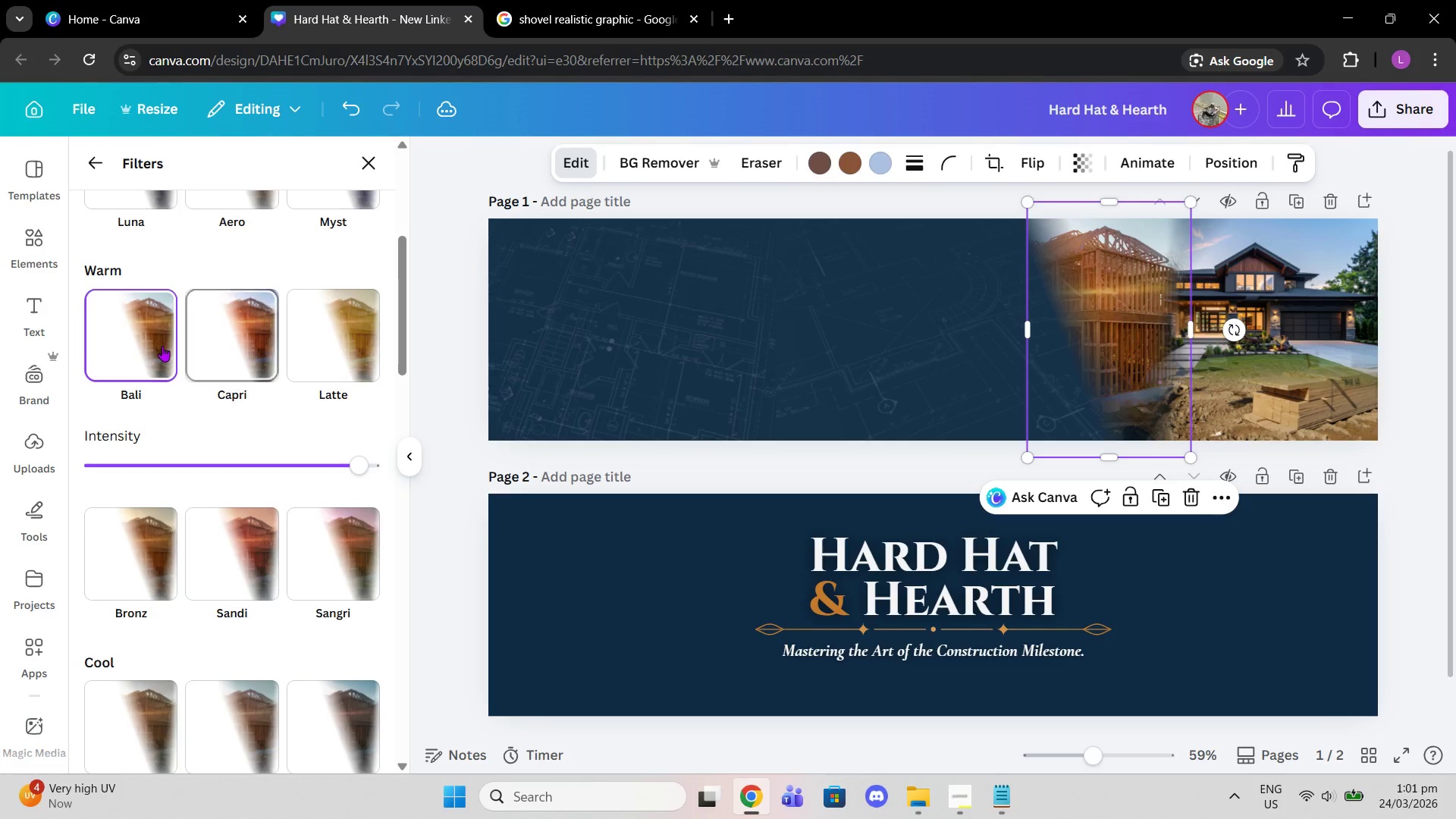 
double_click([228, 349])
 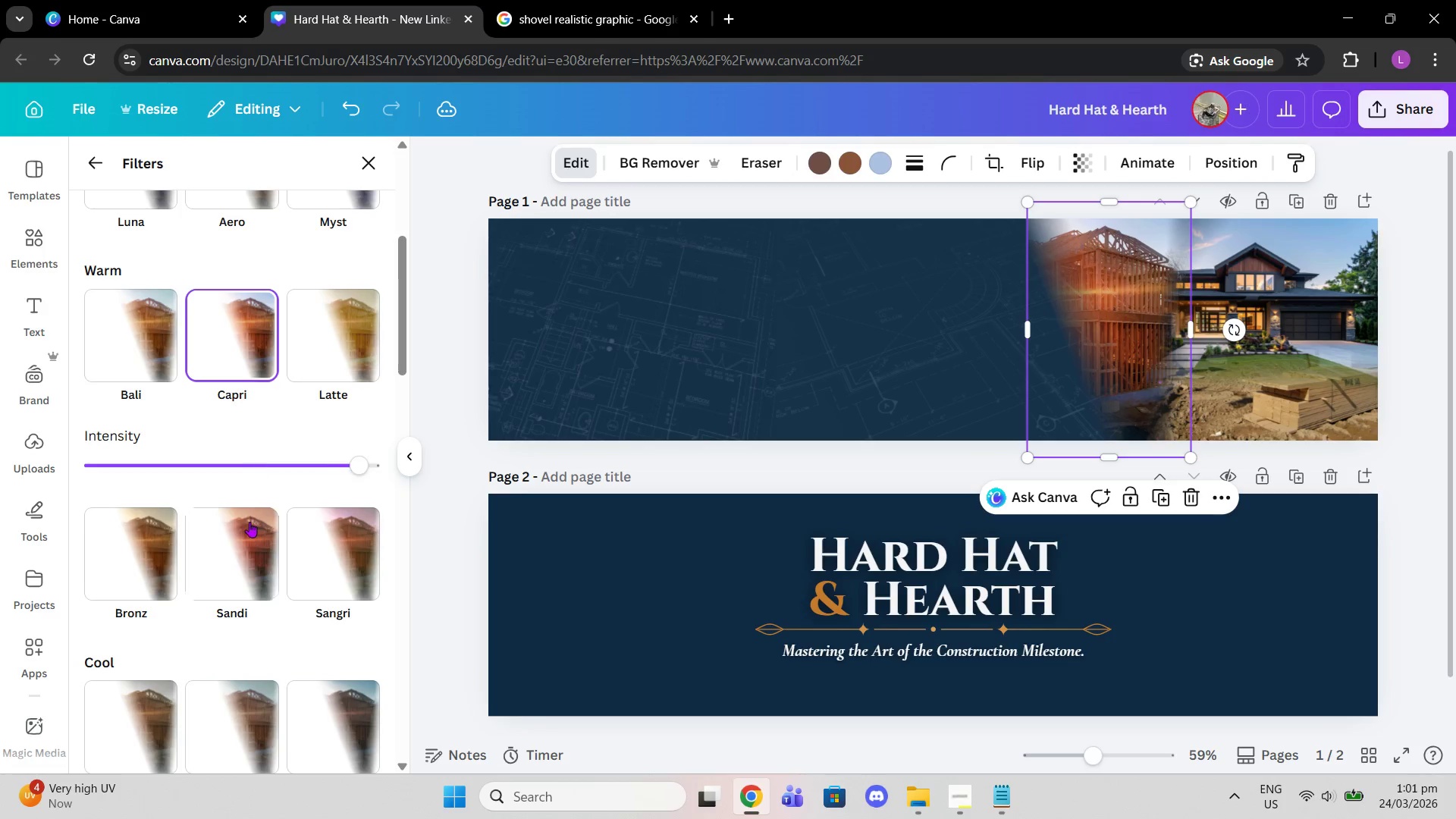 
triple_click([249, 522])
 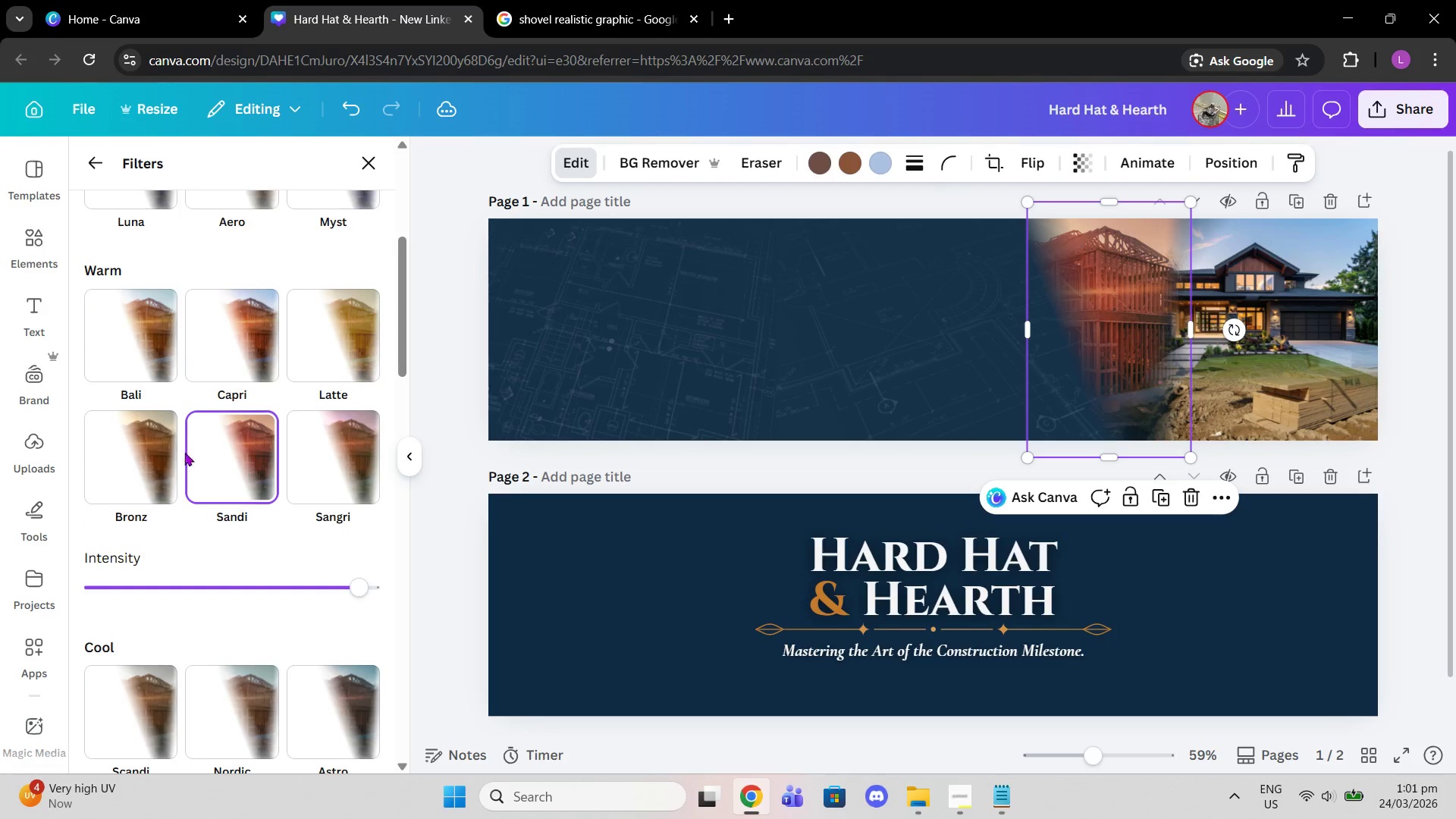 
left_click([246, 435])
 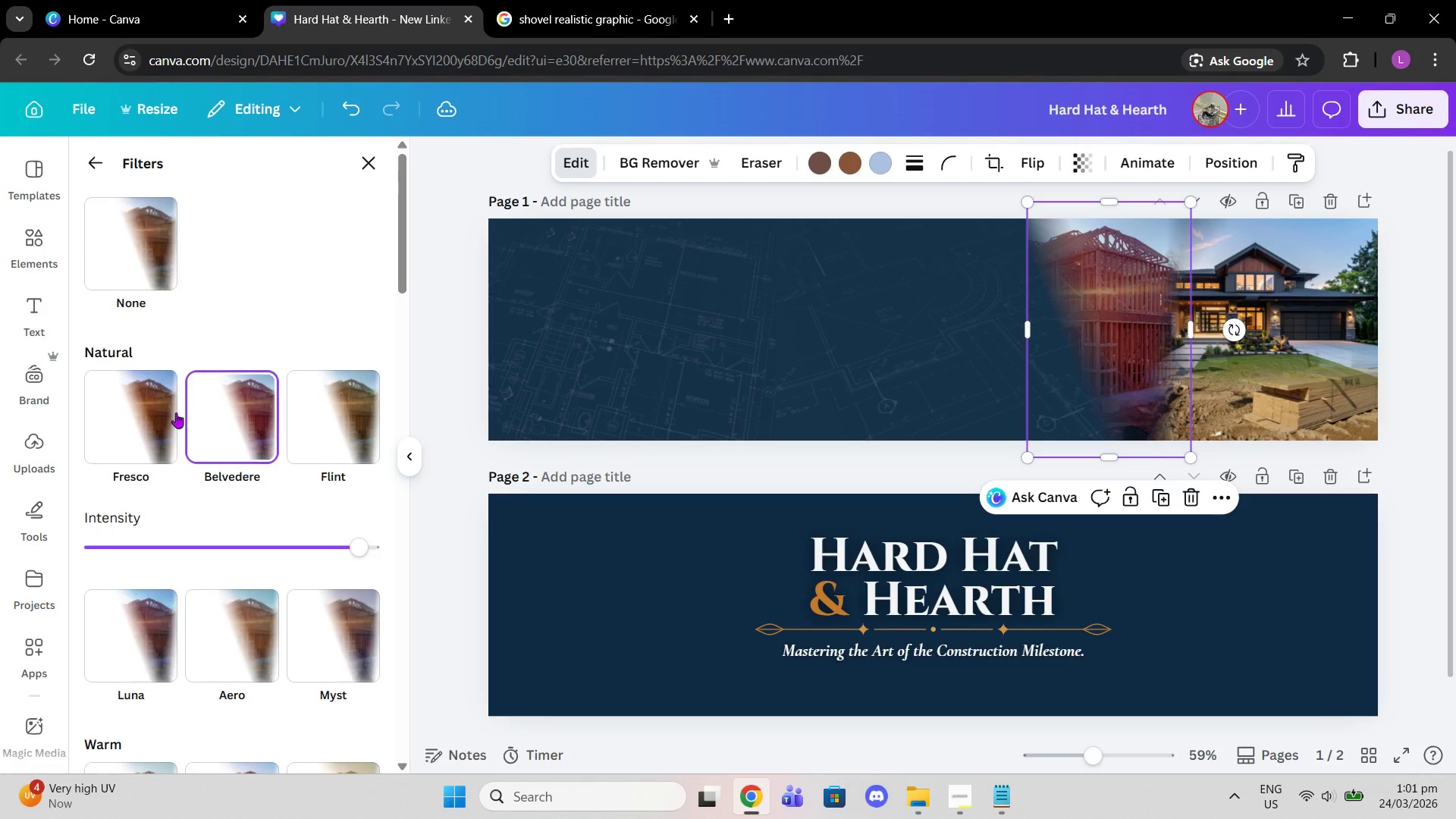 
scroll: coordinate [300, 481], scroll_direction: up, amount: 6.0
 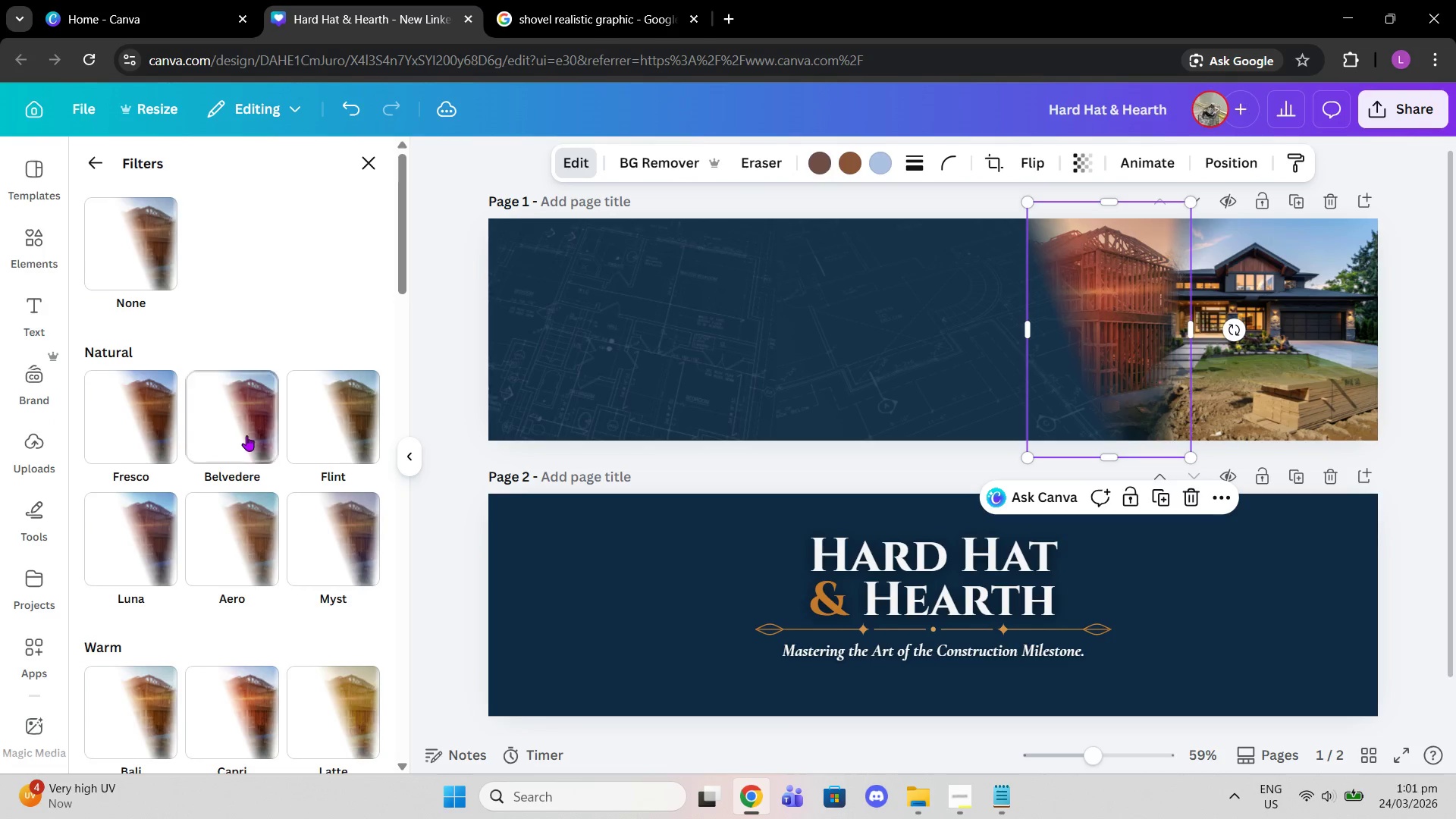 
left_click([165, 413])
 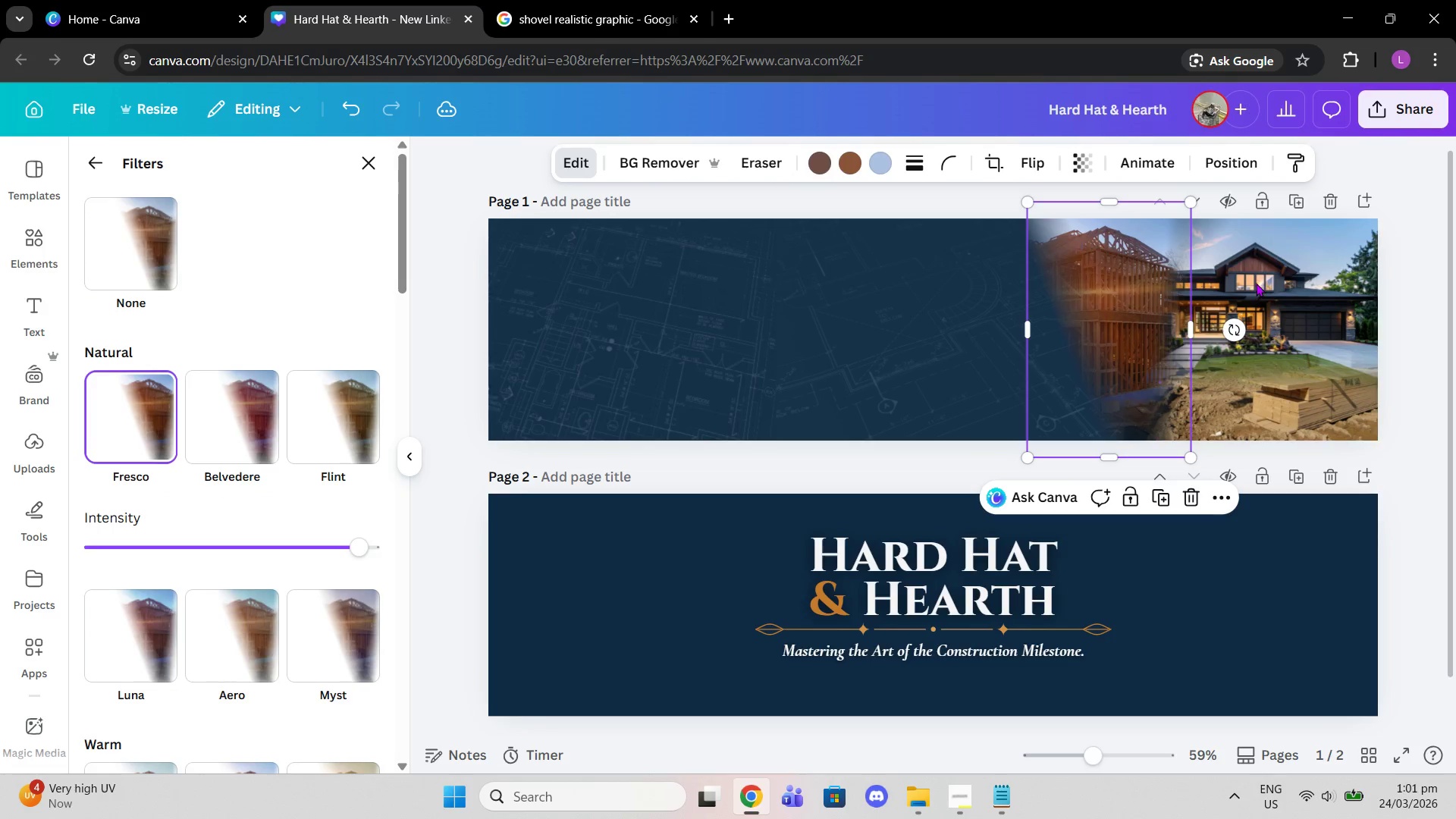 
left_click([1256, 283])
 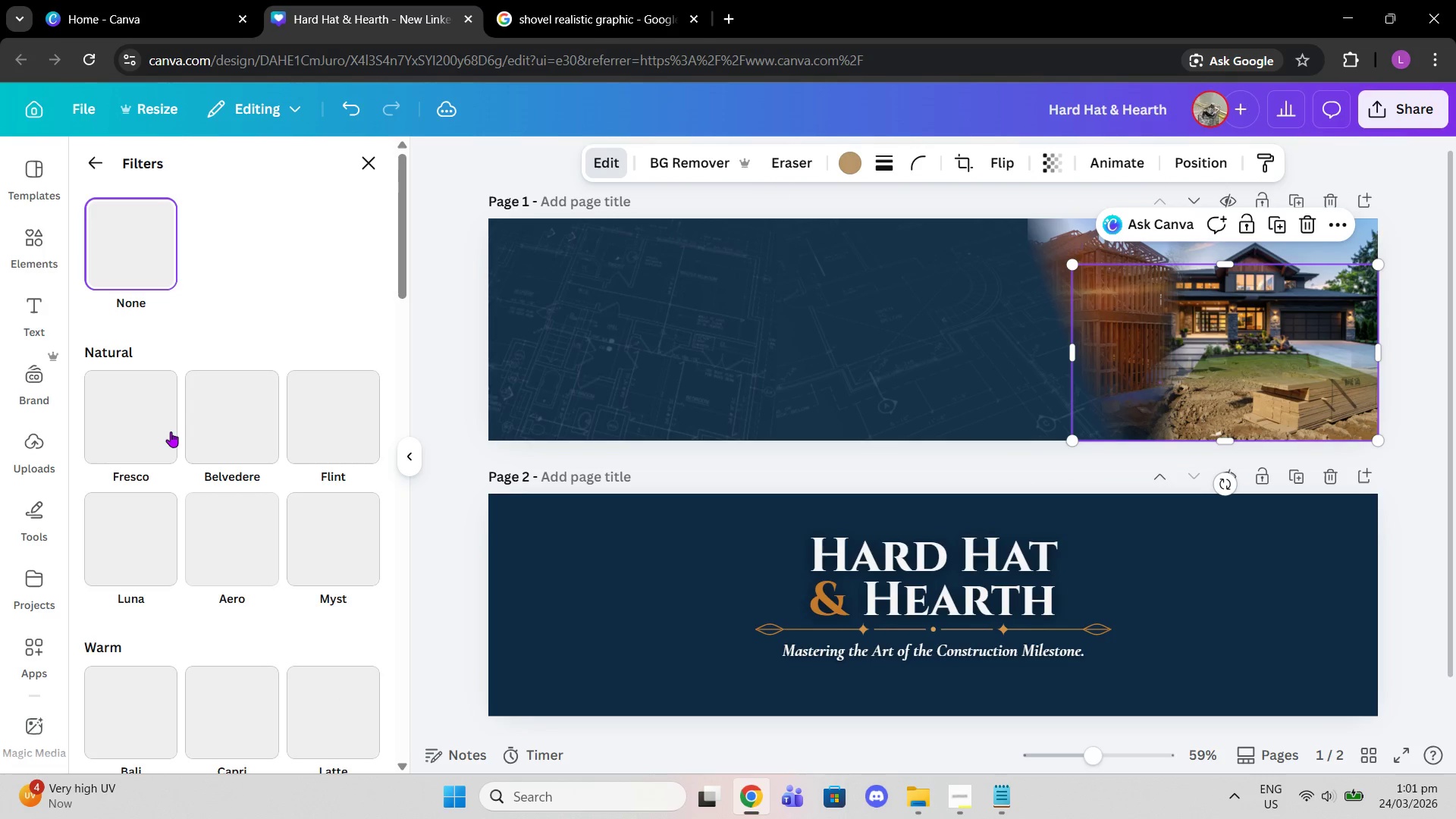 
left_click([171, 431])
 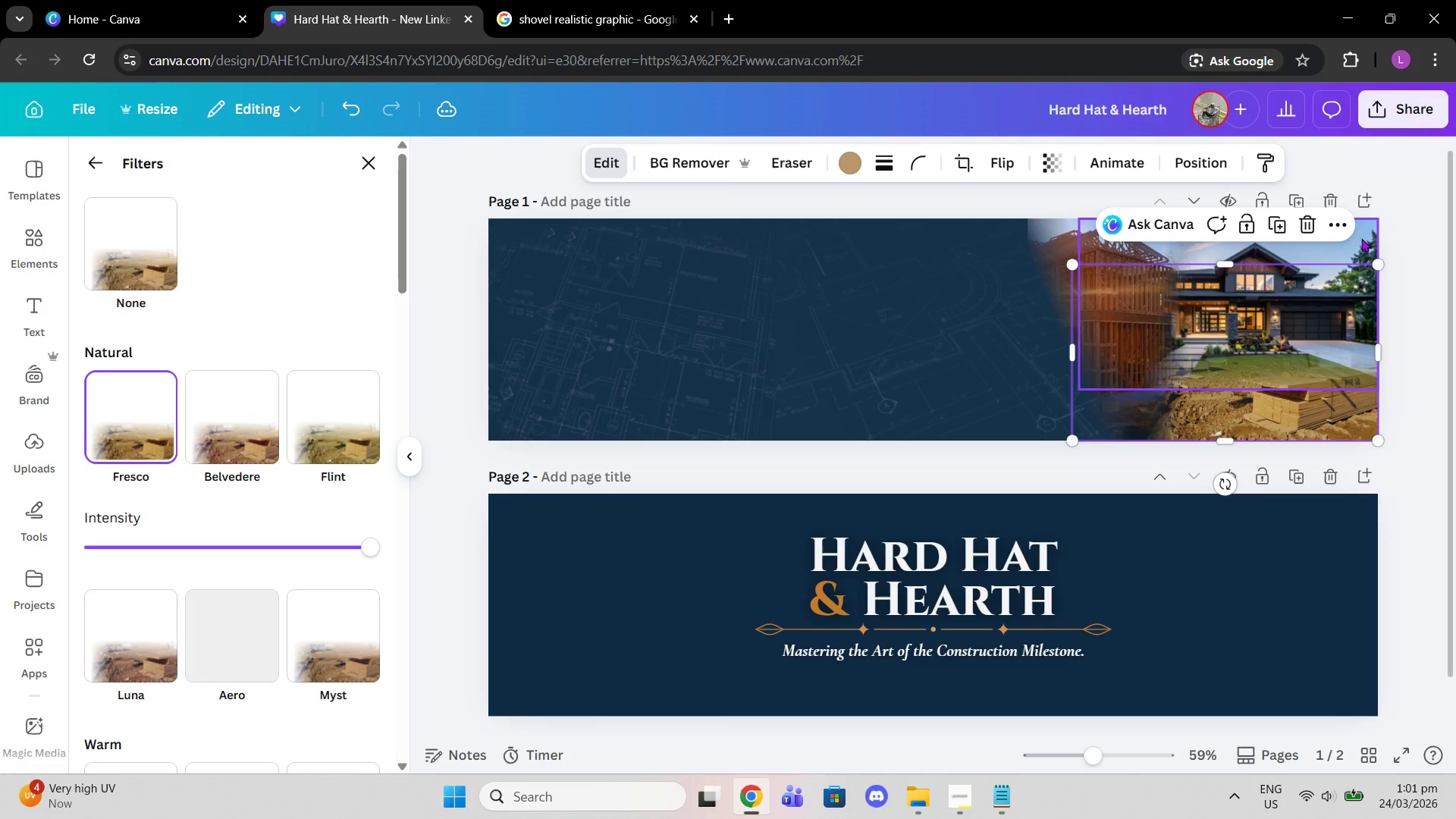 
left_click([1357, 247])
 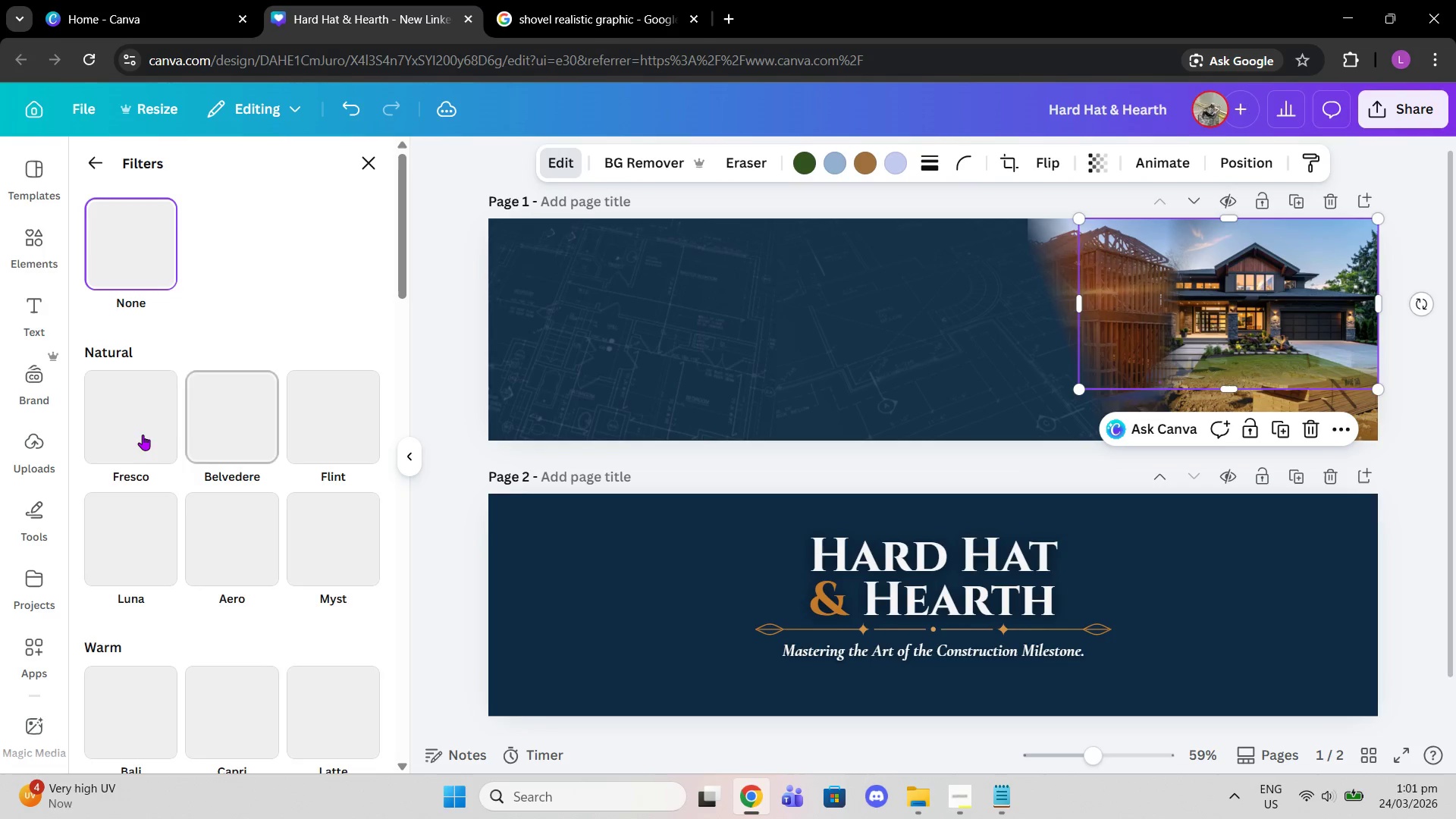 
left_click([143, 436])
 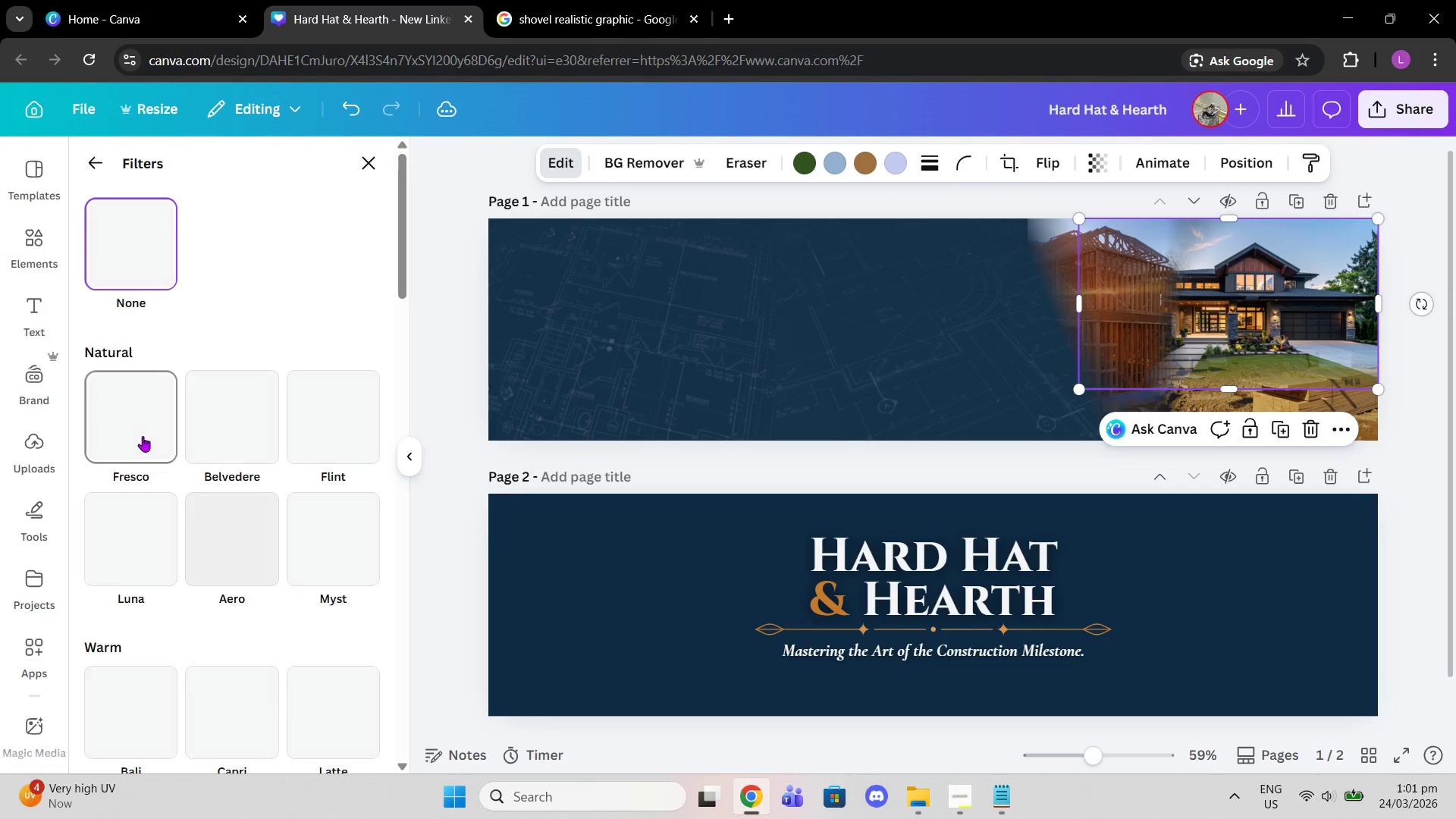 
left_click([133, 434])
 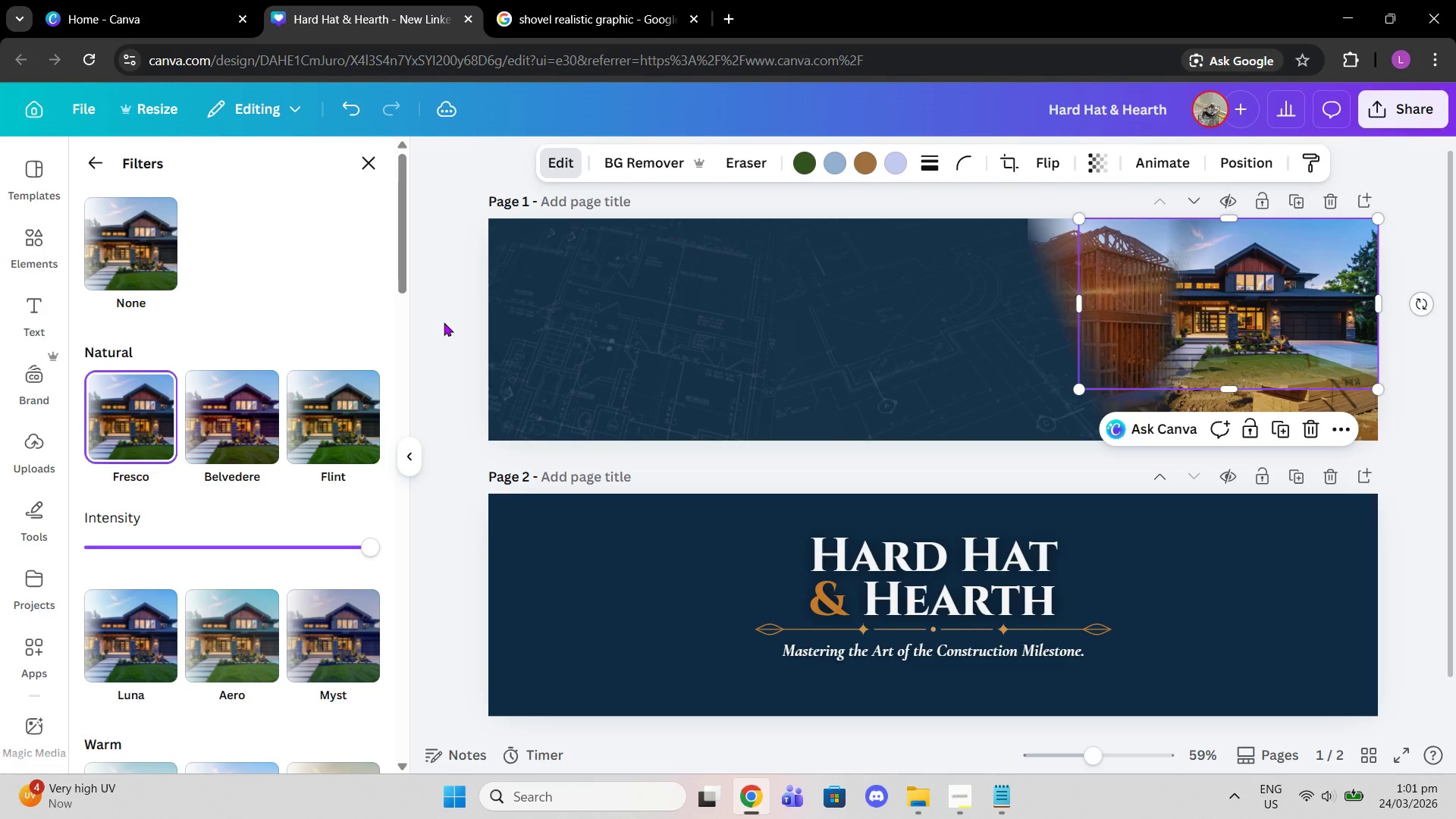 
double_click([444, 322])
 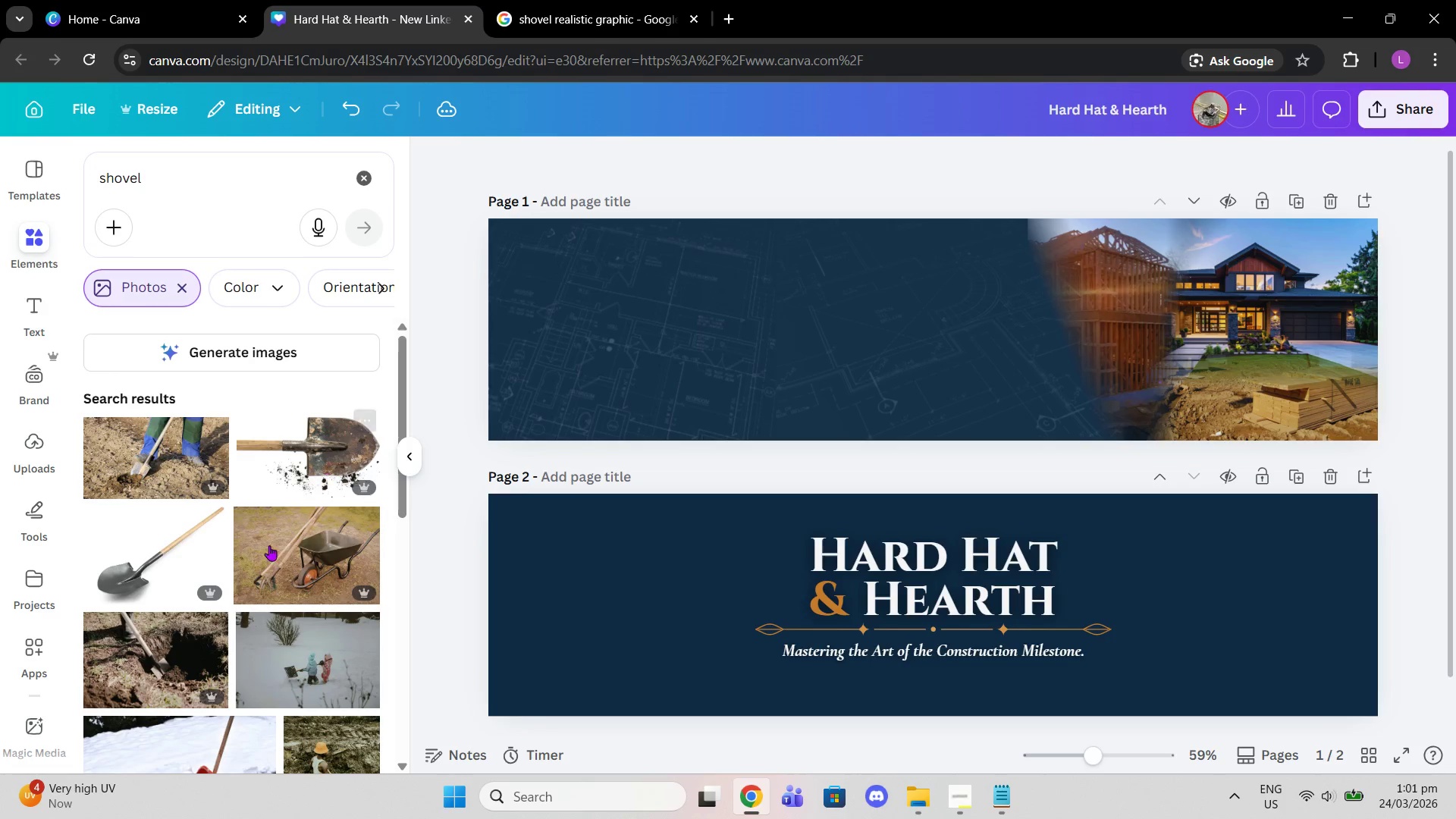 
scroll: coordinate [259, 576], scroll_direction: down, amount: 4.0
 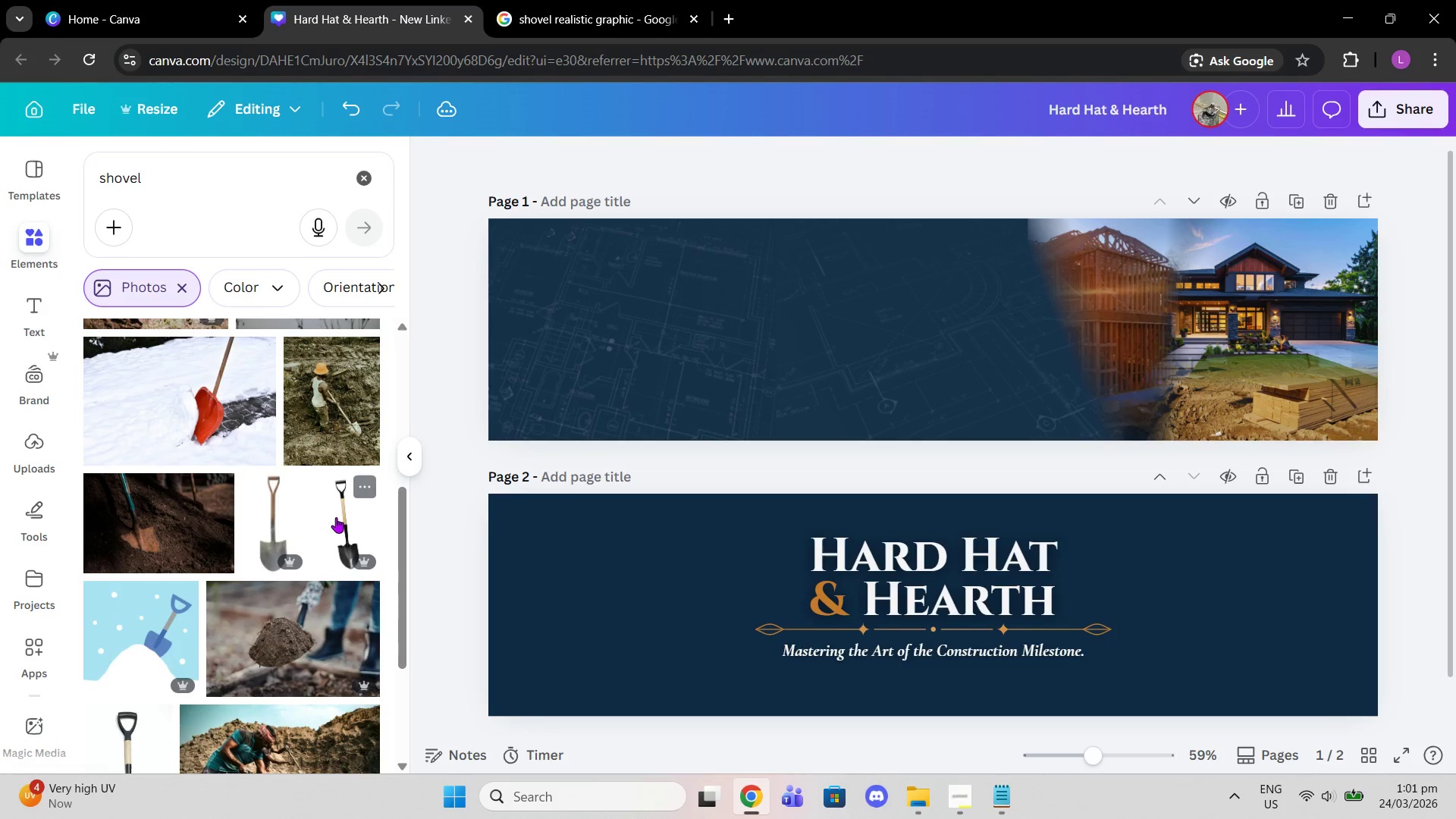 
left_click([336, 517])
 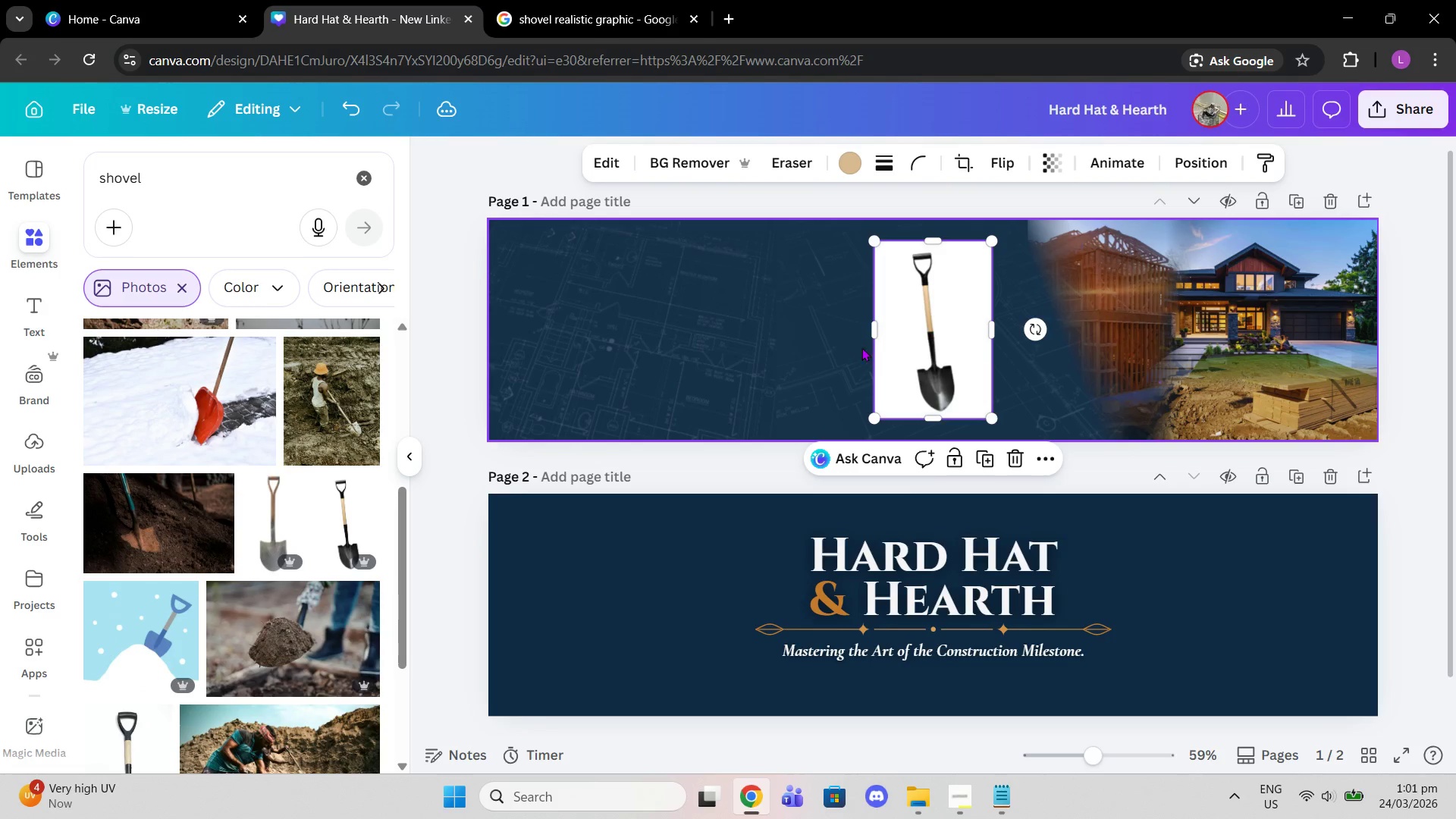 
left_click_drag(start_coordinate=[912, 338], to_coordinate=[927, 343])
 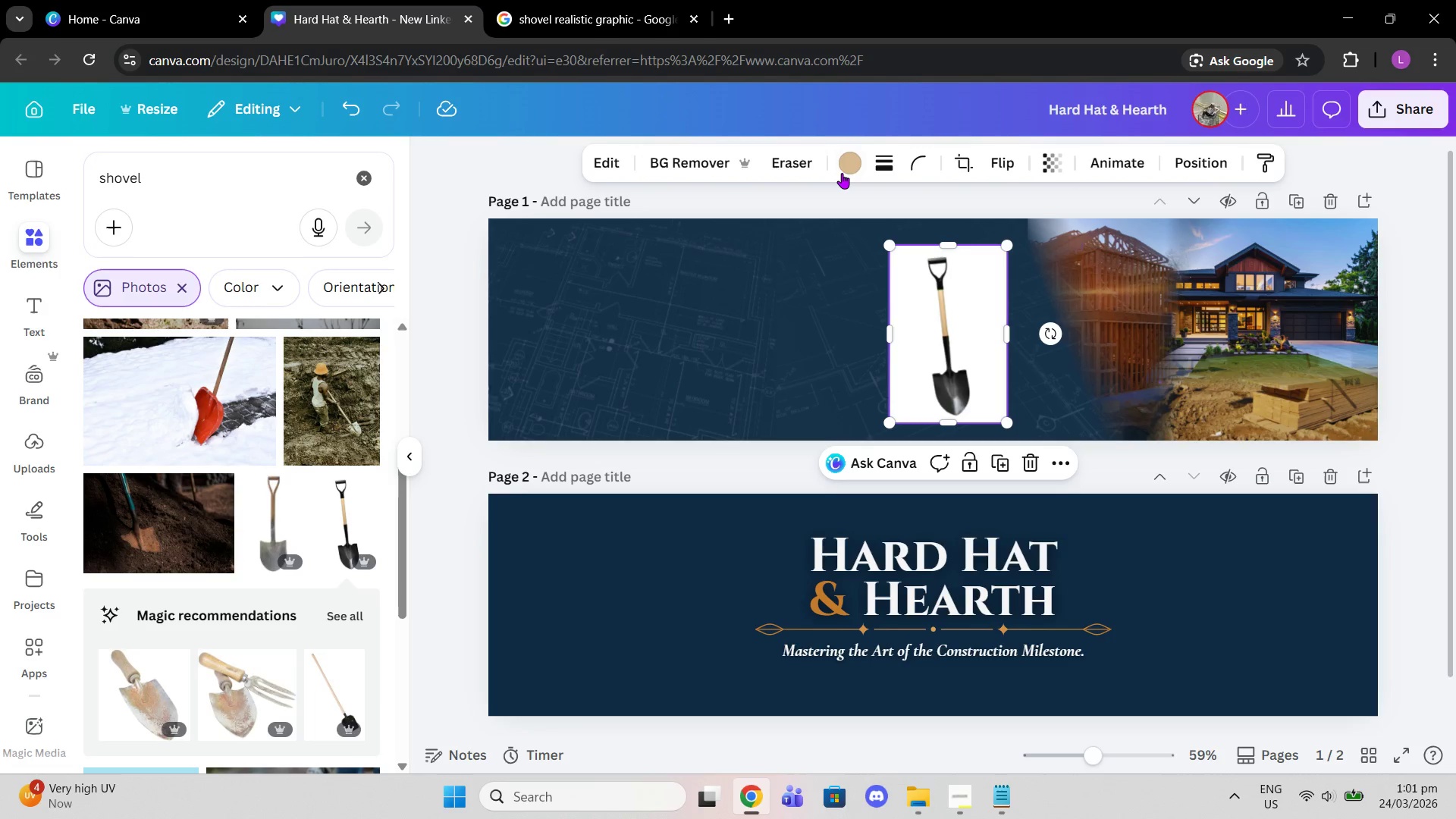 
left_click([842, 173])
 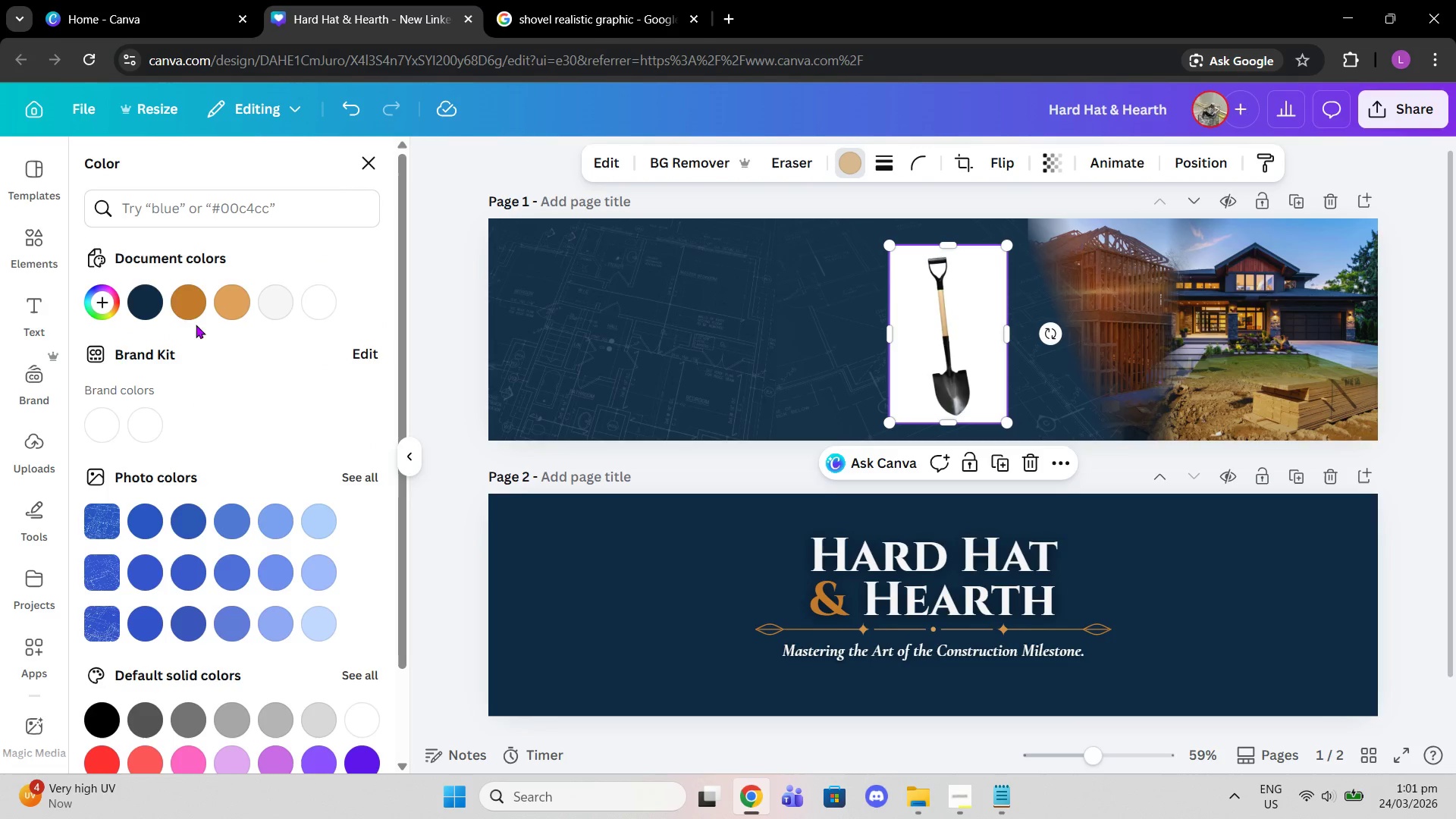 
left_click([185, 309])
 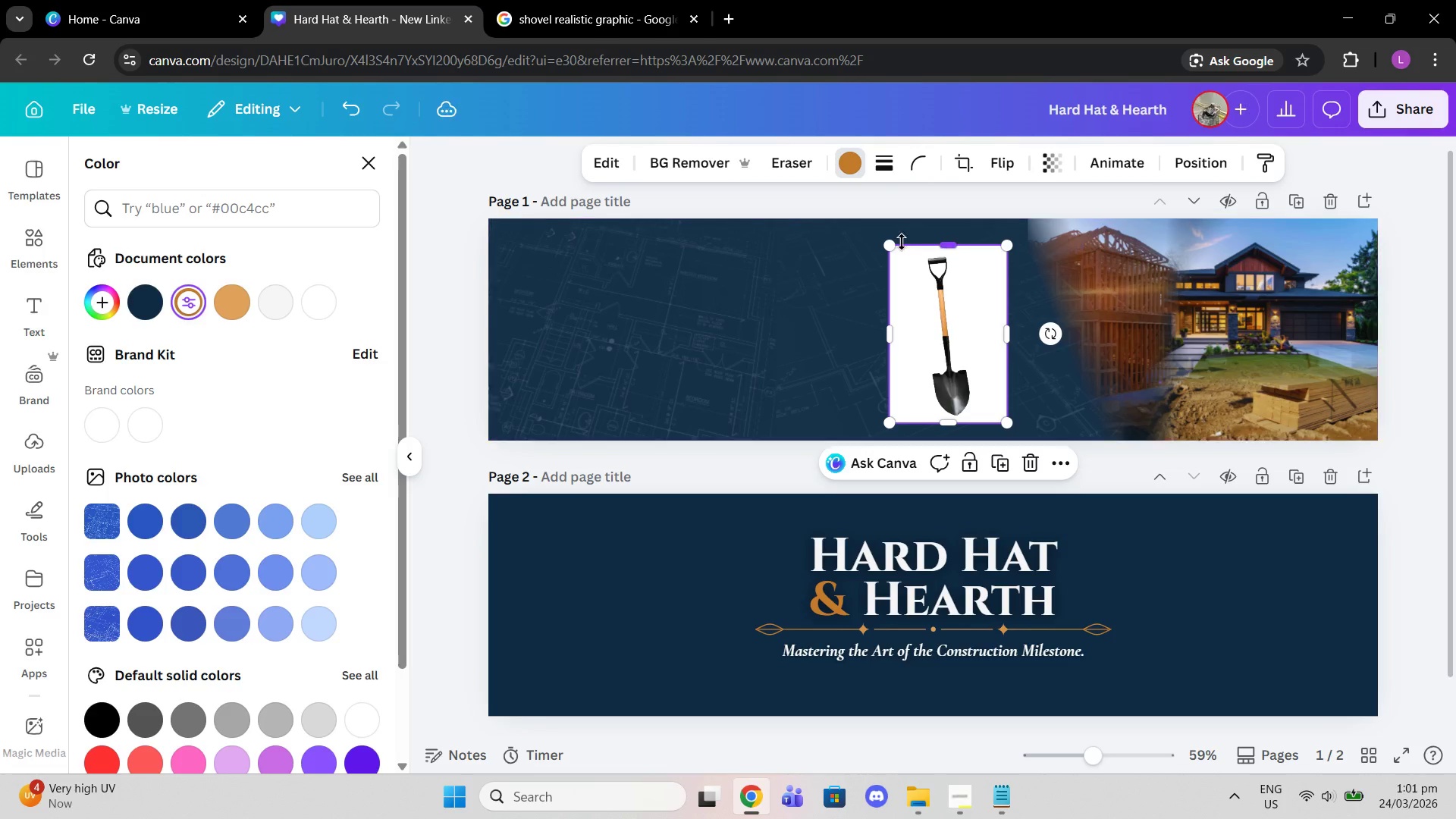 
left_click_drag(start_coordinate=[883, 243], to_coordinate=[816, 215])
 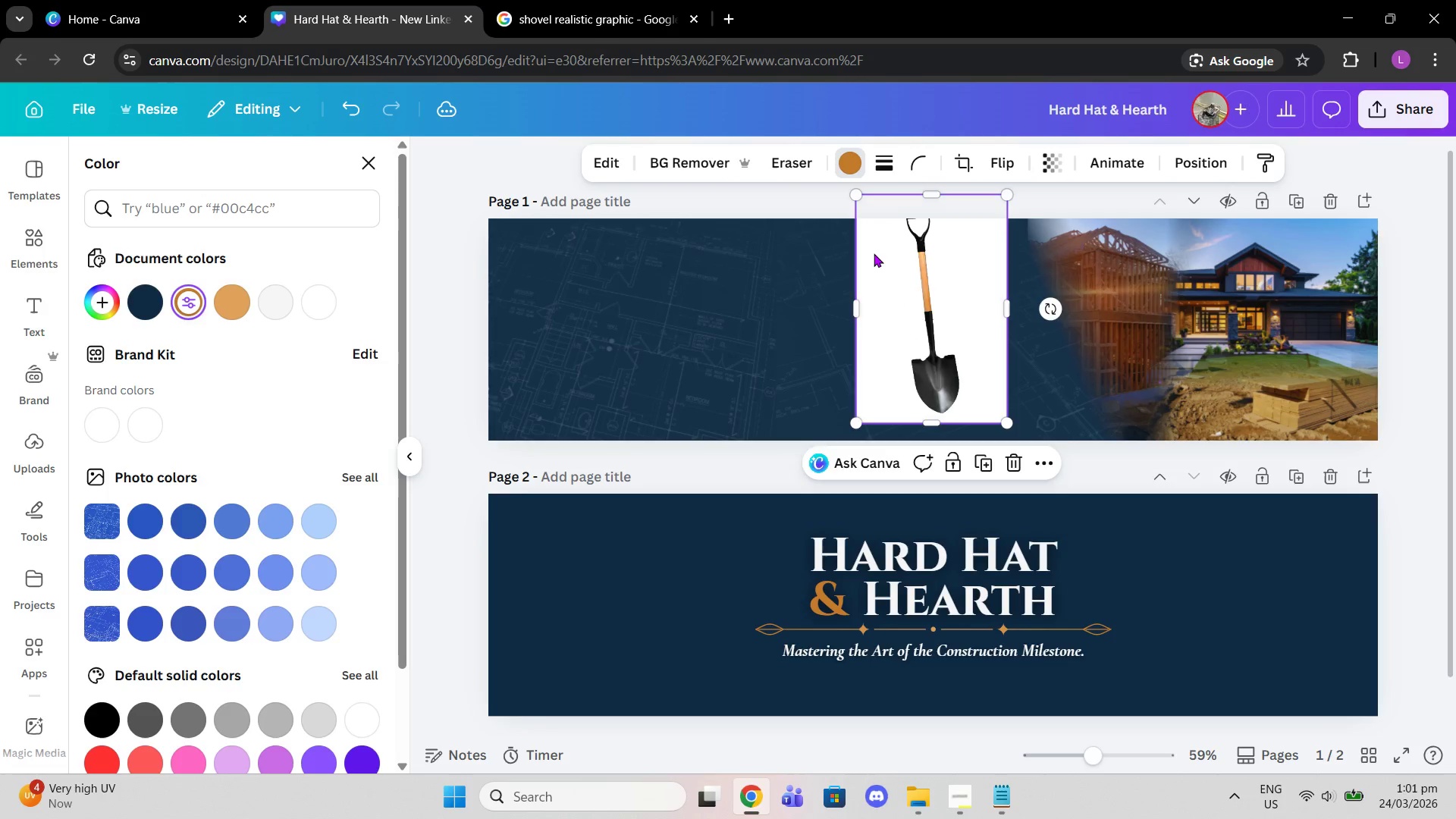 
left_click_drag(start_coordinate=[874, 253], to_coordinate=[876, 278])
 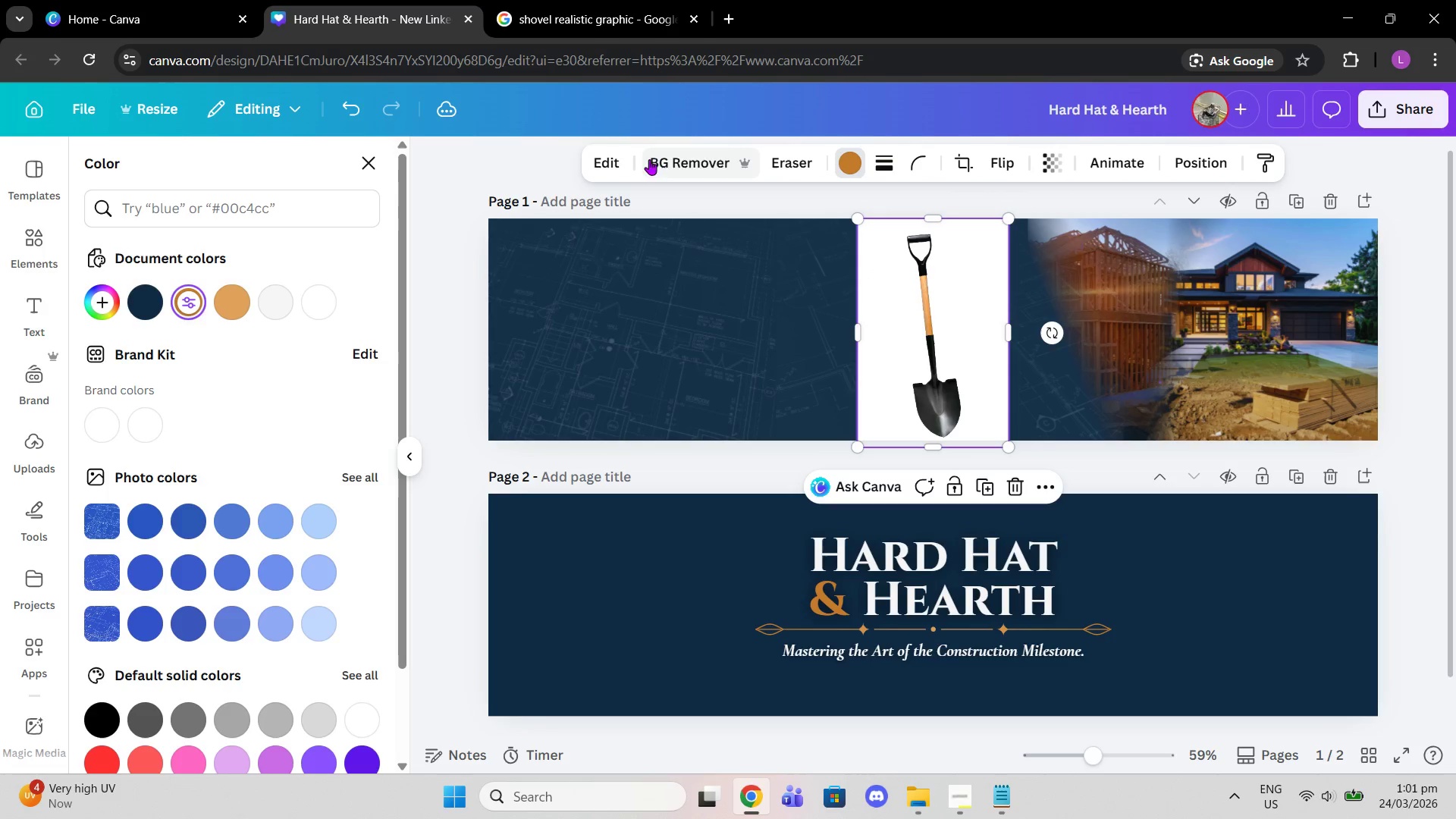 
left_click([677, 167])
 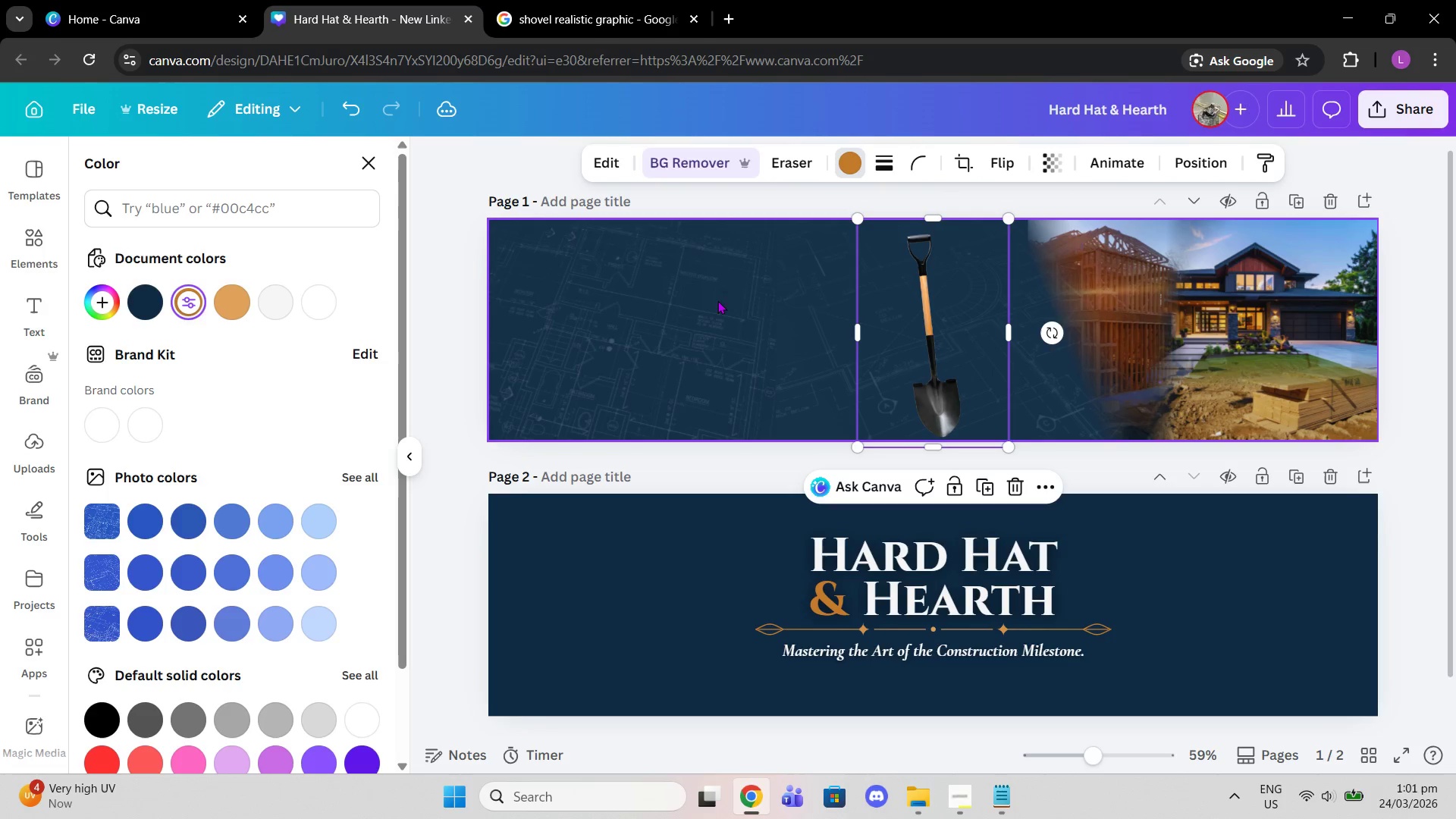 
left_click_drag(start_coordinate=[924, 348], to_coordinate=[1119, 322])
 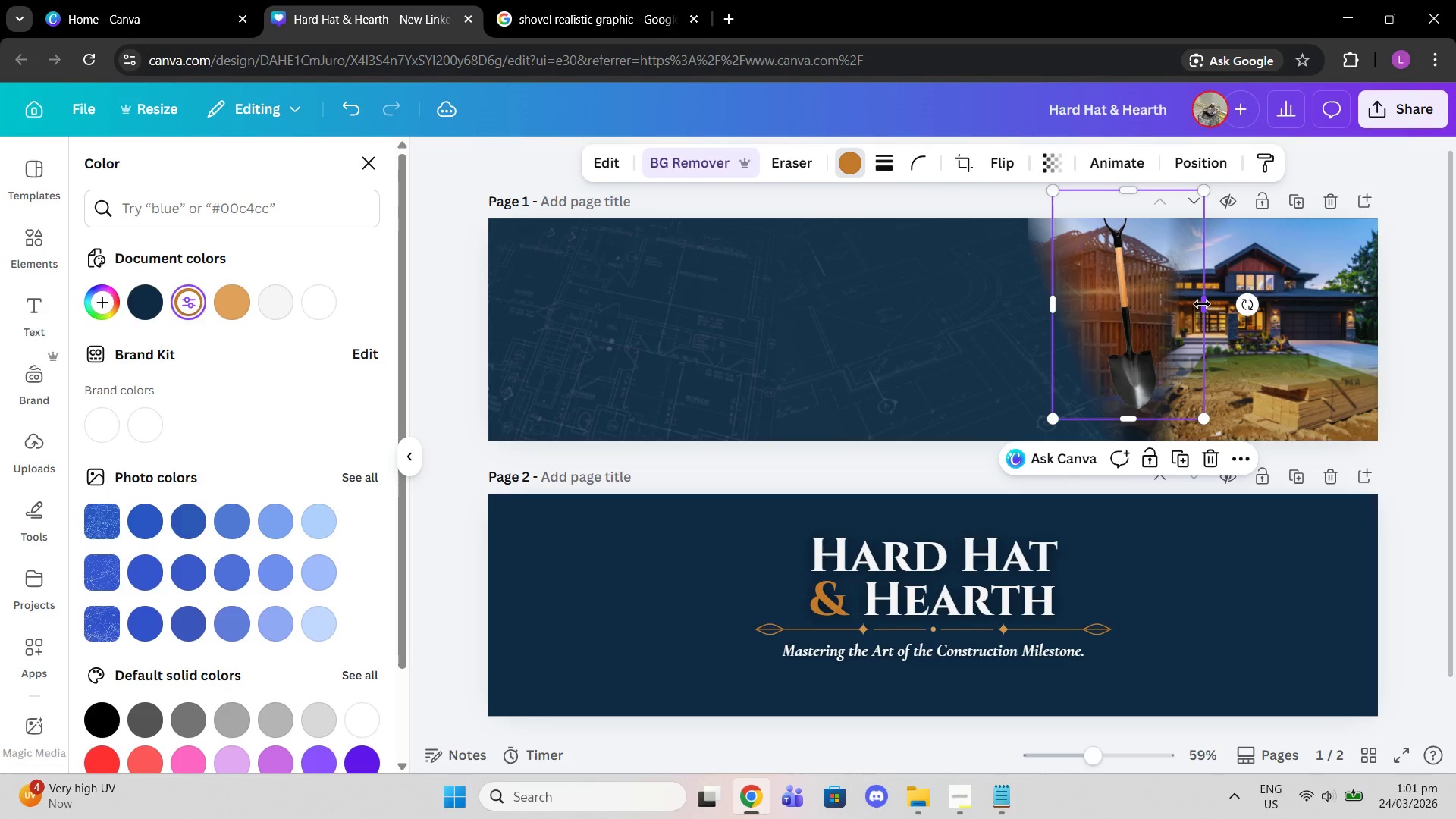 
key(Delete)
 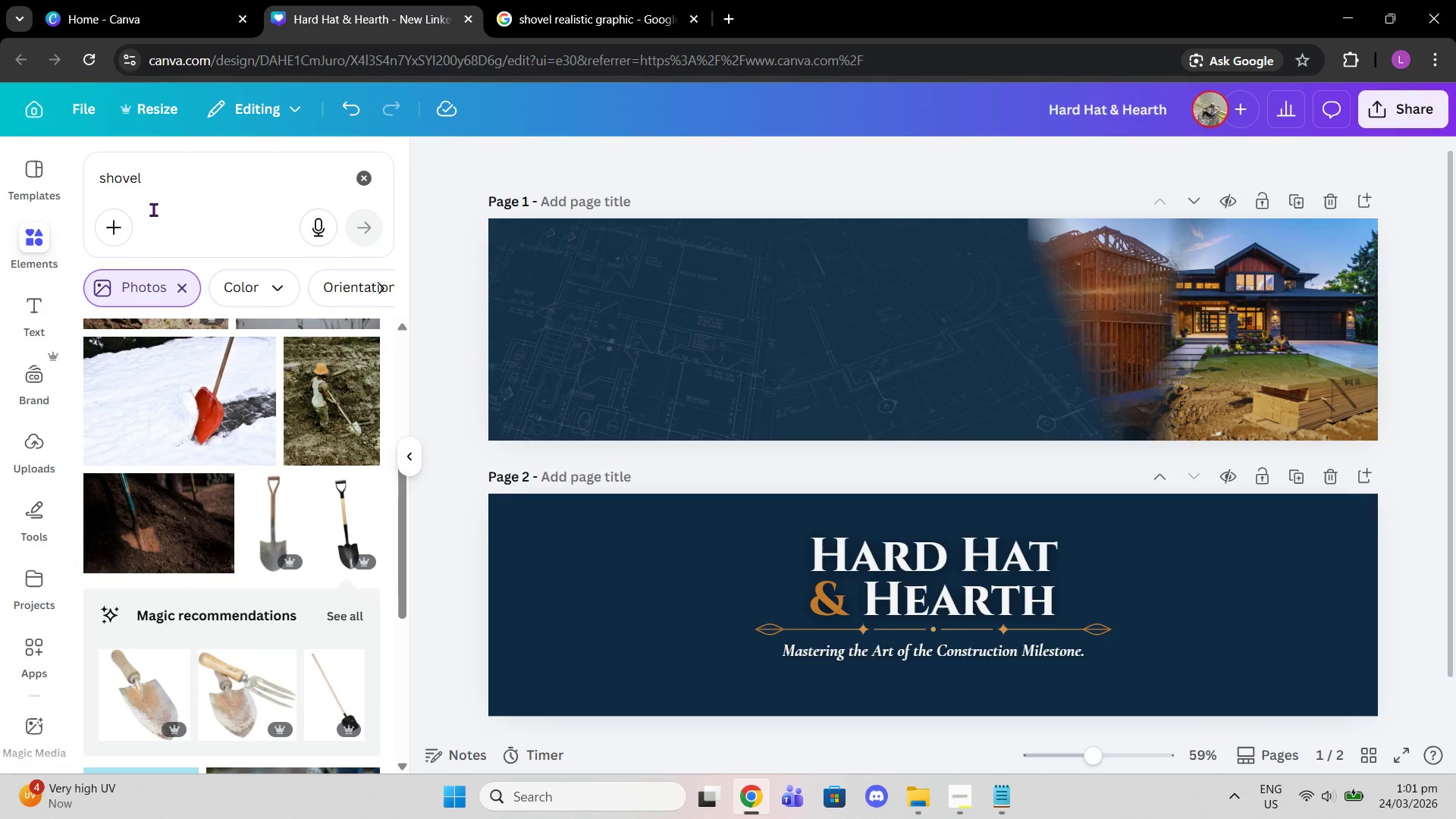 
left_click_drag(start_coordinate=[148, 209], to_coordinate=[90, 195])
 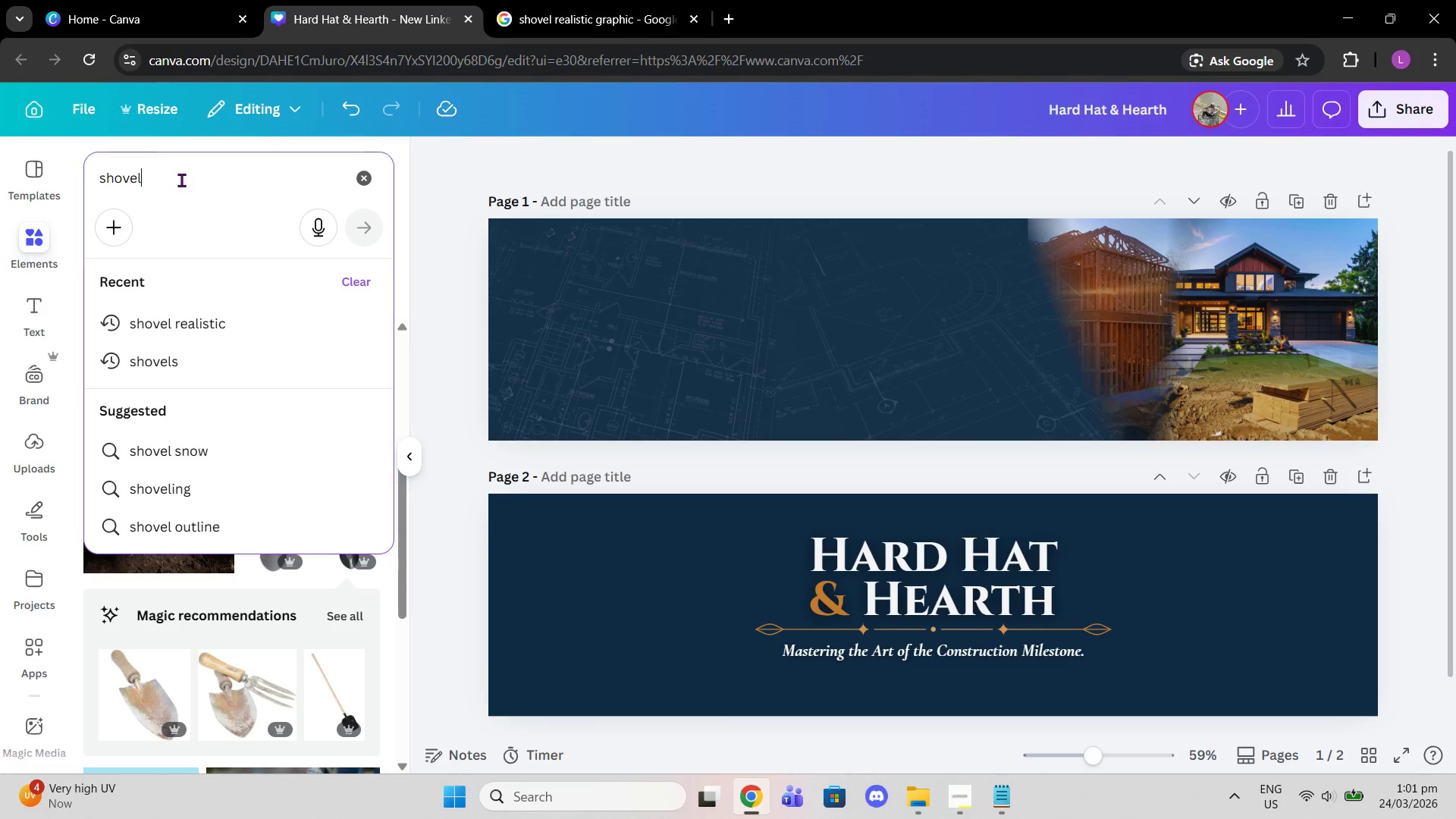 
left_click_drag(start_coordinate=[181, 180], to_coordinate=[69, 185])
 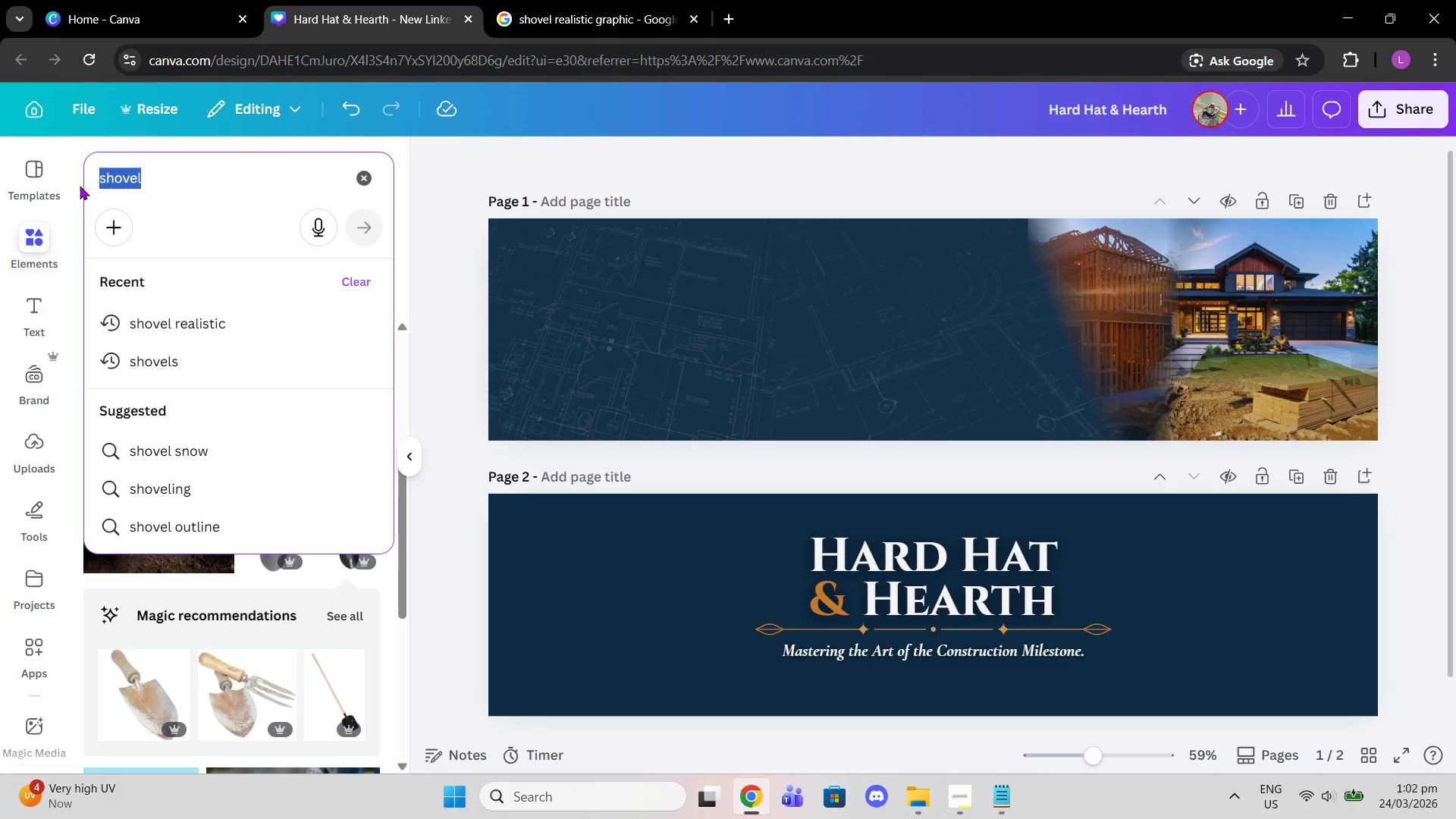 
type(celebratp)
key(Backspace)
type(ory cah`)
key(Backspace)
key(Backspace)
key(Backspace)
type(hampagne toast)
 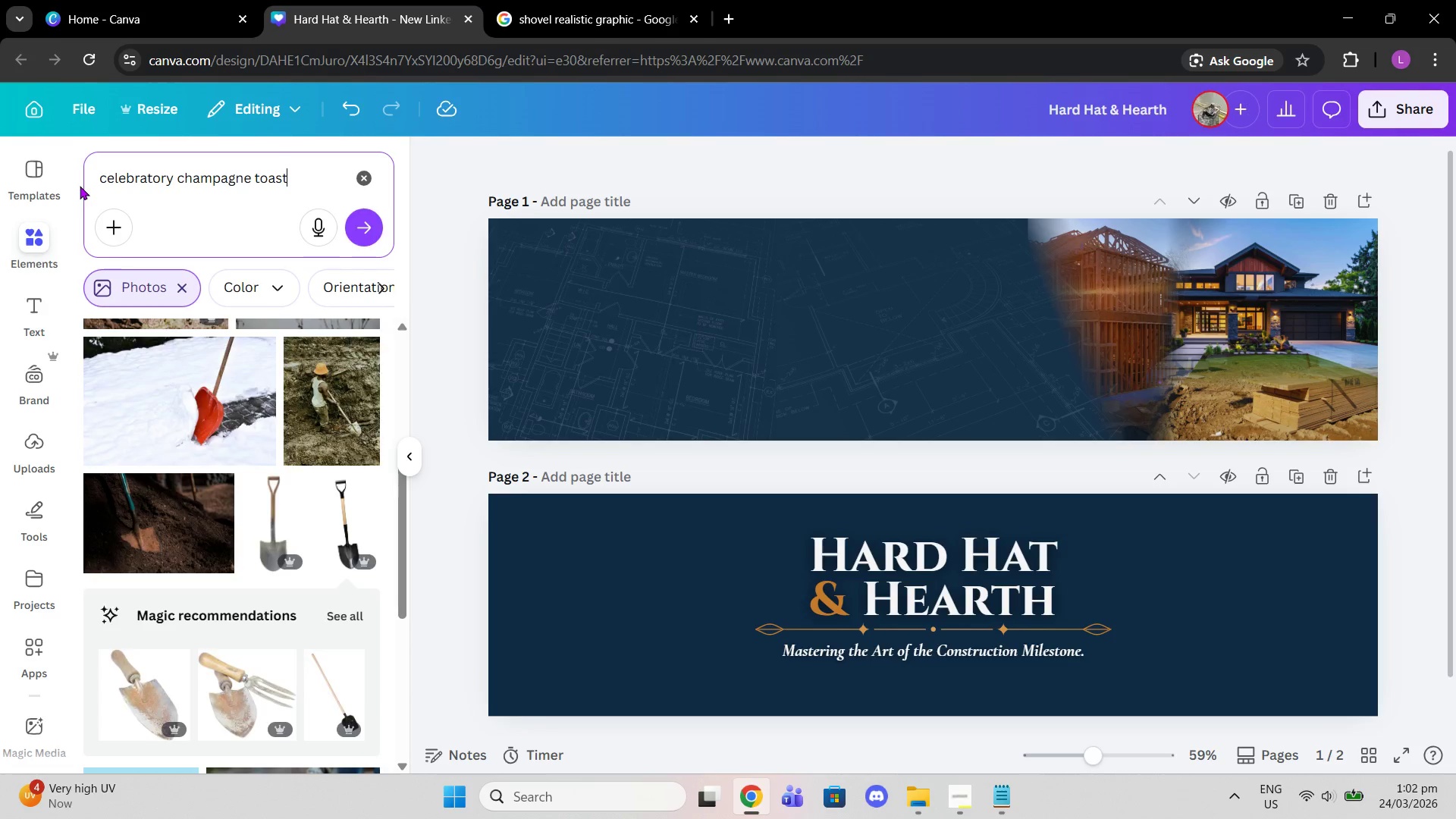 
key(Enter)
 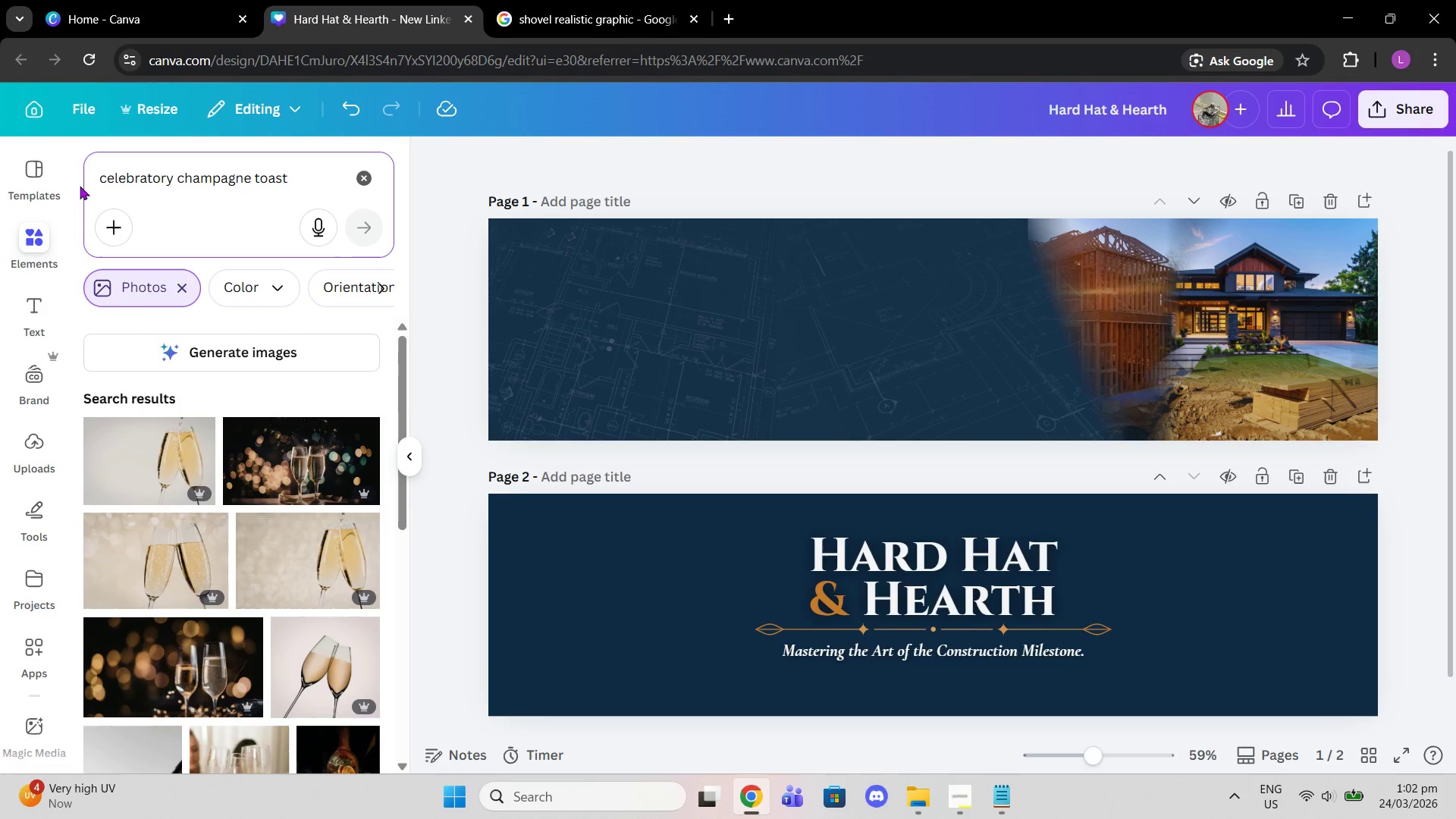 
scroll: coordinate [303, 519], scroll_direction: down, amount: 14.0
 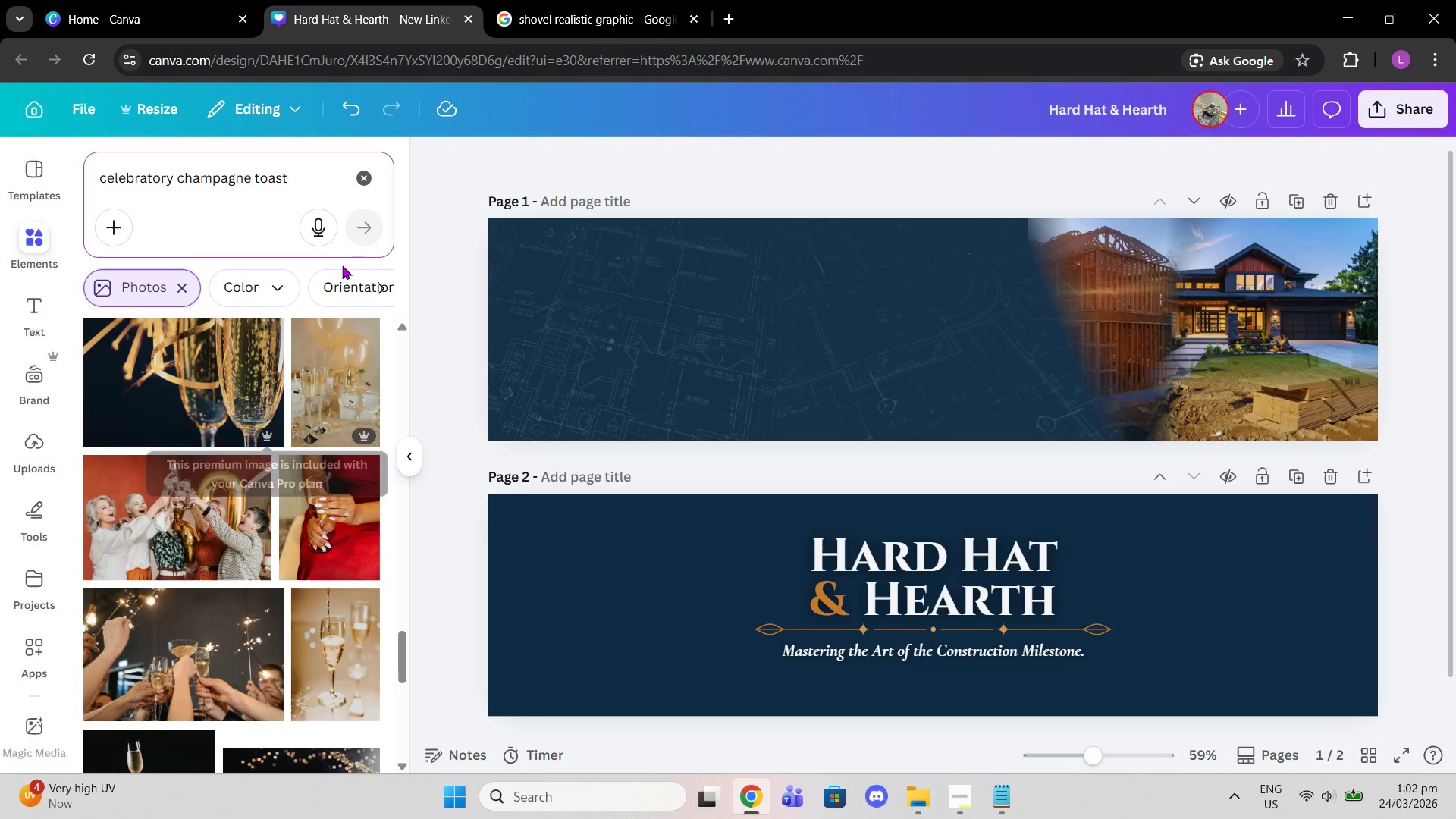 
left_click([184, 288])
 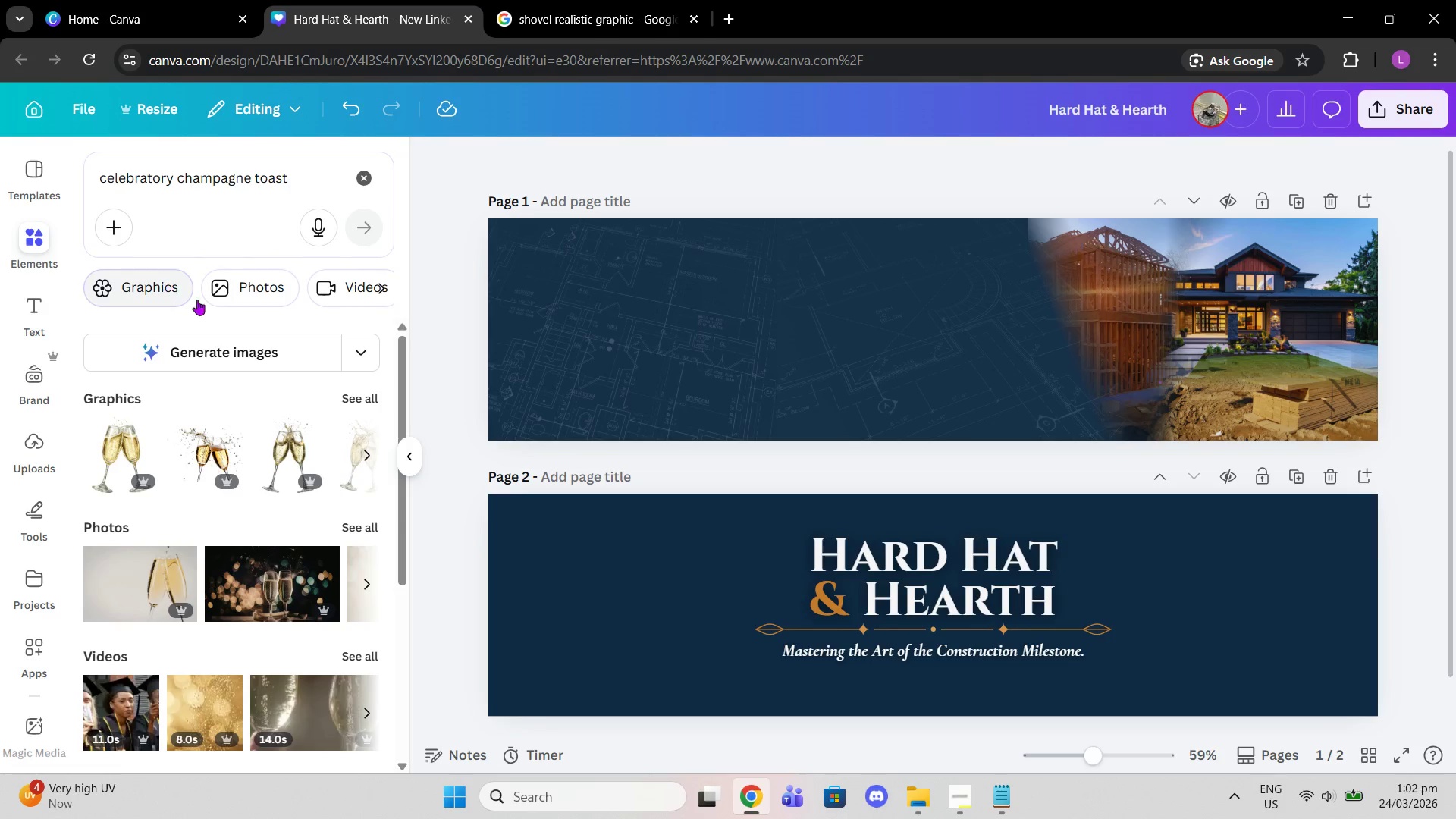 
left_click([349, 401])
 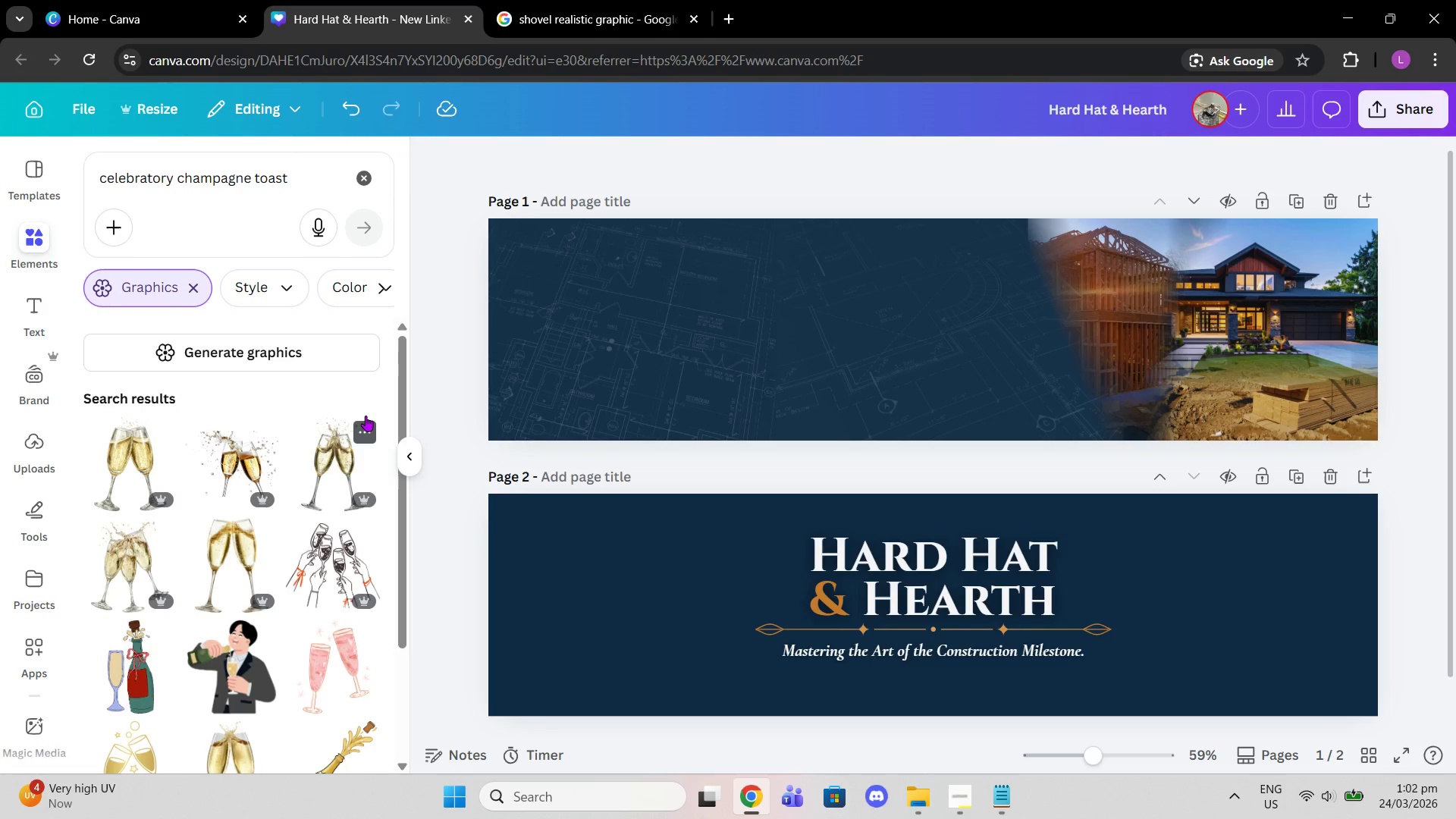 
scroll: coordinate [312, 514], scroll_direction: down, amount: 4.0
 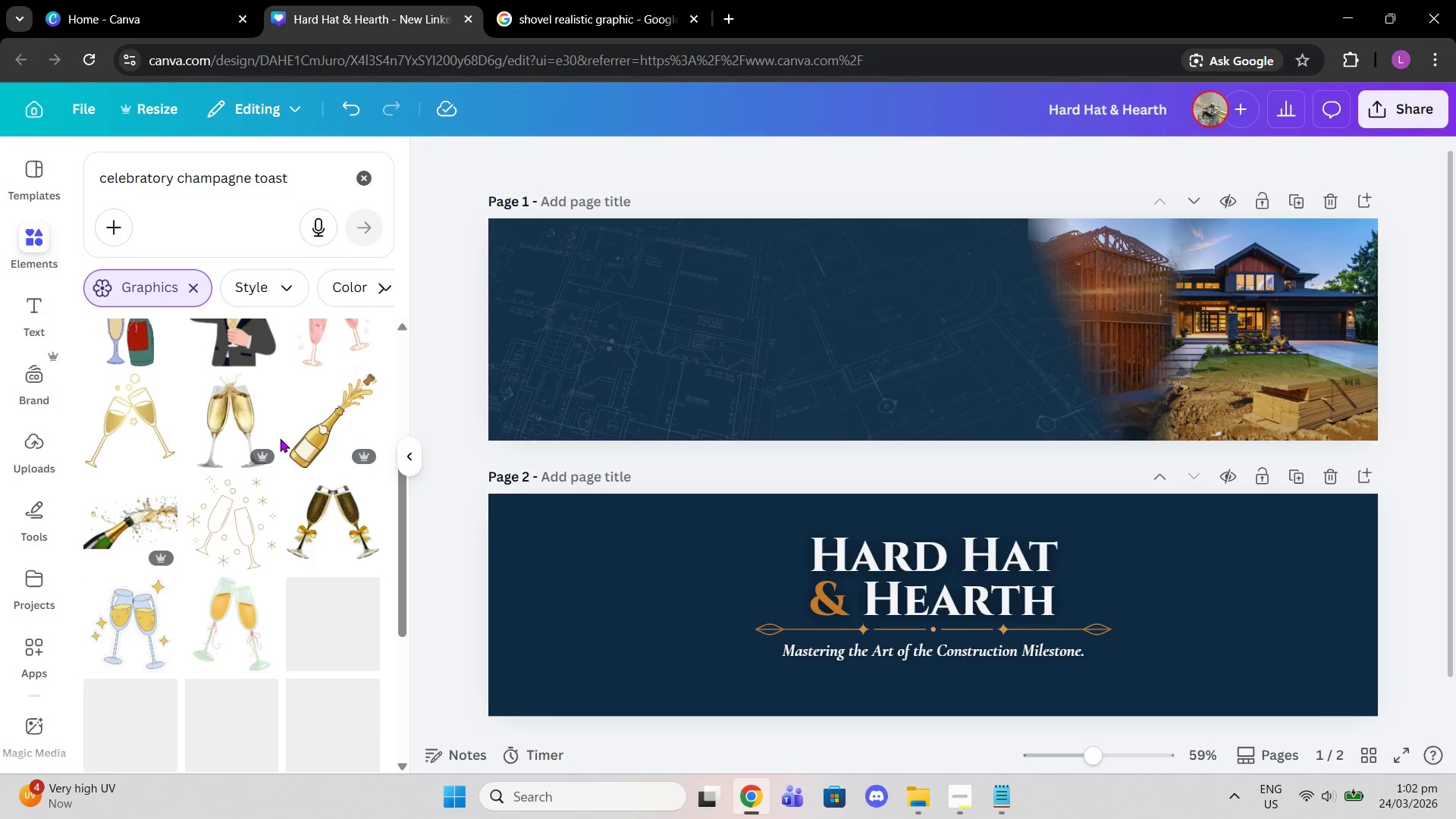 
mouse_move([372, 467])
 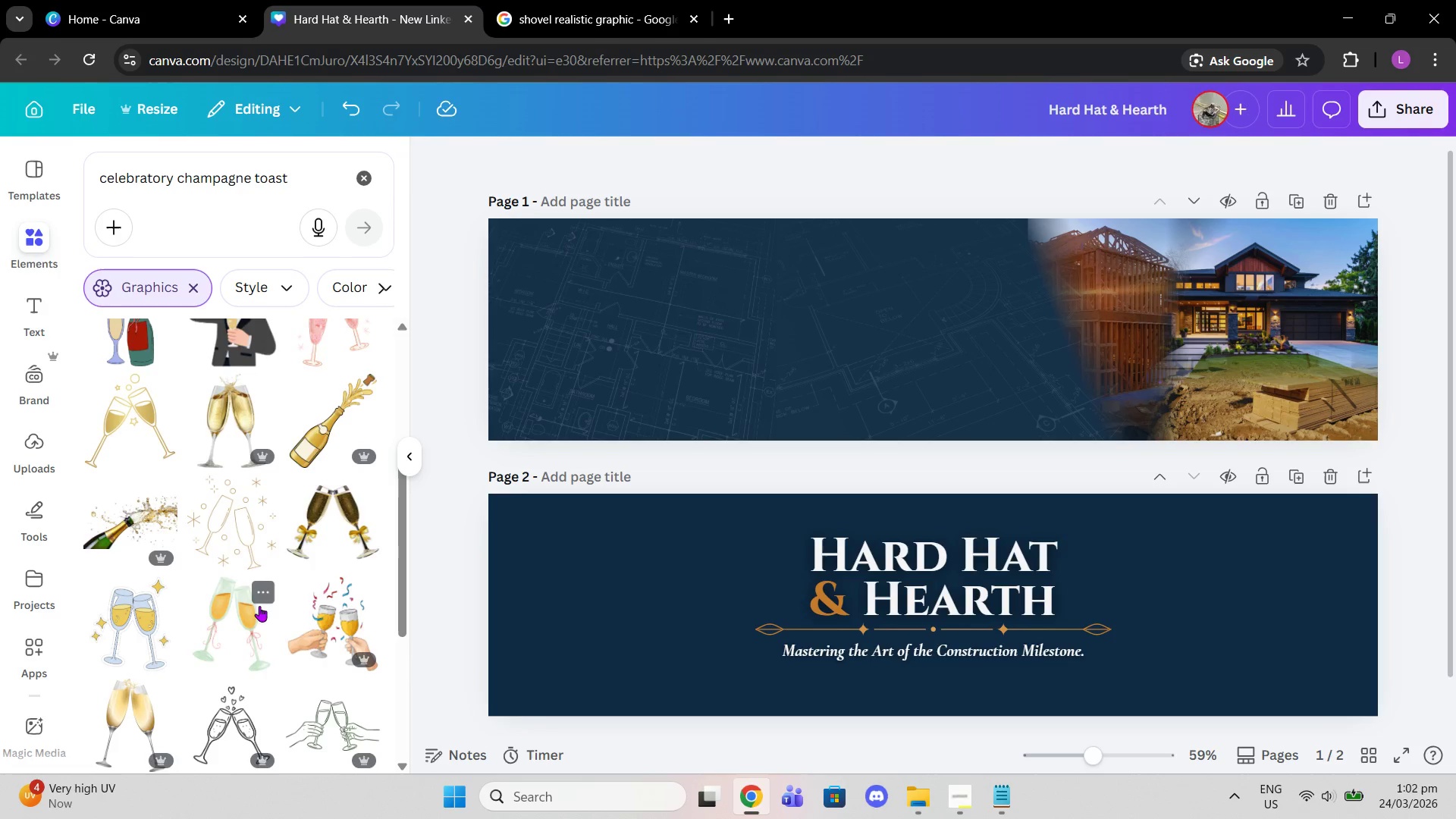 
scroll: coordinate [251, 463], scroll_direction: down, amount: 17.0
 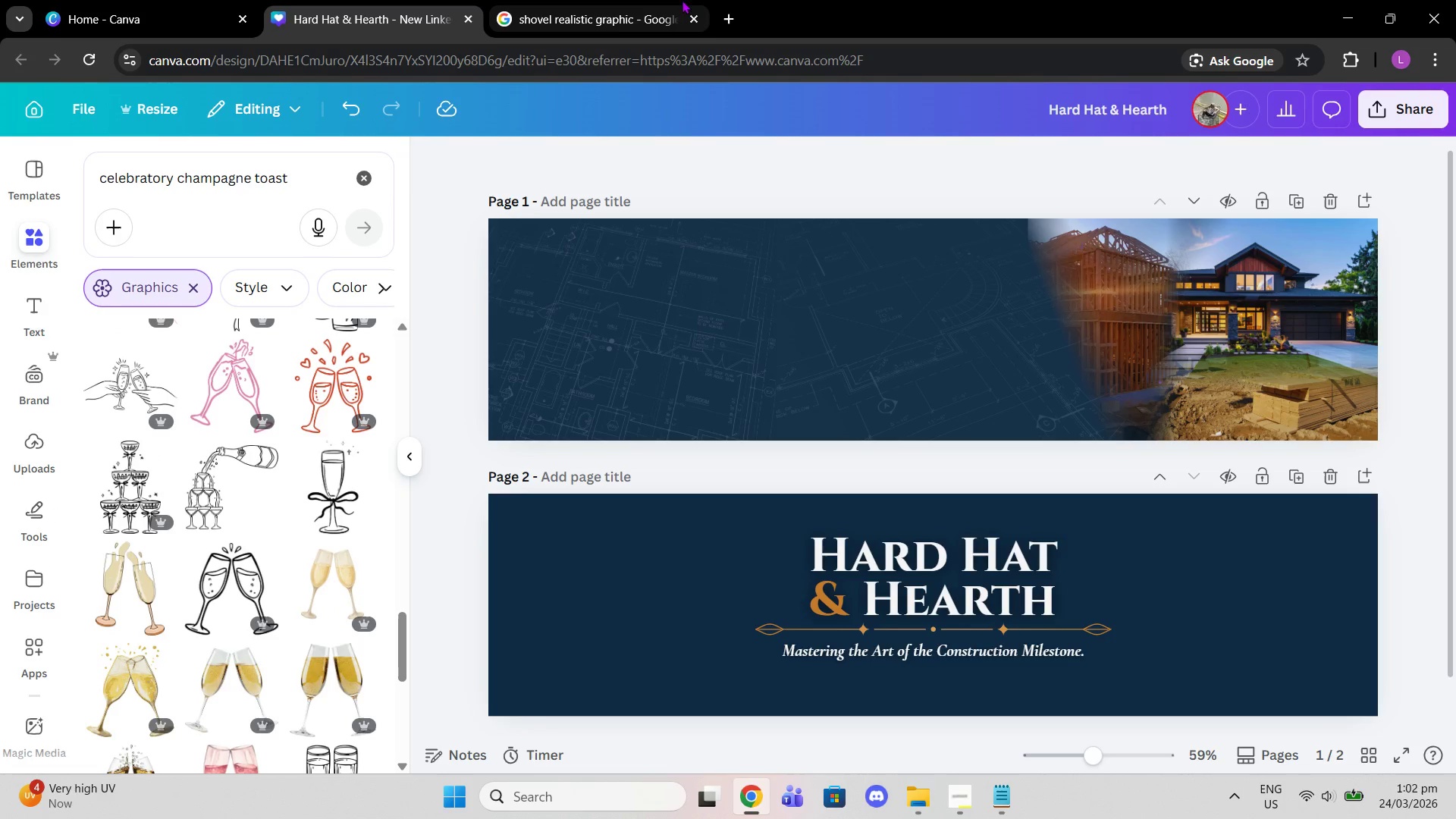 
left_click([651, 0])
 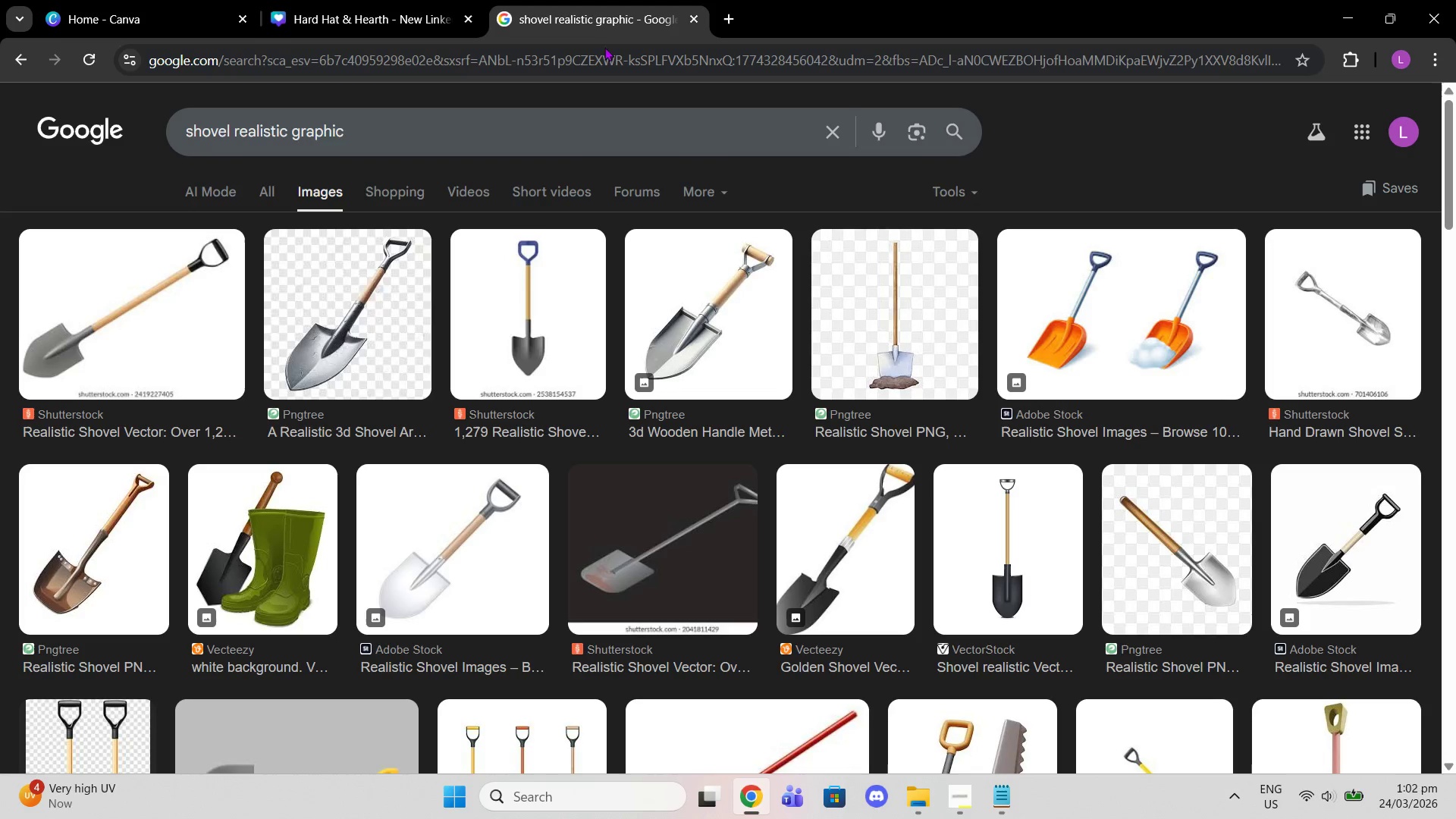 
left_click([603, 63])
 